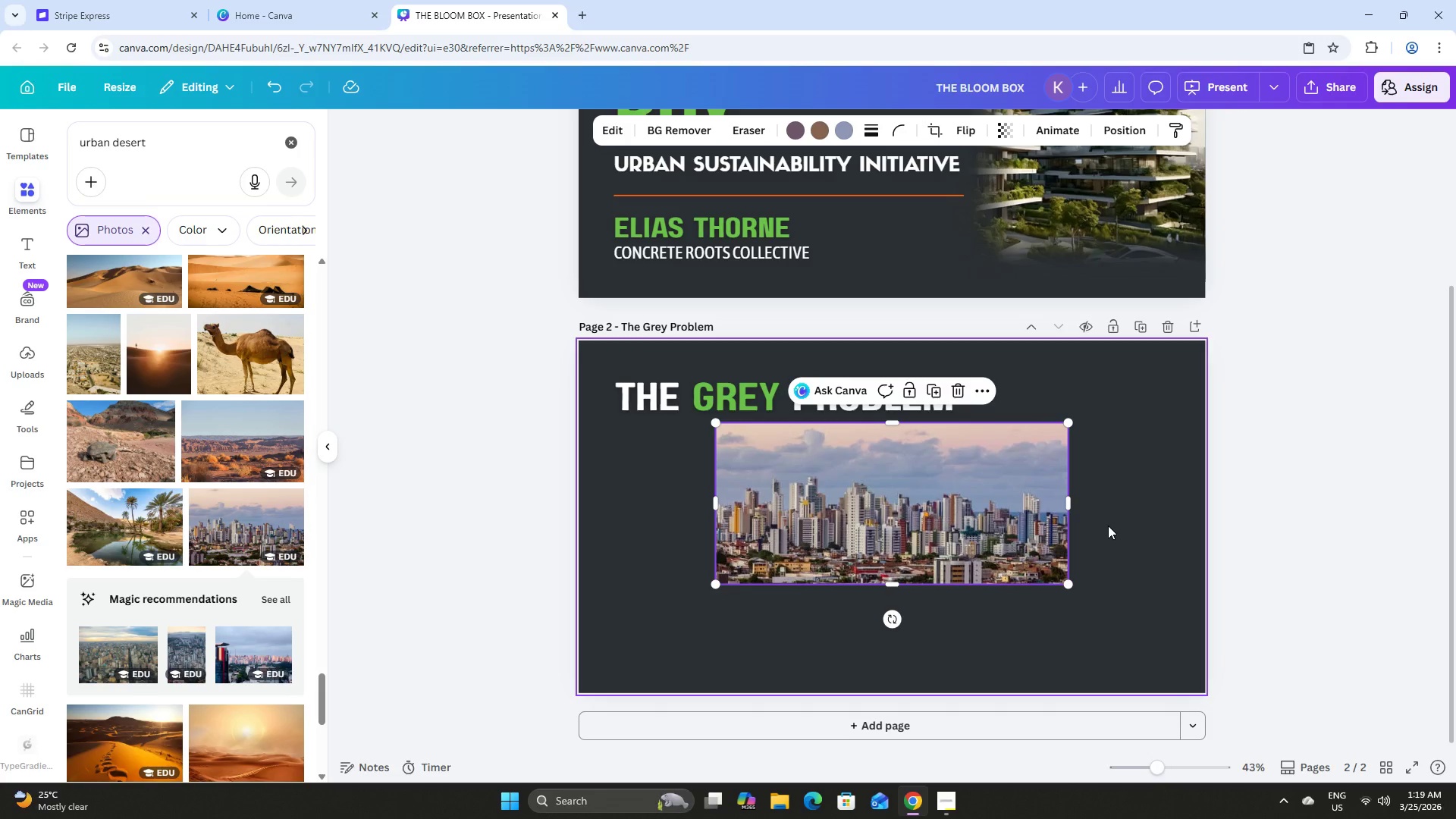 
double_click([1130, 491])
 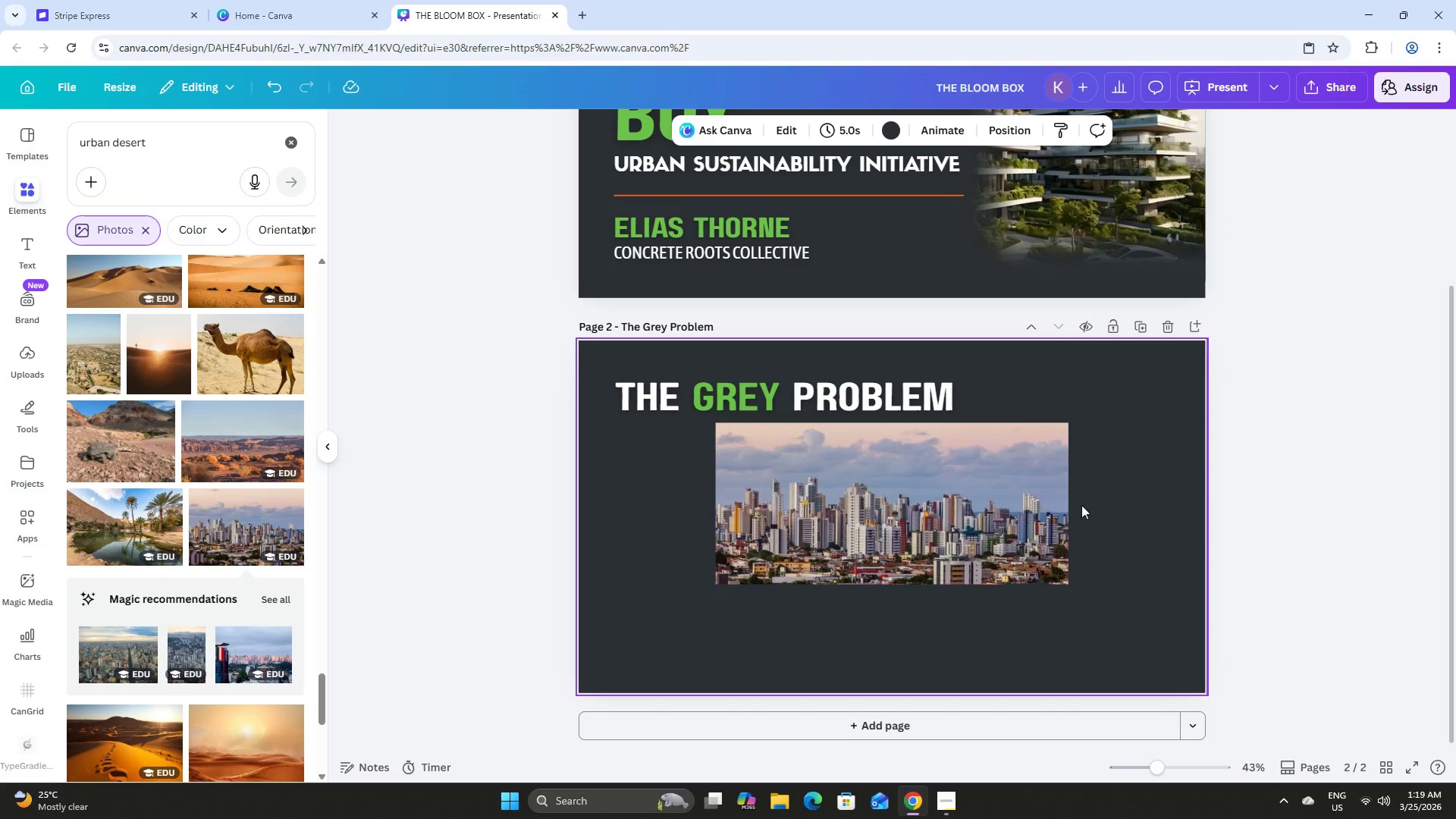 
left_click([949, 488])
 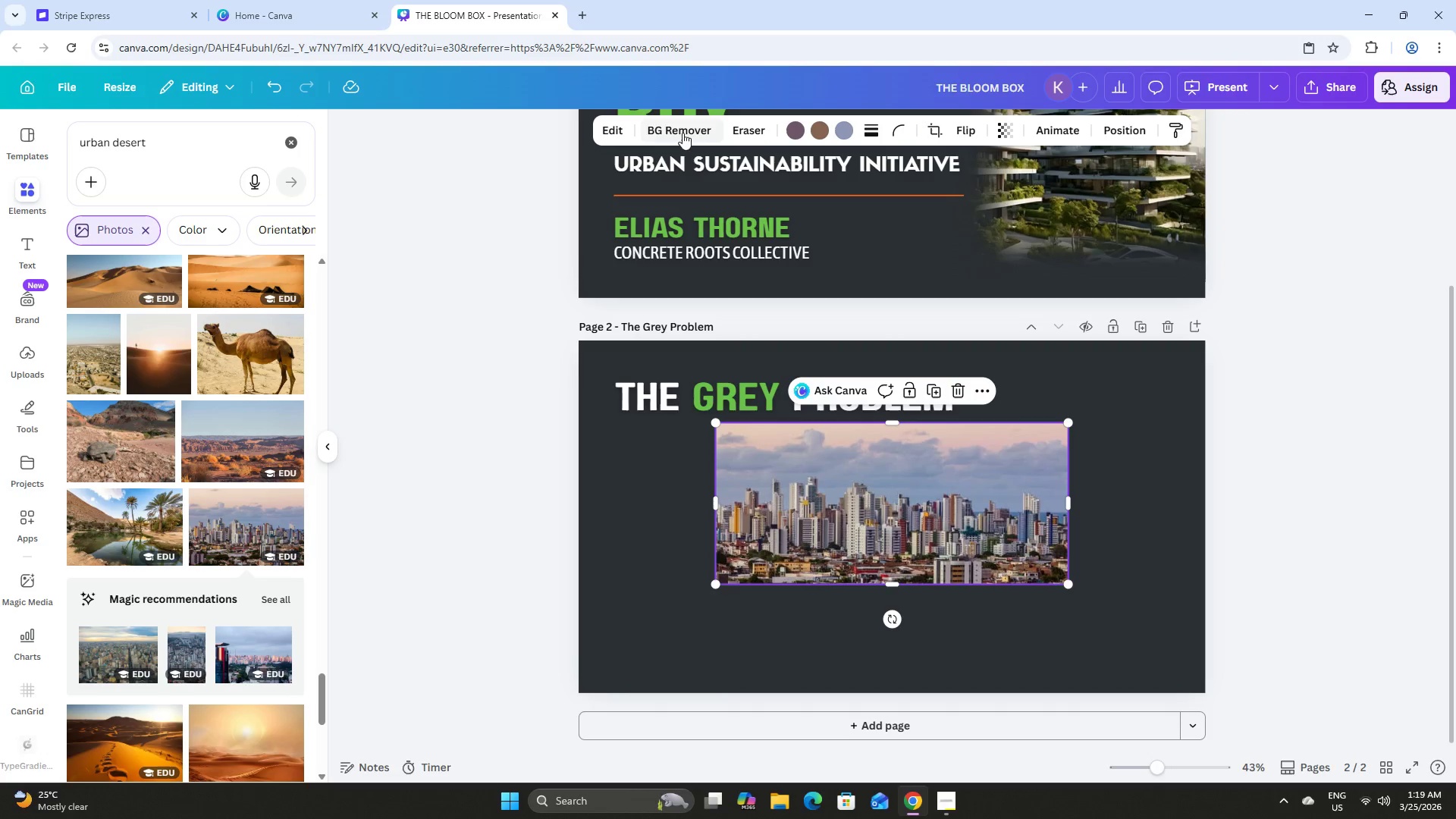 
left_click([618, 130])
 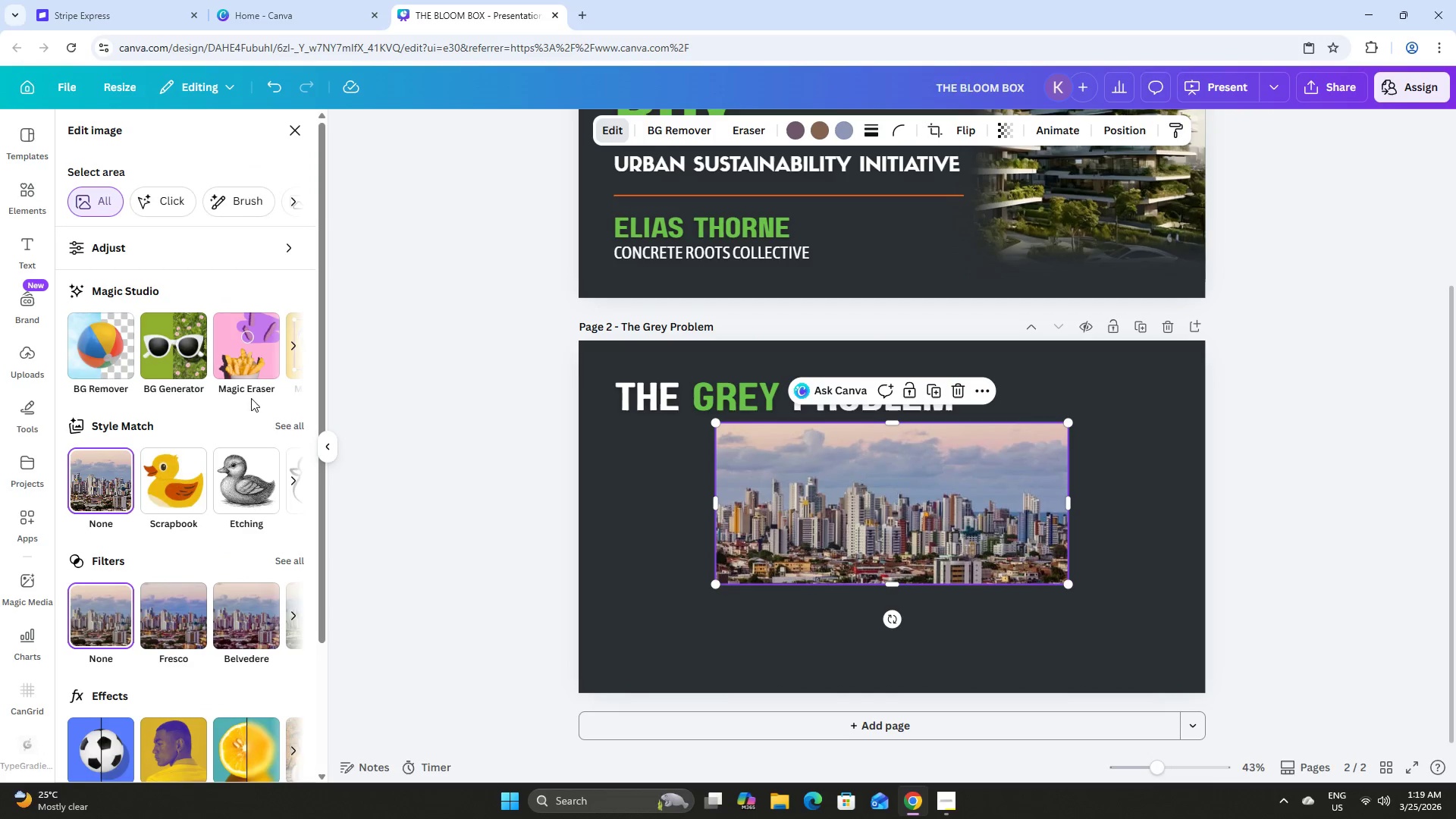 
scroll: coordinate [247, 514], scroll_direction: down, amount: 9.0
 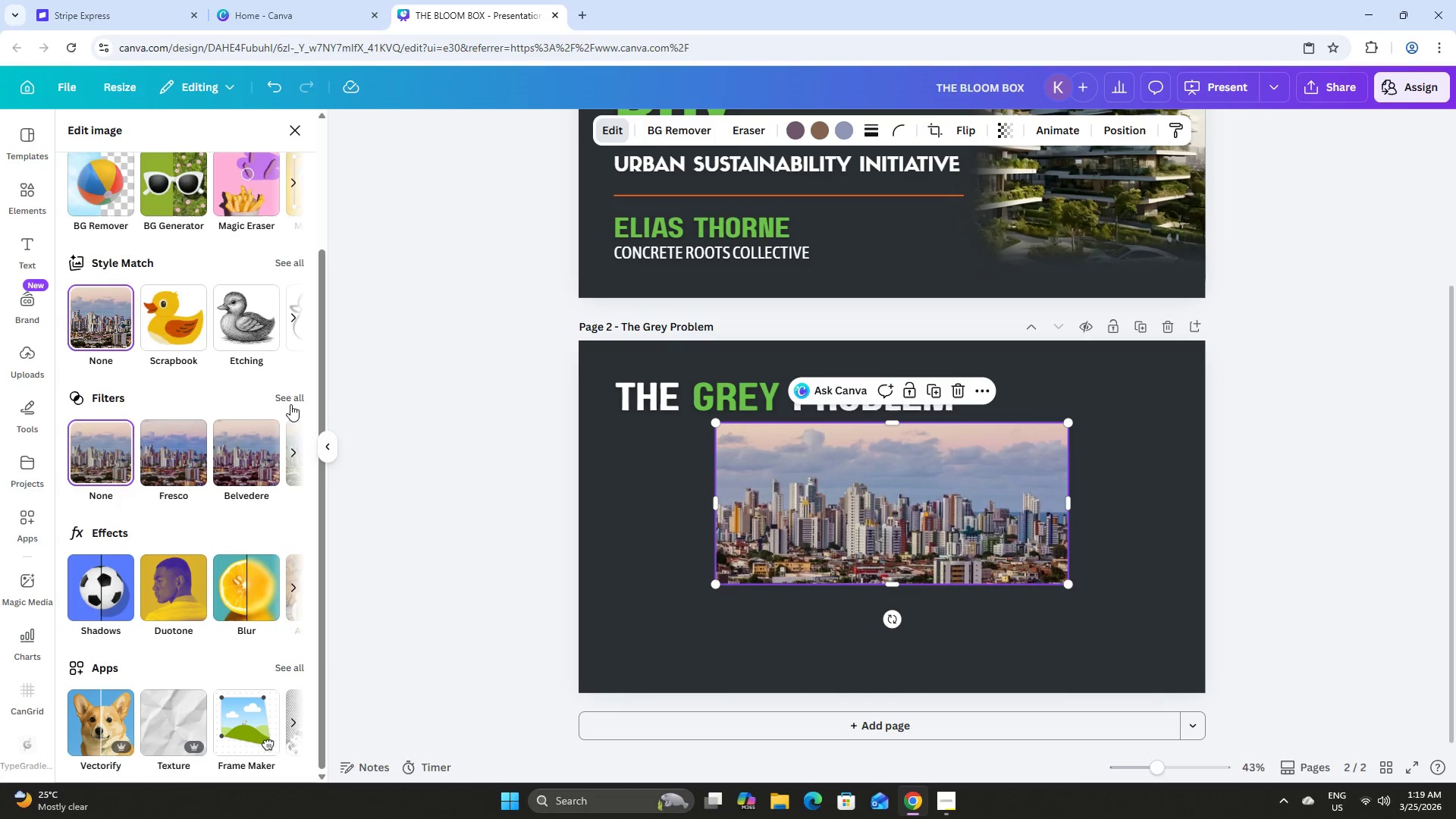 
double_click([290, 399])
 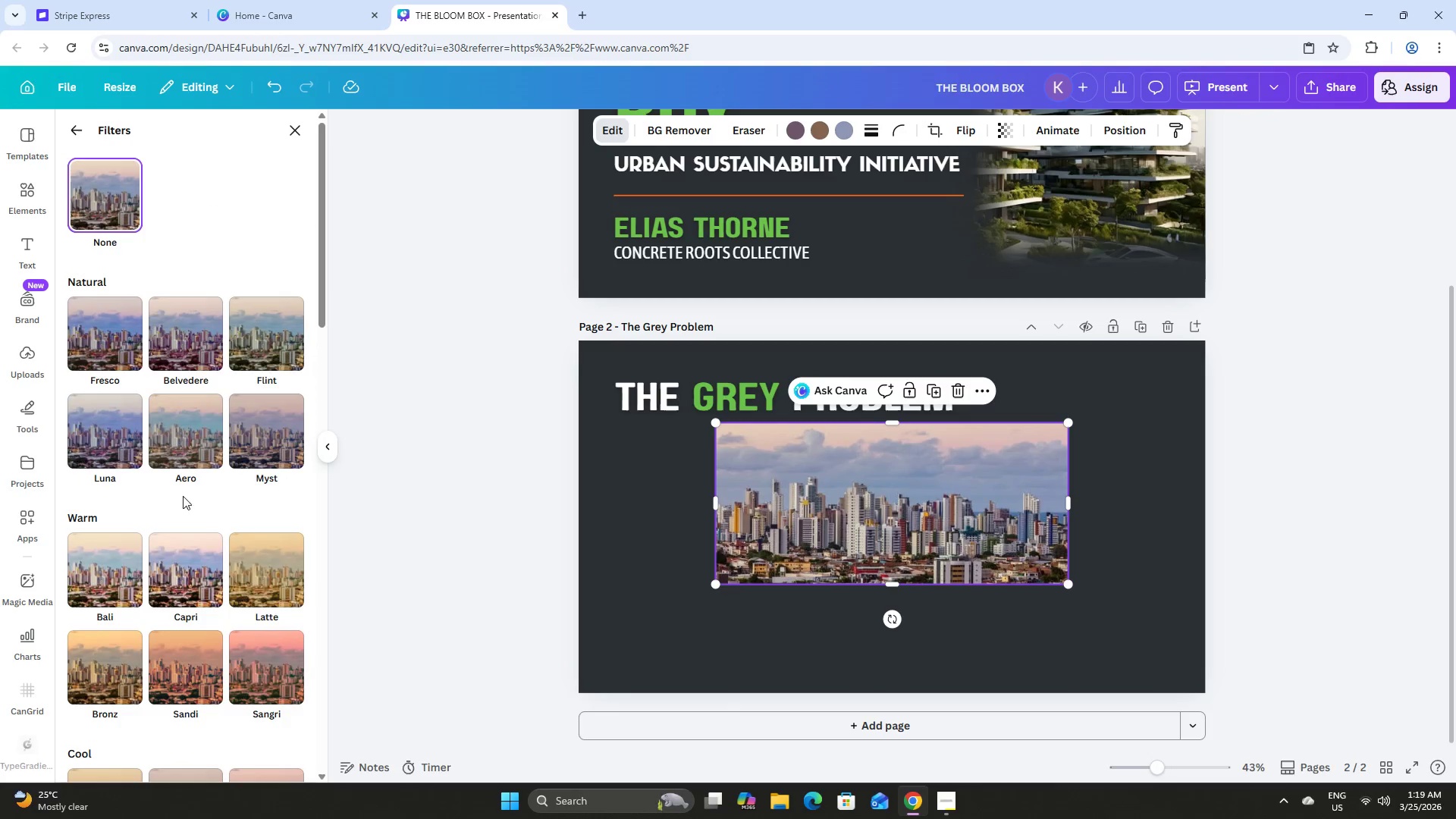 
scroll: coordinate [212, 479], scroll_direction: down, amount: 16.0
 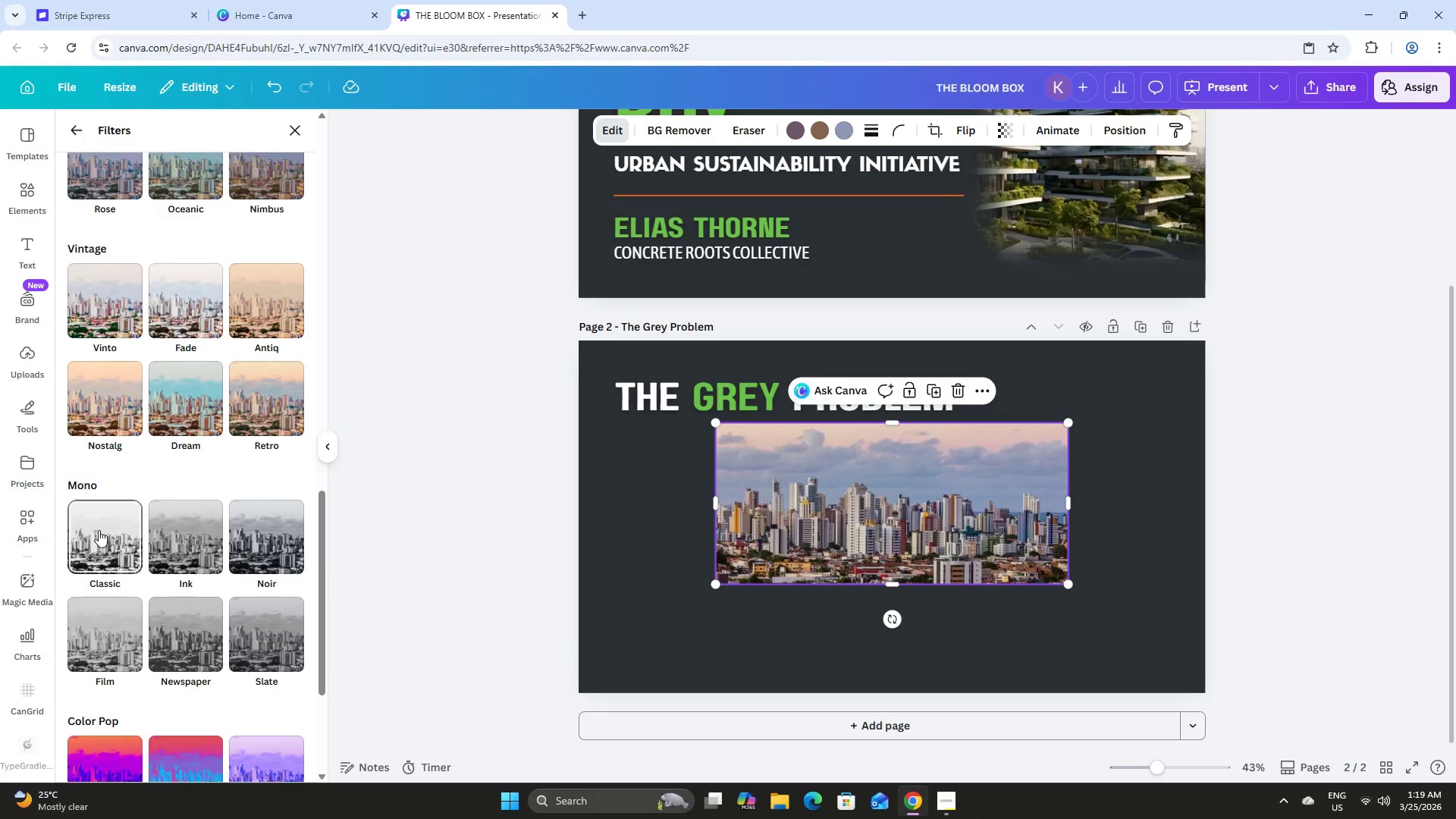 
left_click([96, 532])
 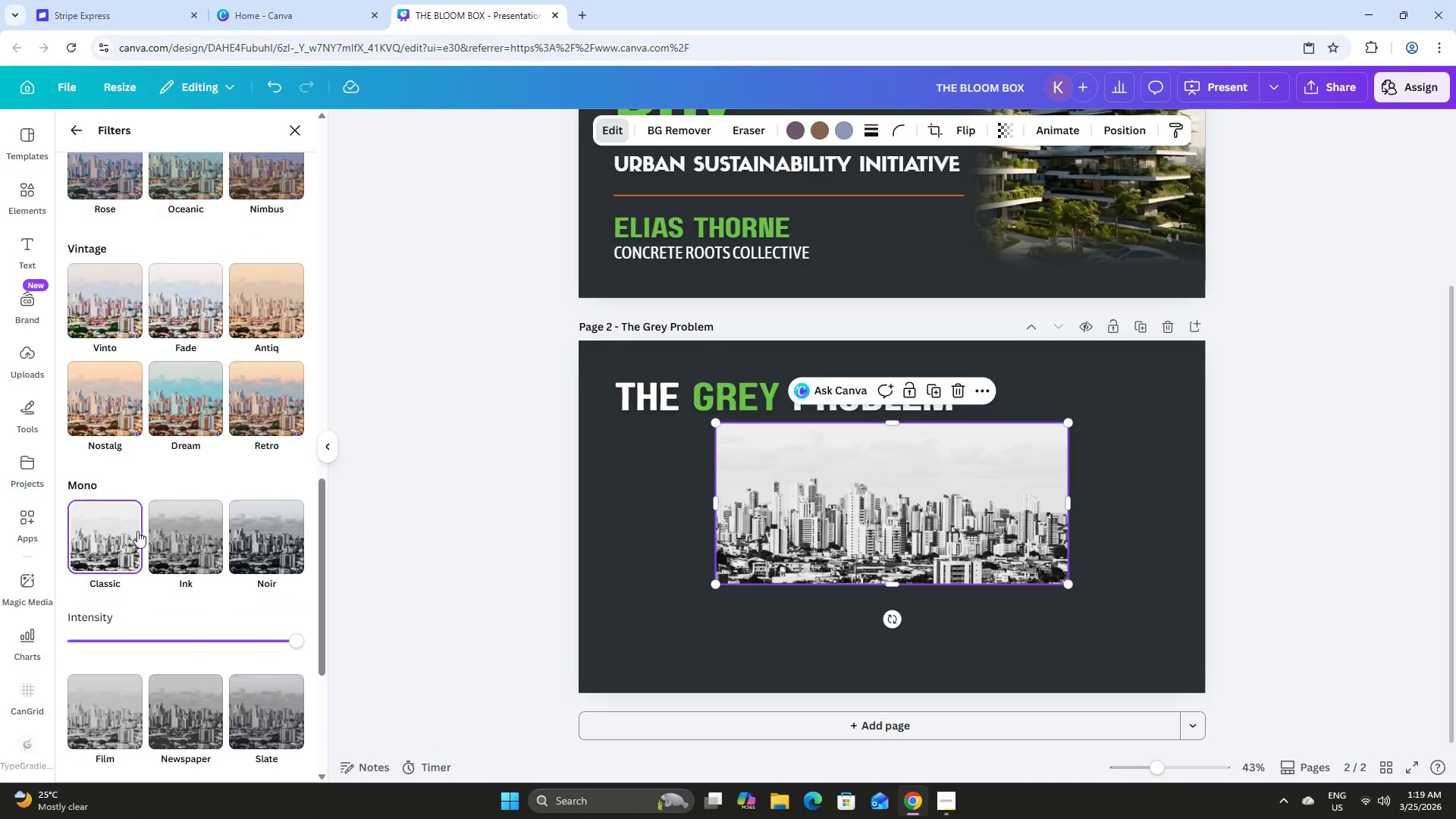 
left_click([175, 533])
 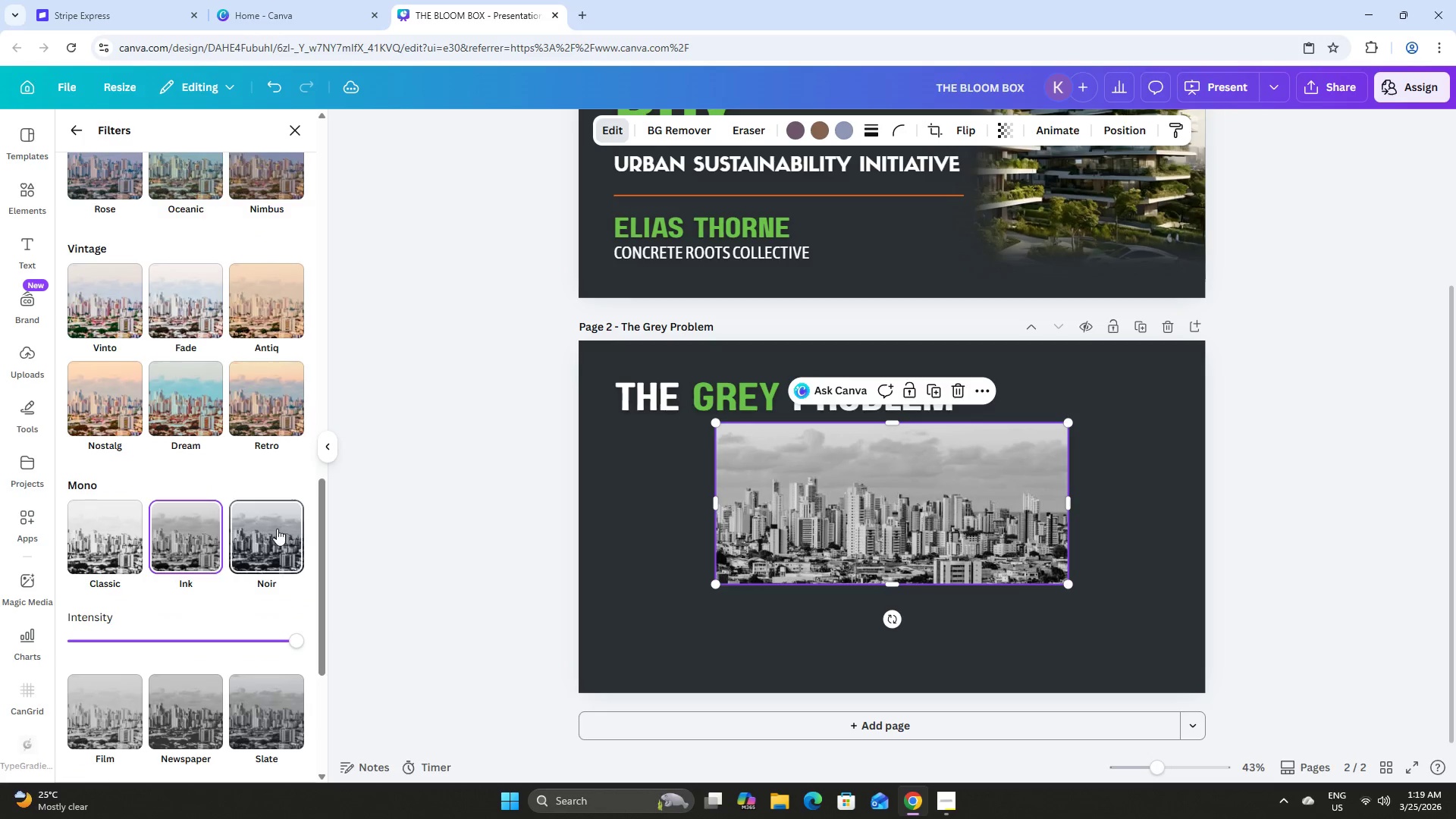 
left_click([277, 529])
 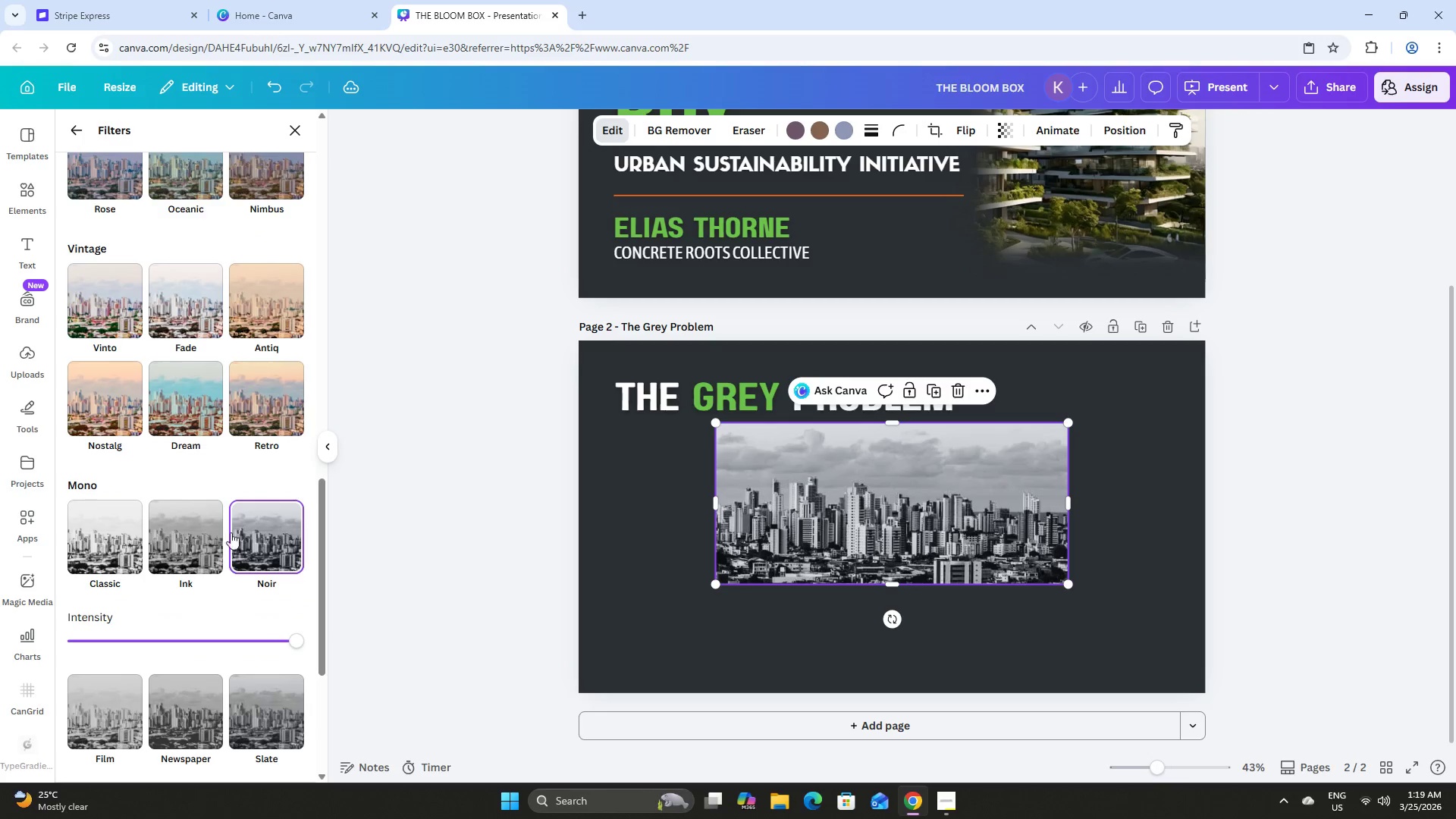 
left_click([206, 530])
 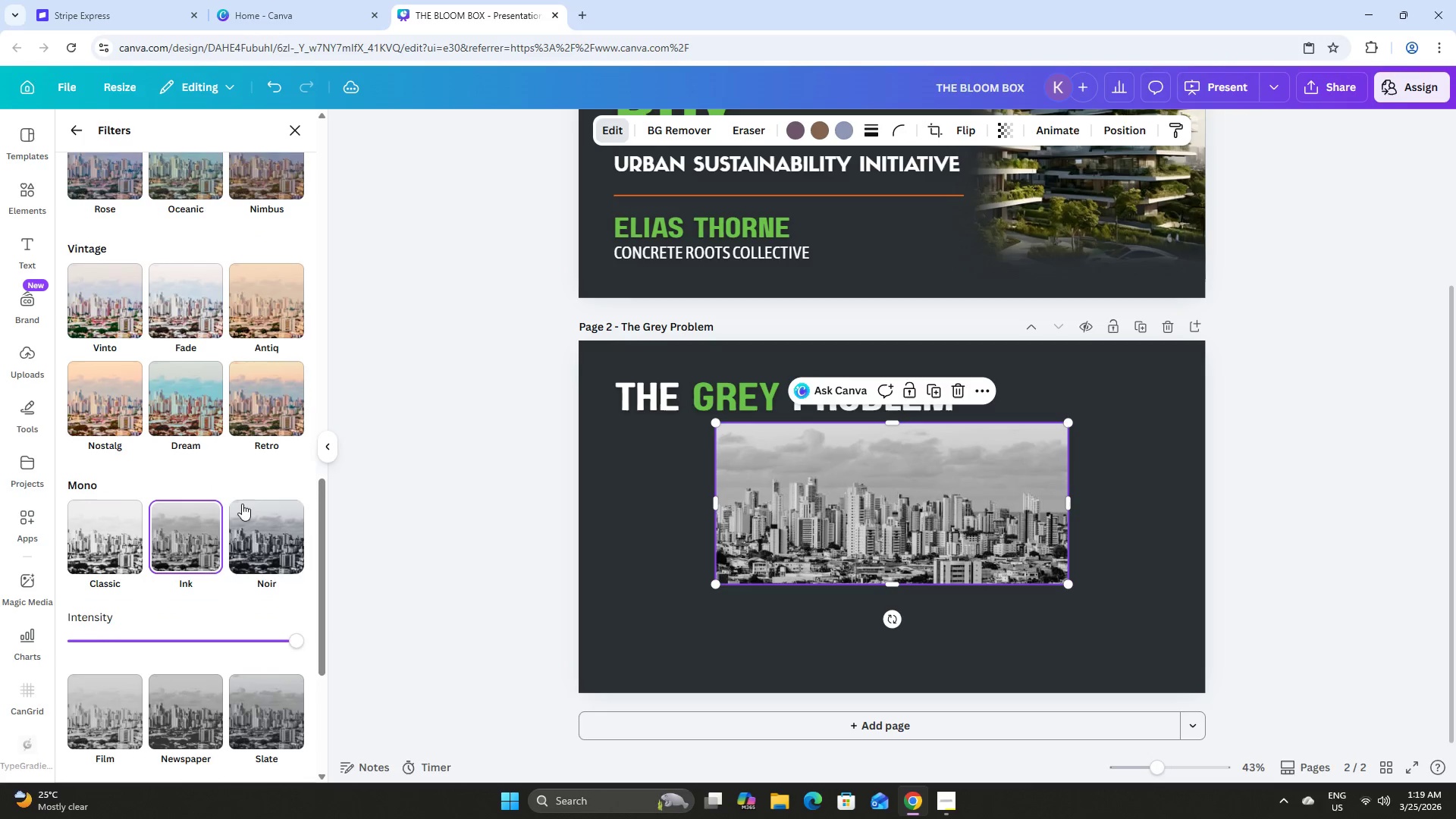 
scroll: coordinate [253, 501], scroll_direction: down, amount: 3.0
 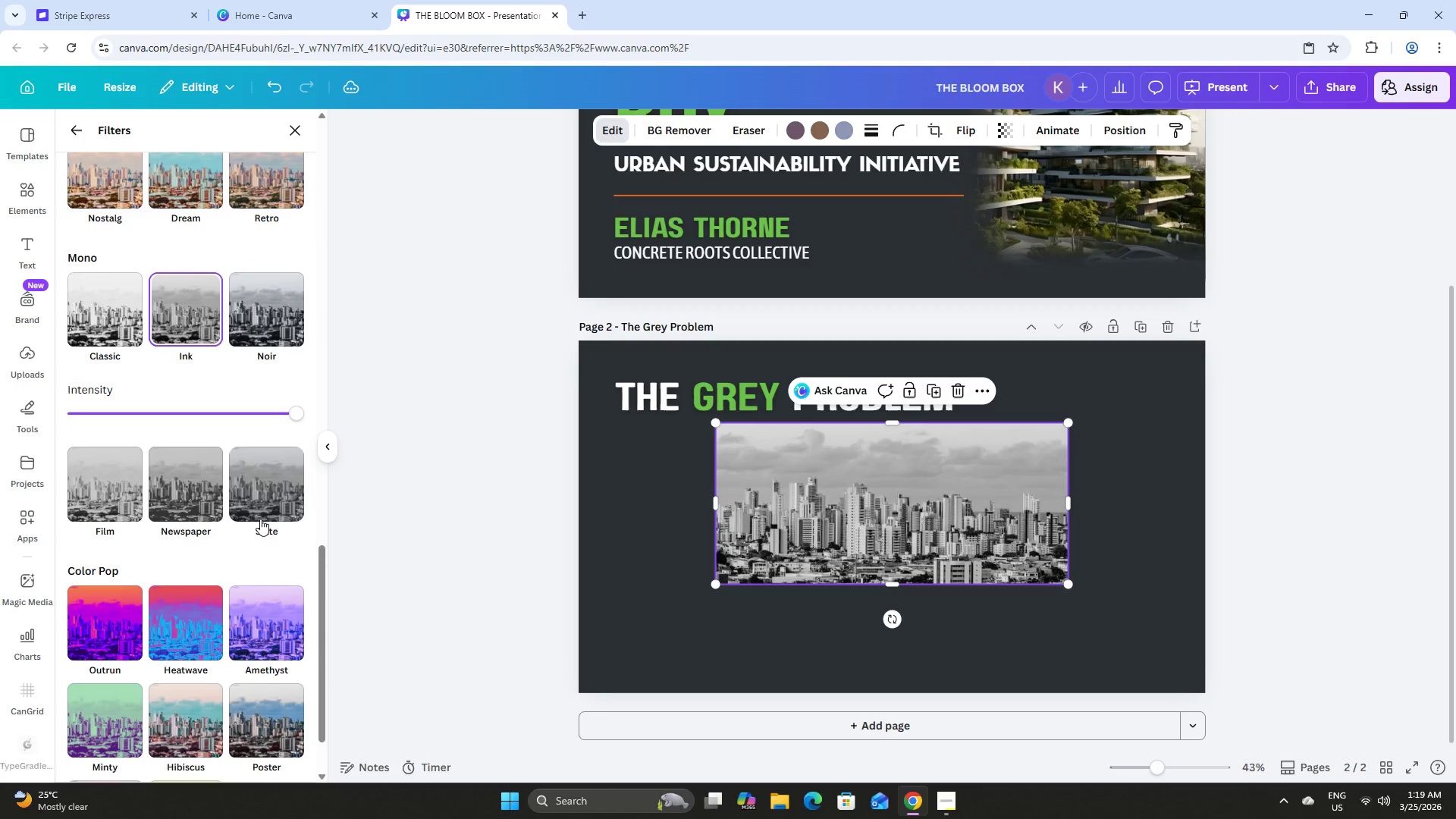 
left_click([265, 503])
 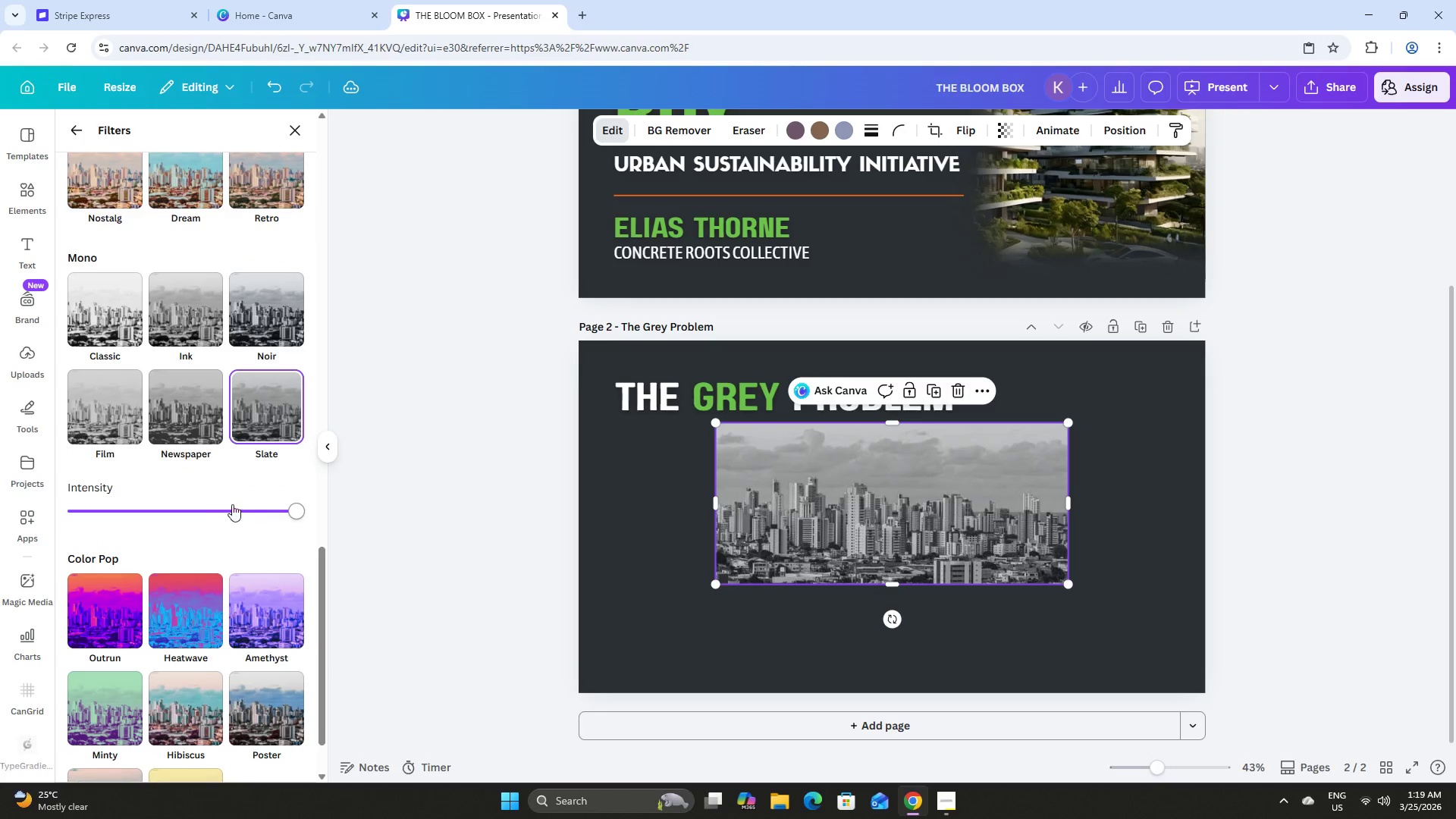 
left_click([194, 499])
 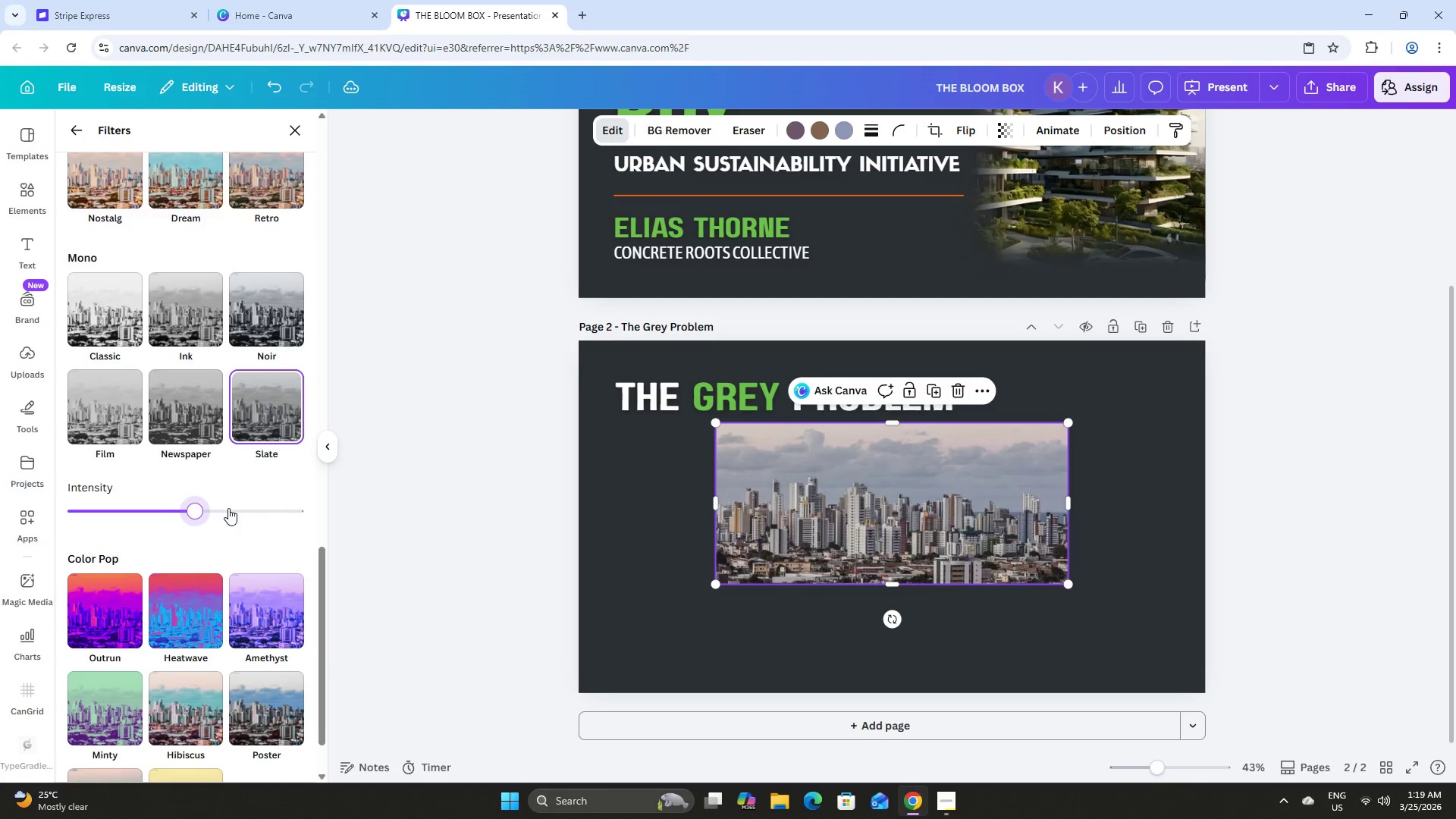 
left_click([190, 425])
 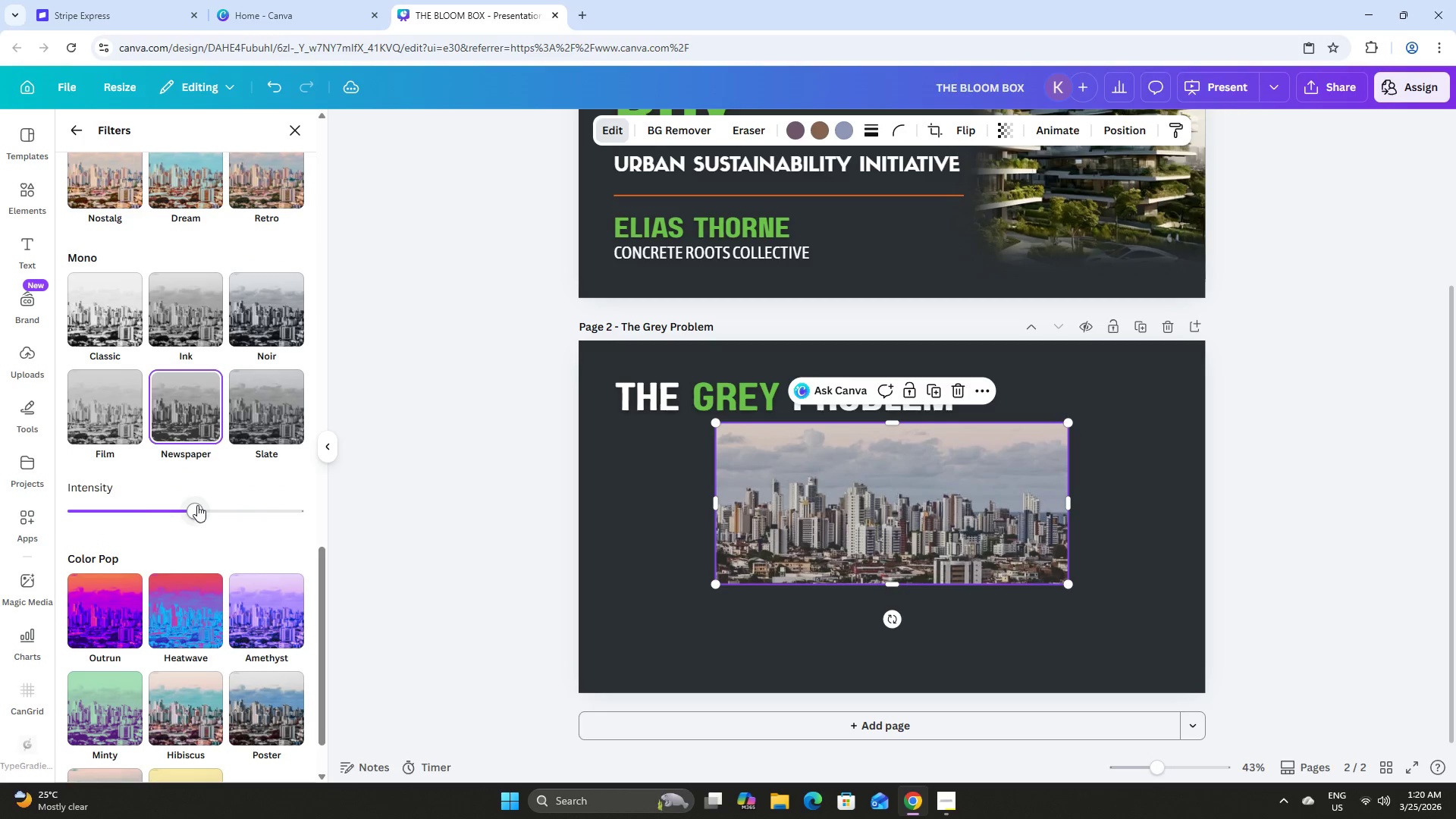 
left_click_drag(start_coordinate=[197, 505], to_coordinate=[354, 519])
 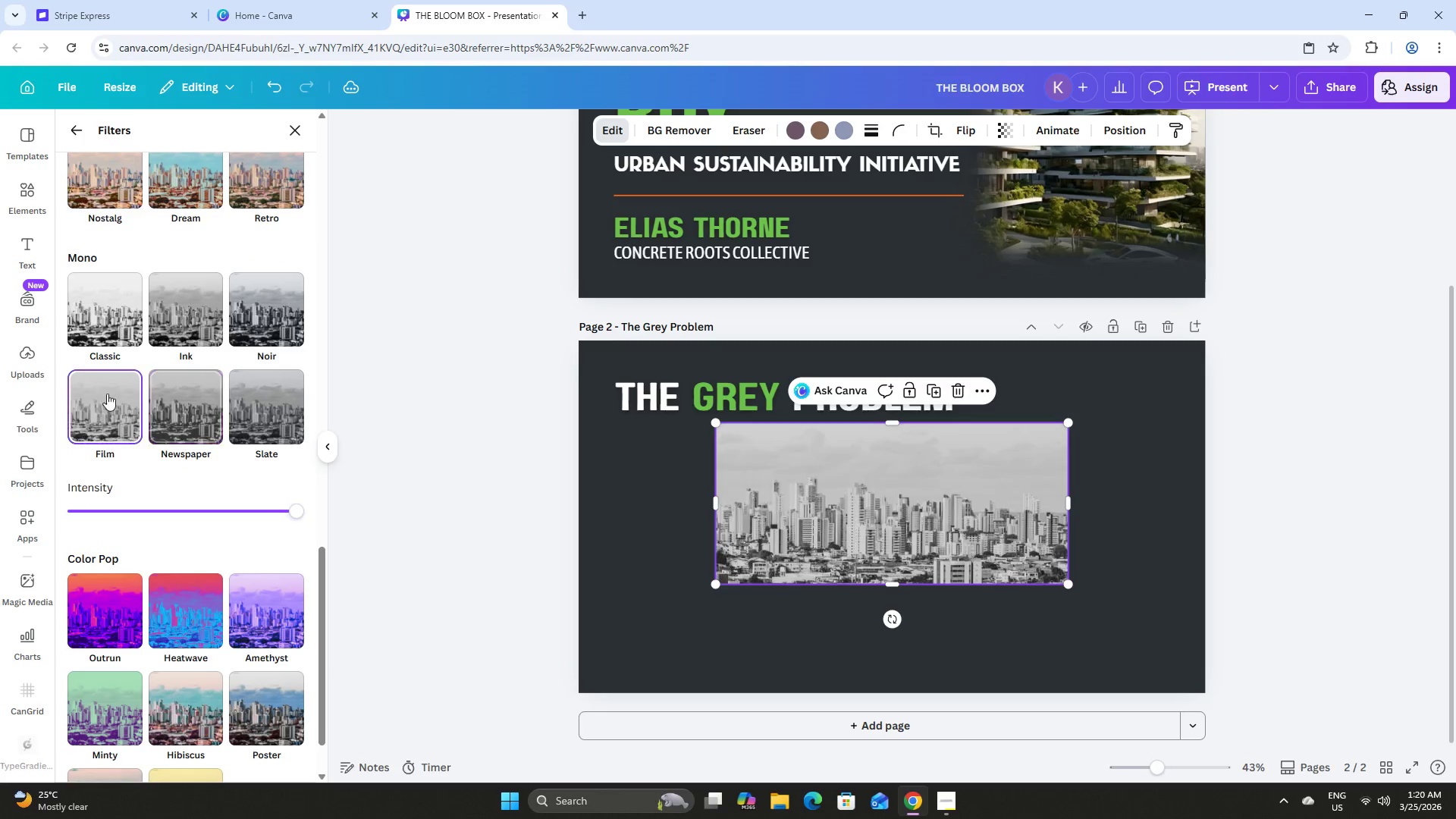 
left_click([237, 418])
 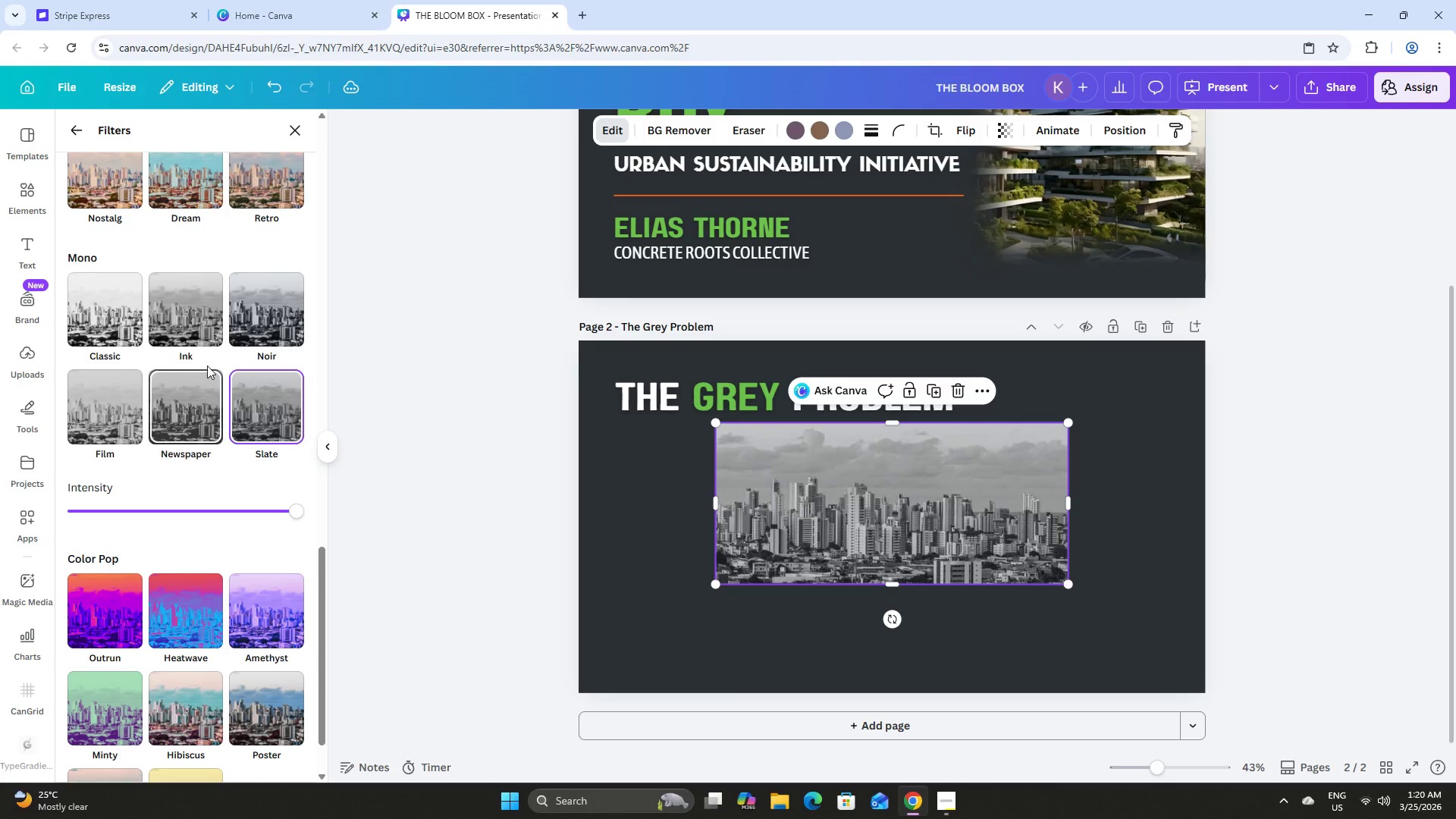 
scroll: coordinate [261, 447], scroll_direction: down, amount: 12.0
 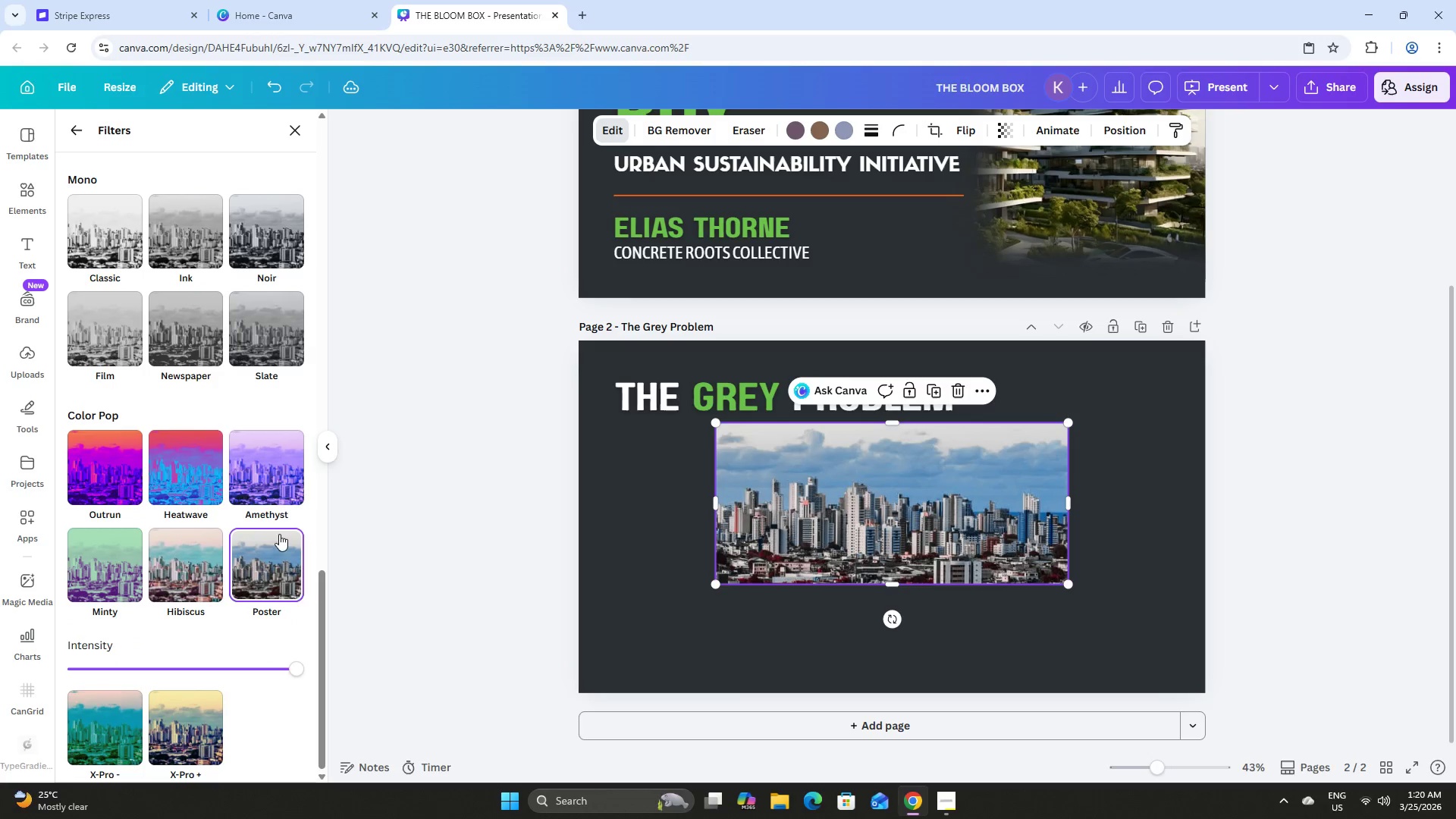 
left_click([264, 384])
 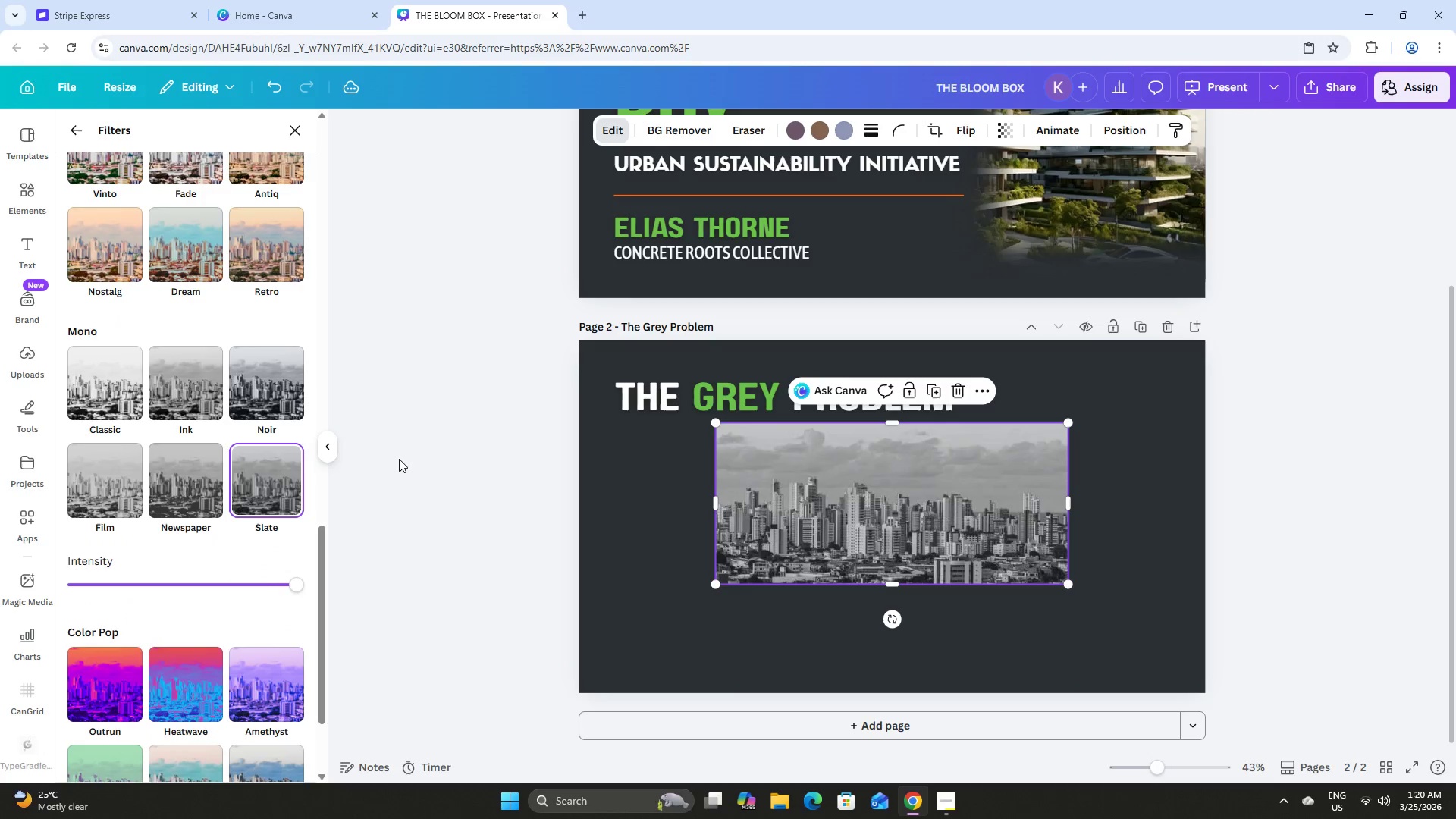 
scroll: coordinate [268, 451], scroll_direction: up, amount: 2.0
 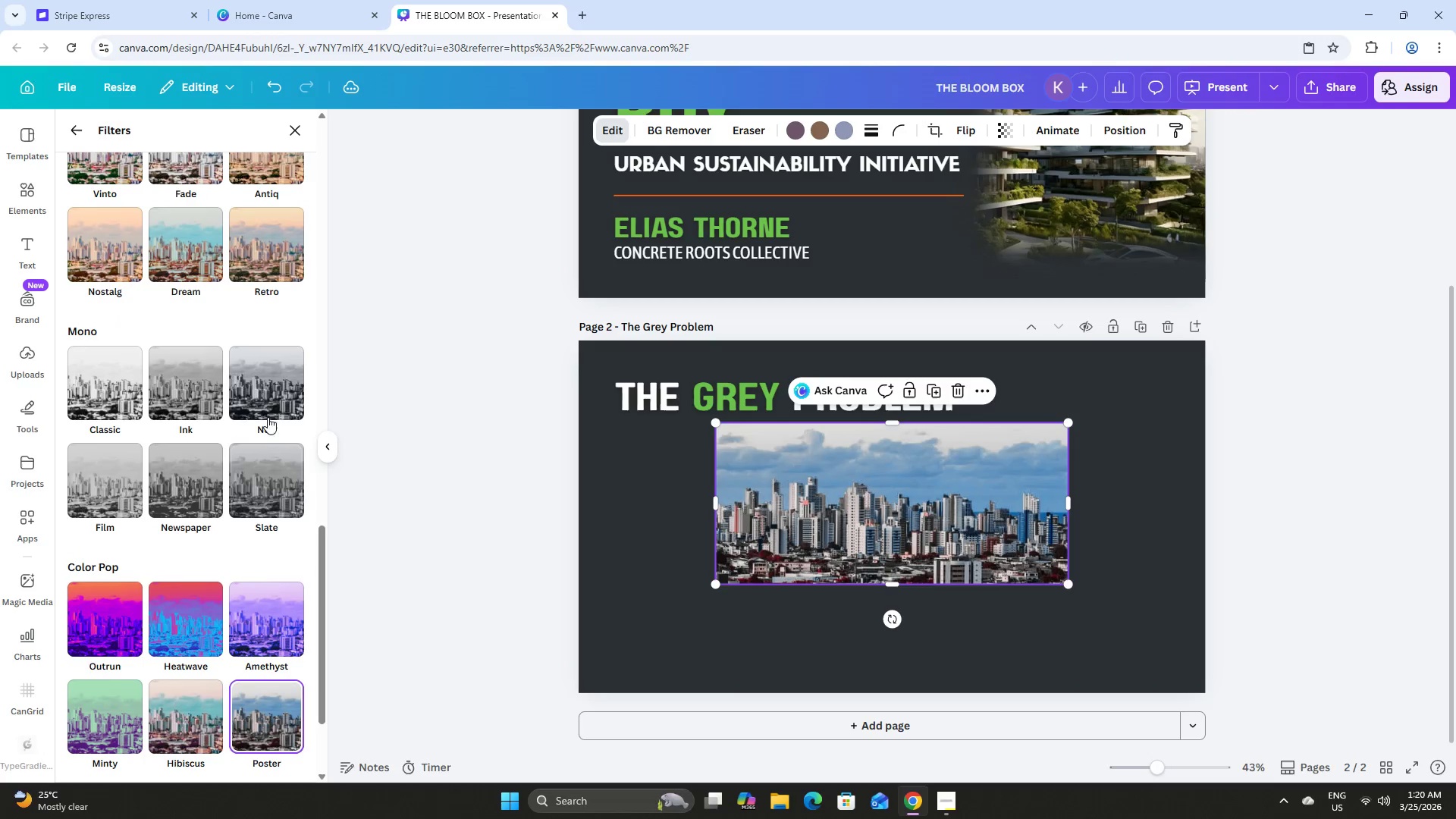 
left_click([401, 449])
 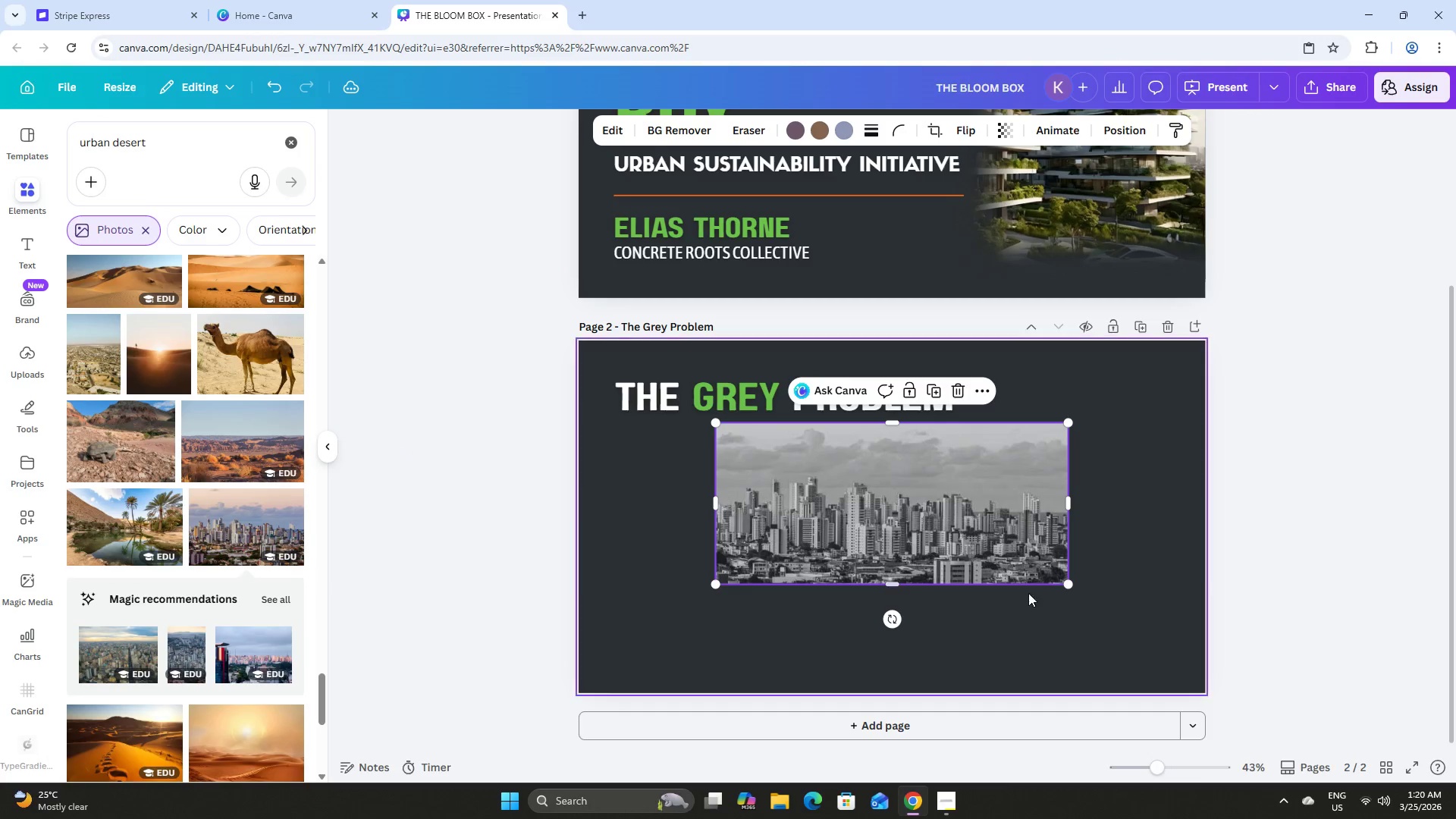 
left_click_drag(start_coordinate=[1040, 588], to_coordinate=[1045, 588])
 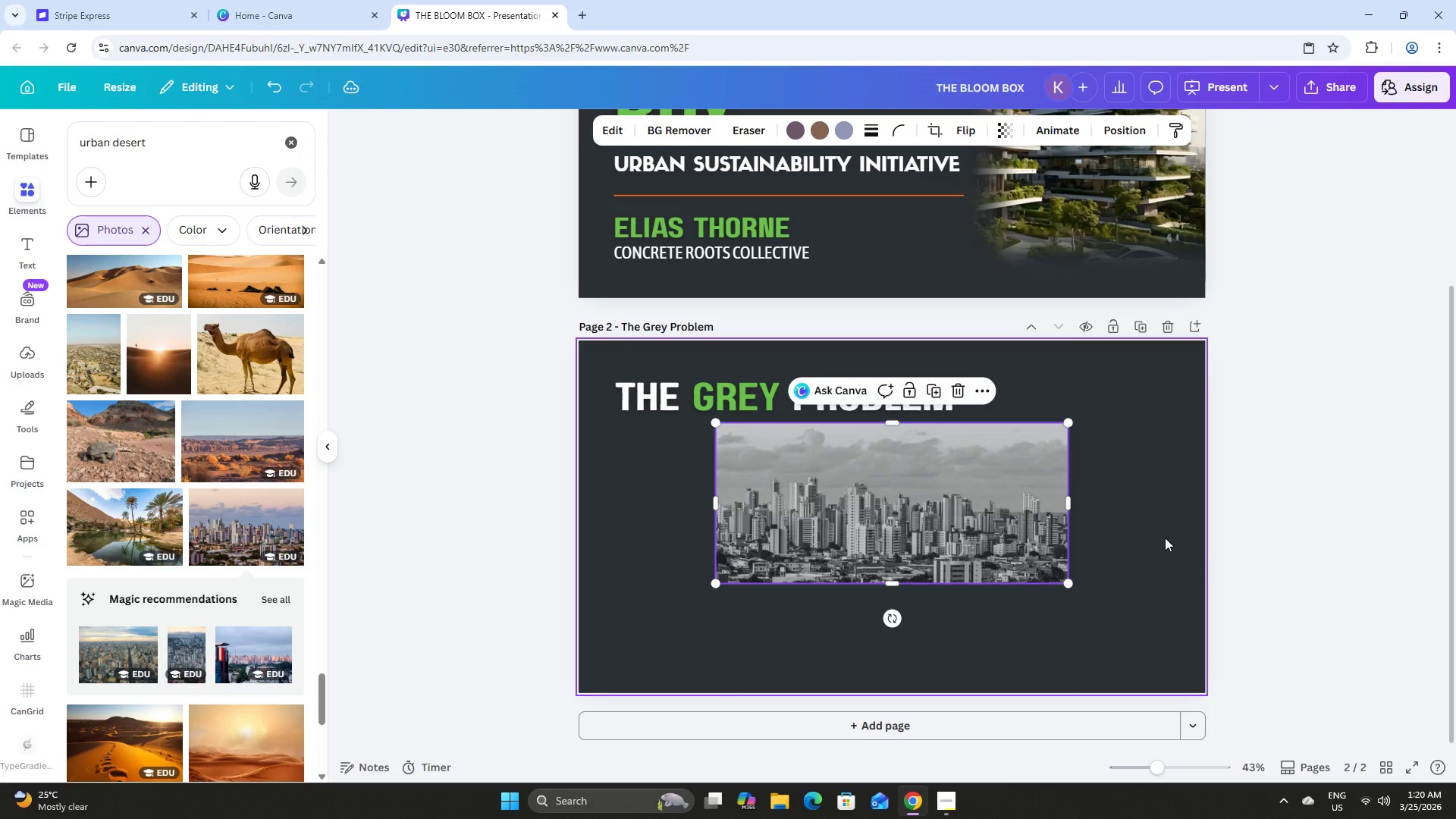 
left_click([1138, 508])
 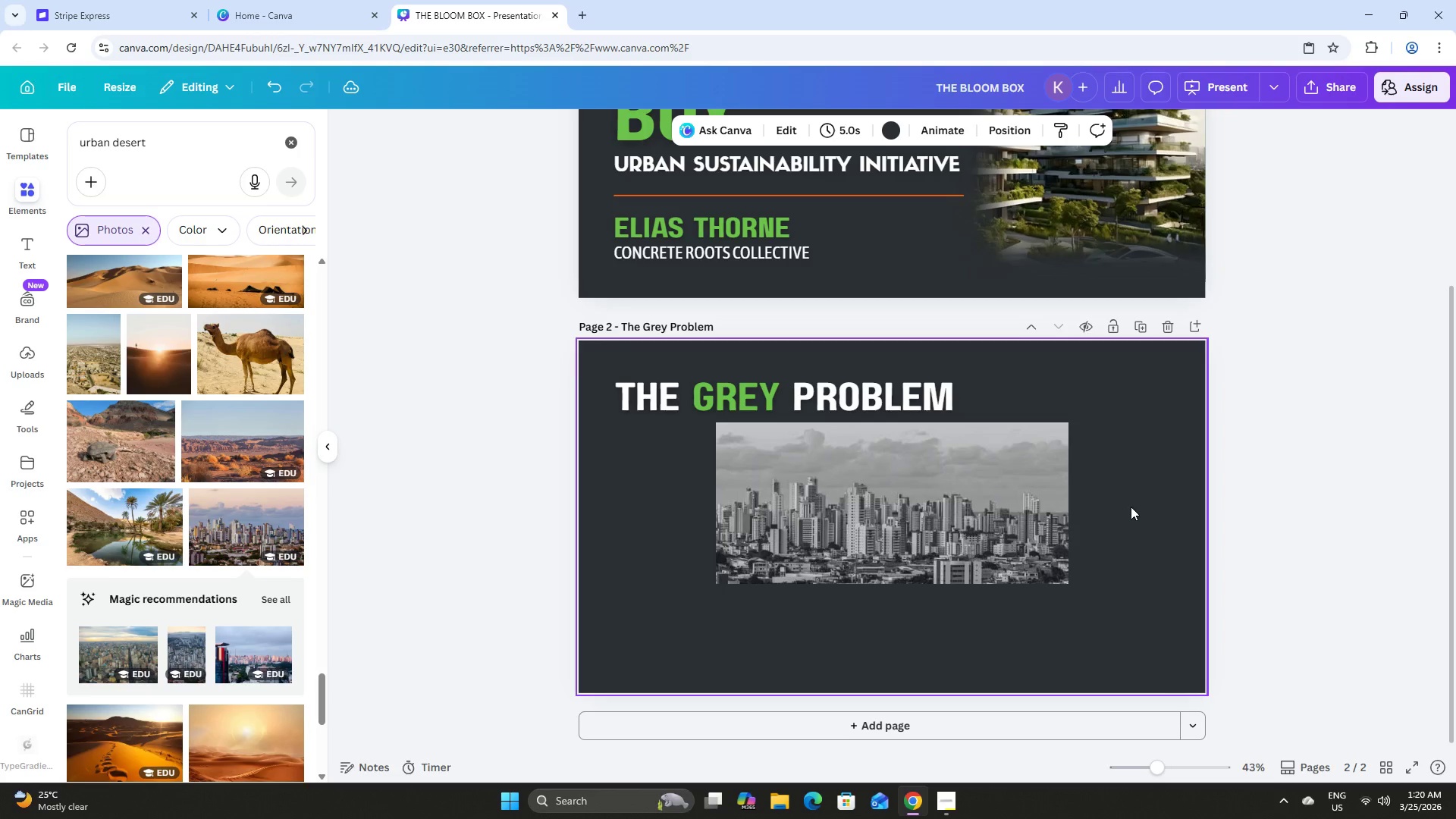 
left_click_drag(start_coordinate=[976, 506], to_coordinate=[981, 504])
 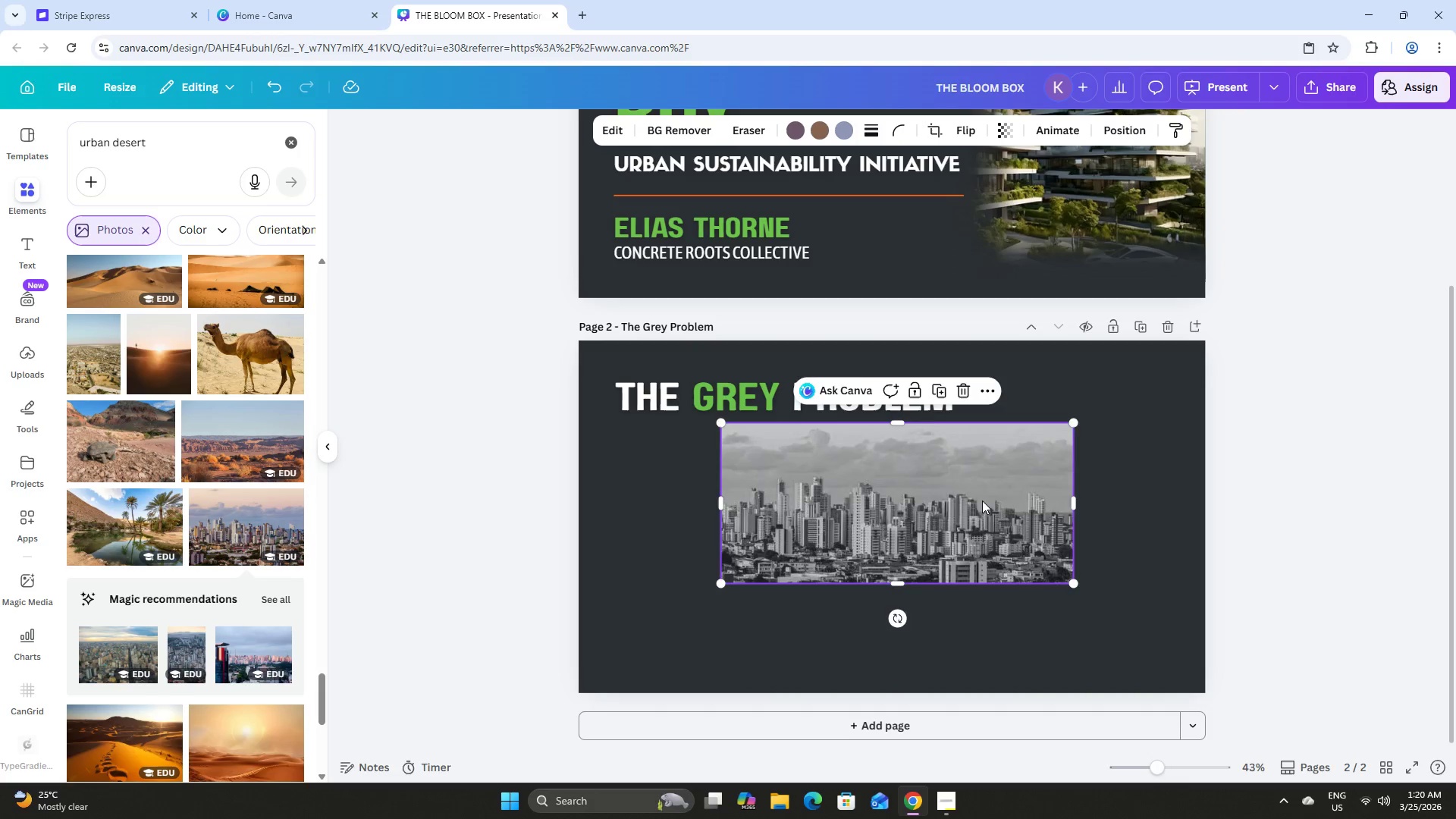 
left_click_drag(start_coordinate=[982, 500], to_coordinate=[976, 501])
 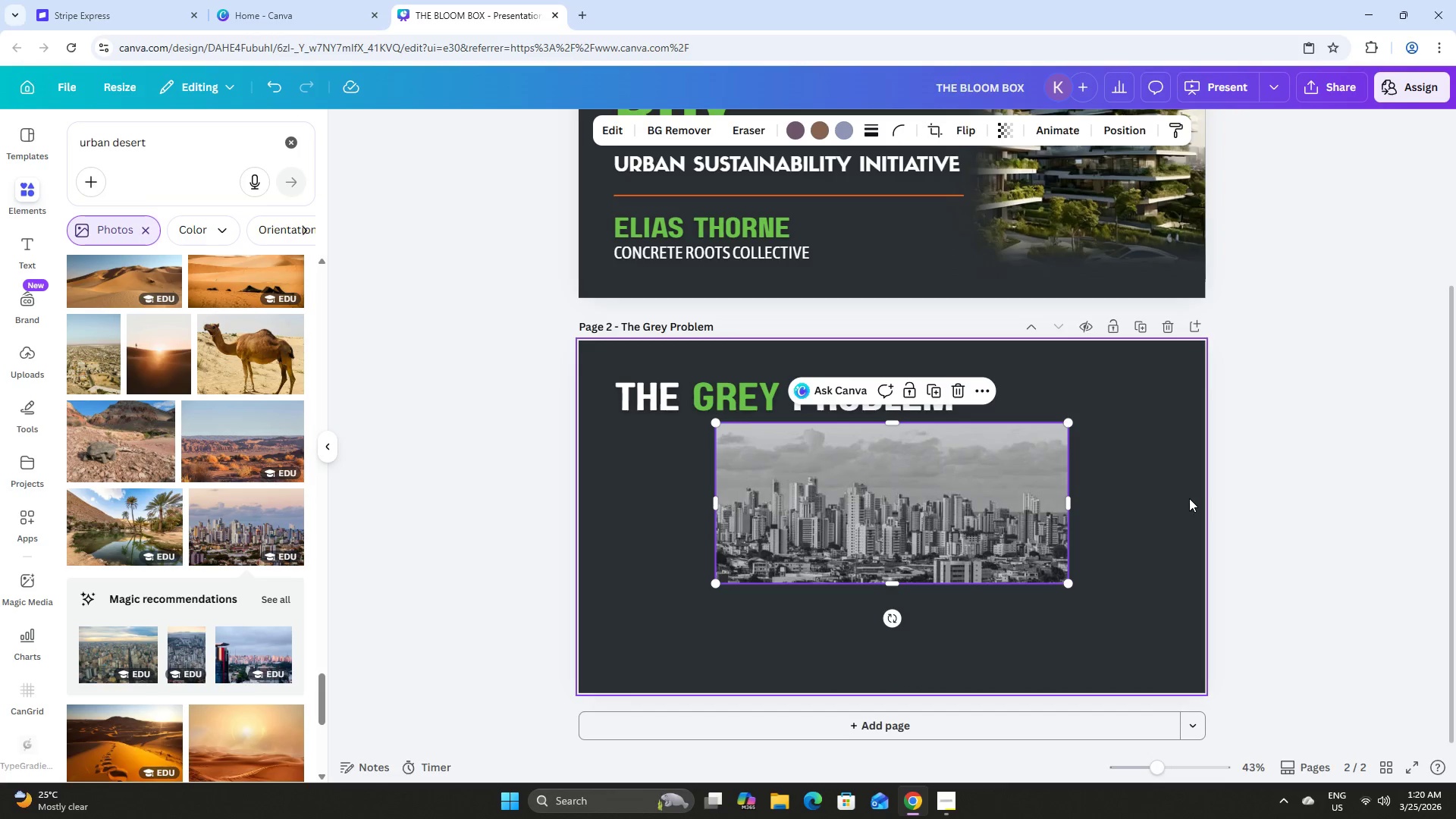 
left_click([1189, 498])
 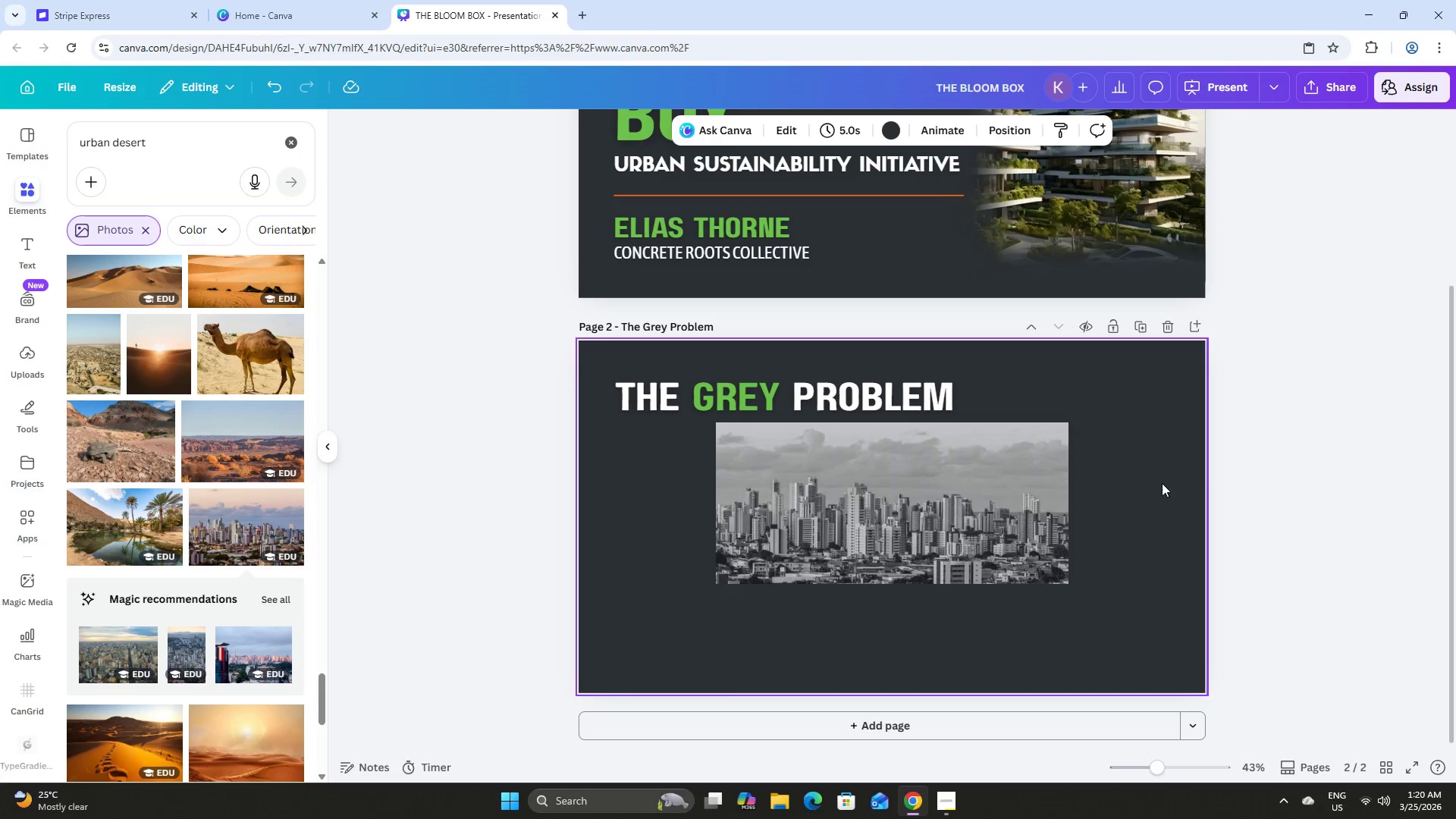 
left_click([890, 452])
 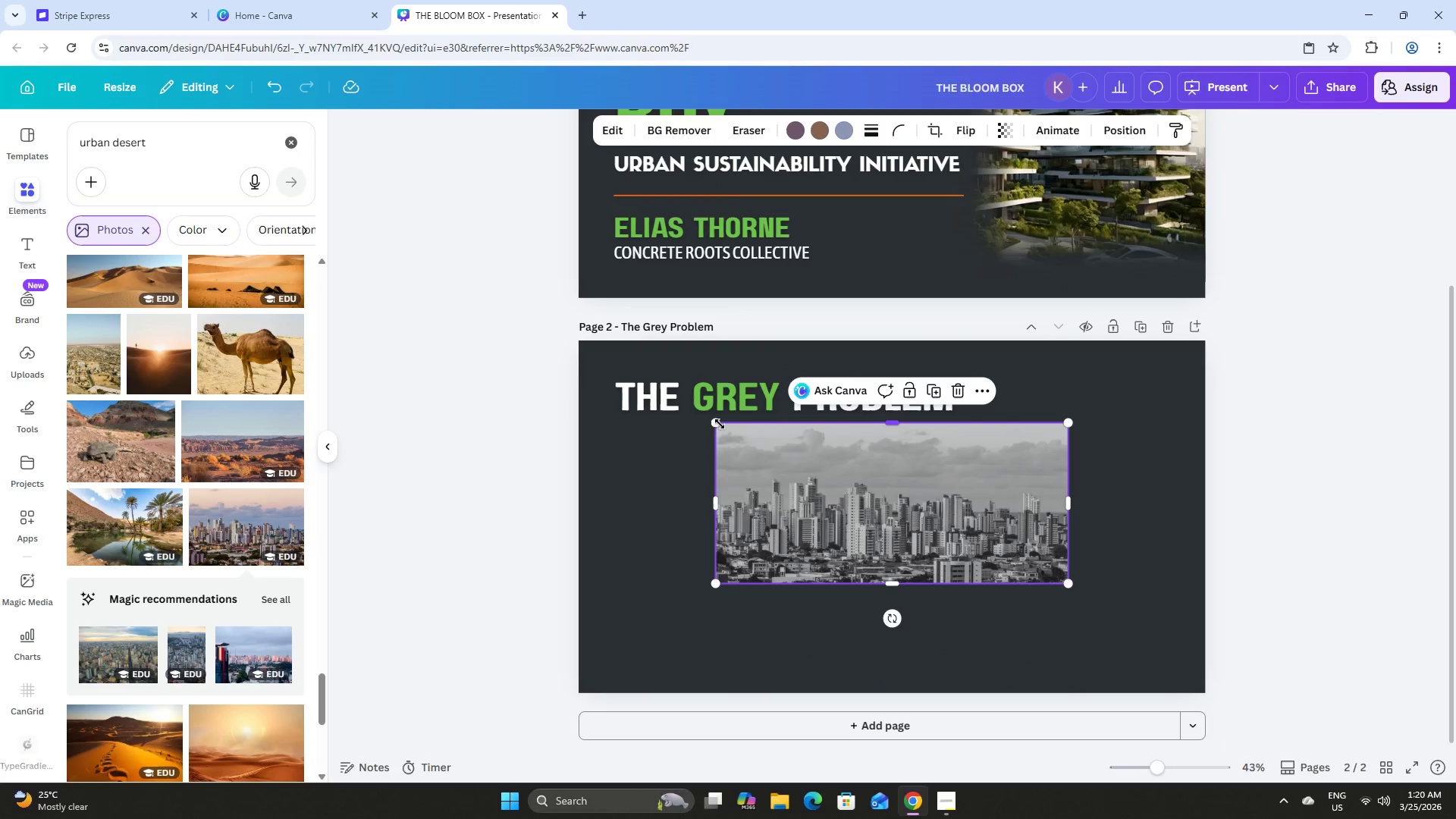 
scroll: coordinate [1160, 483], scroll_direction: up, amount: 3.0
 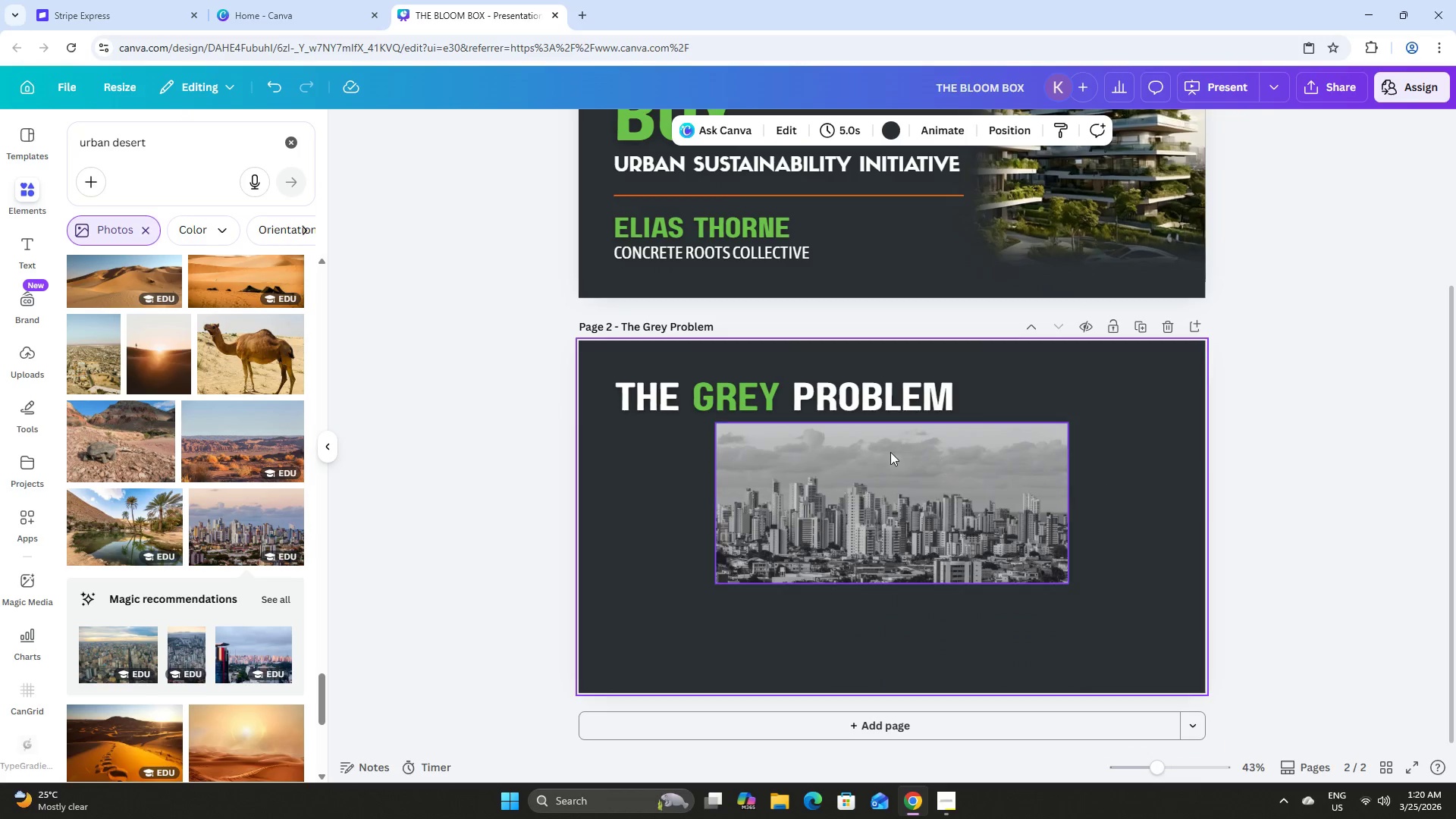 
left_click_drag(start_coordinate=[719, 424], to_coordinate=[734, 444])
 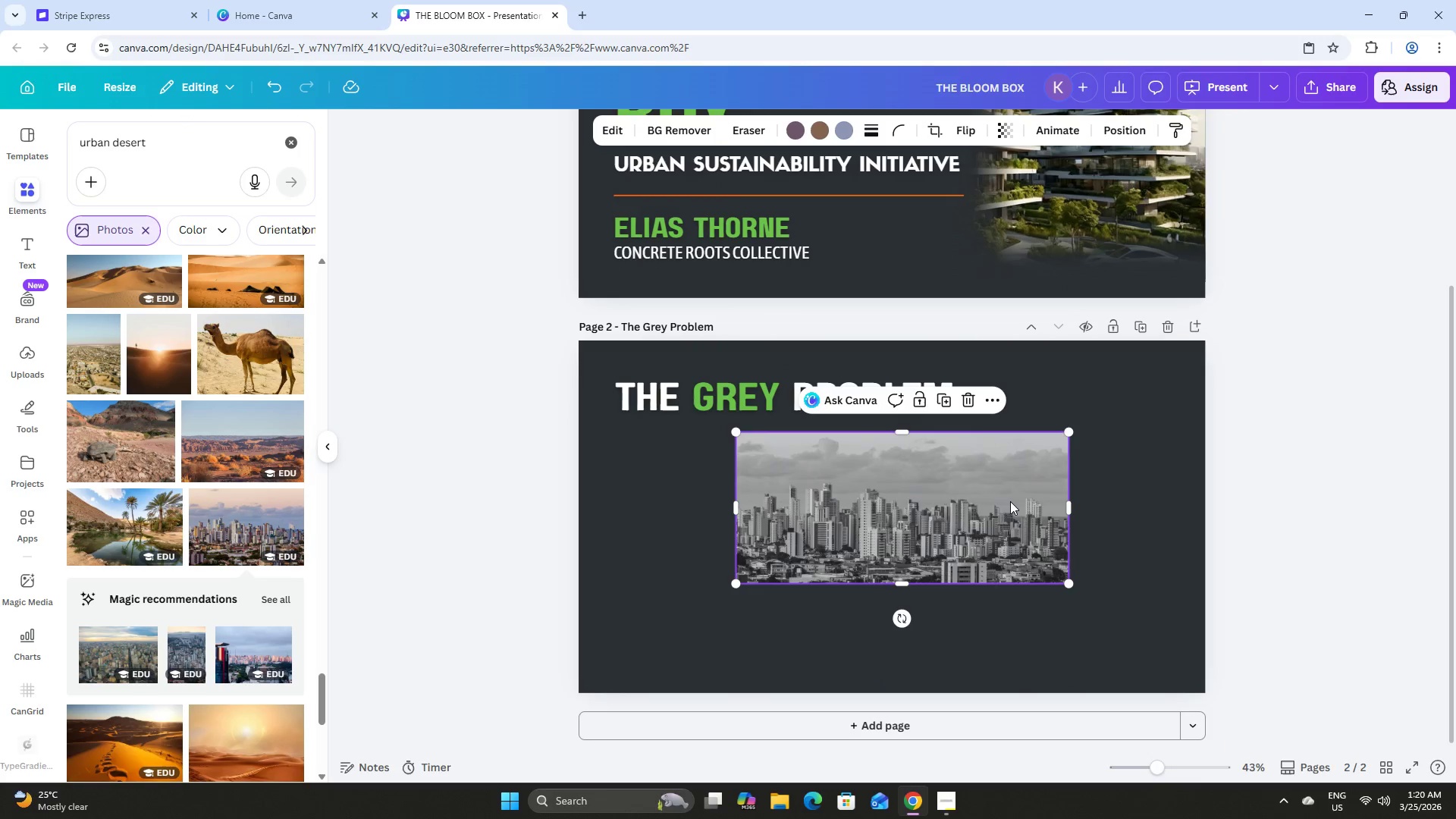 
left_click_drag(start_coordinate=[1011, 502], to_coordinate=[1003, 497])
 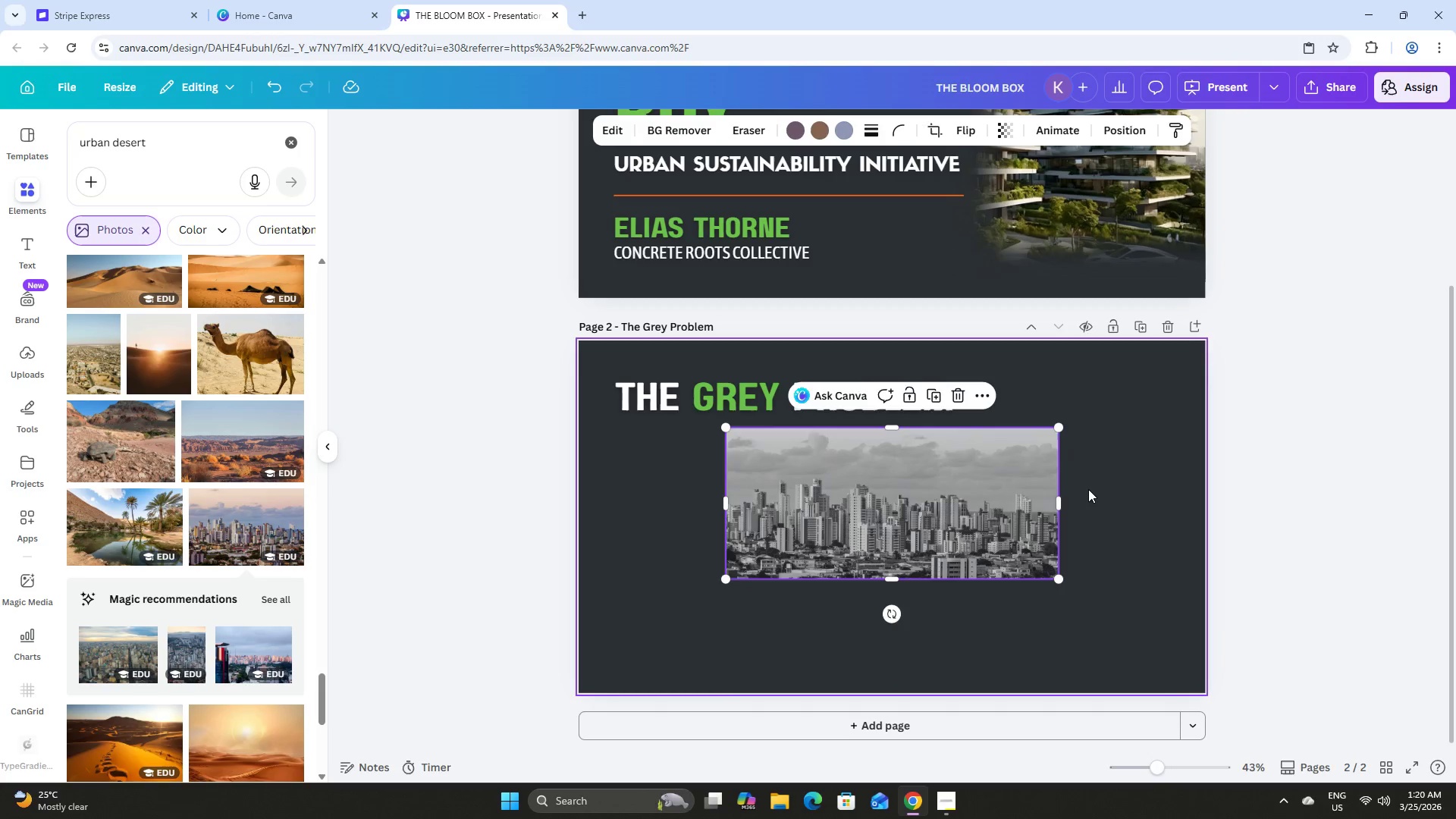 
left_click([1088, 489])
 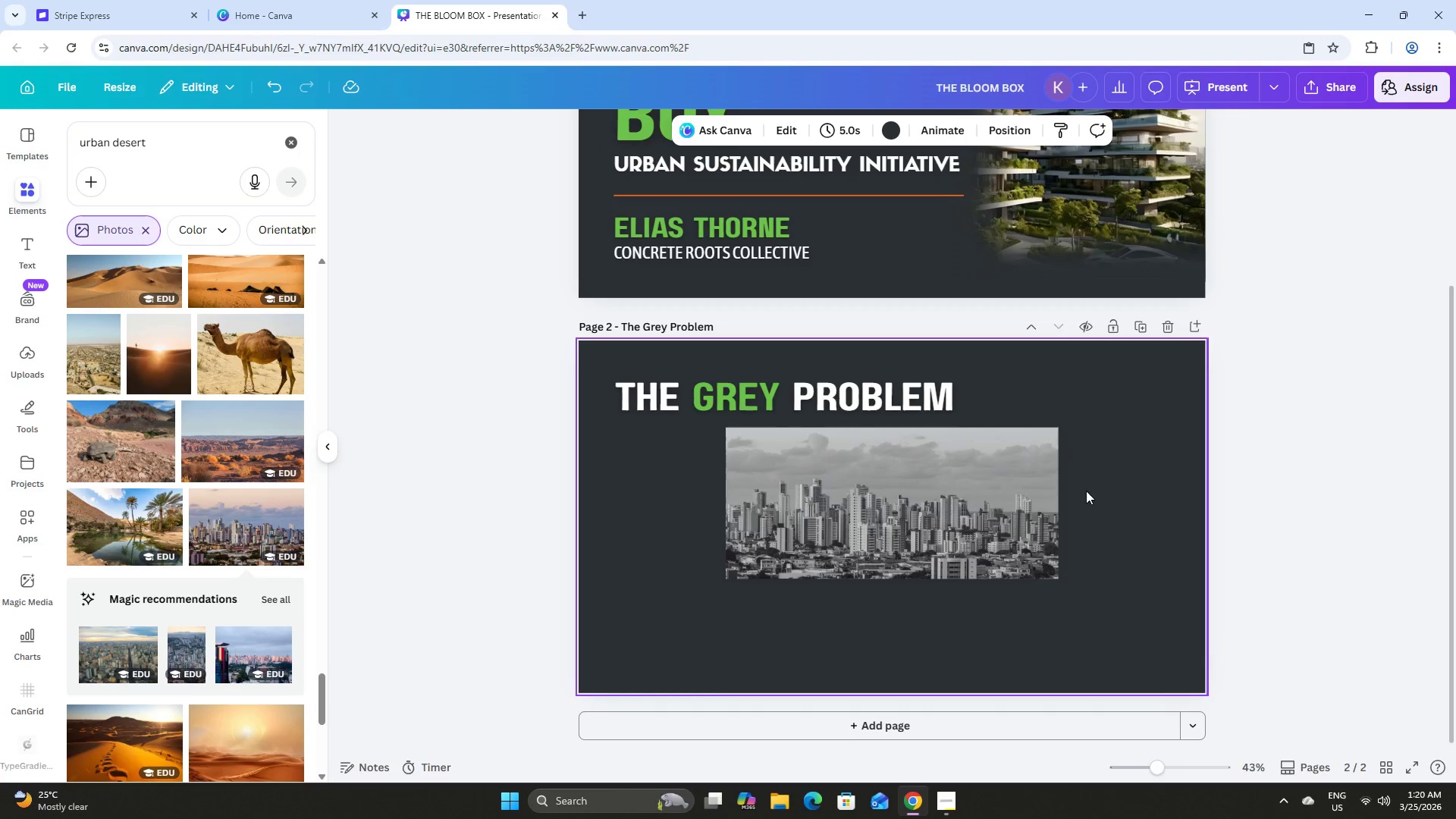 
double_click([861, 497])
 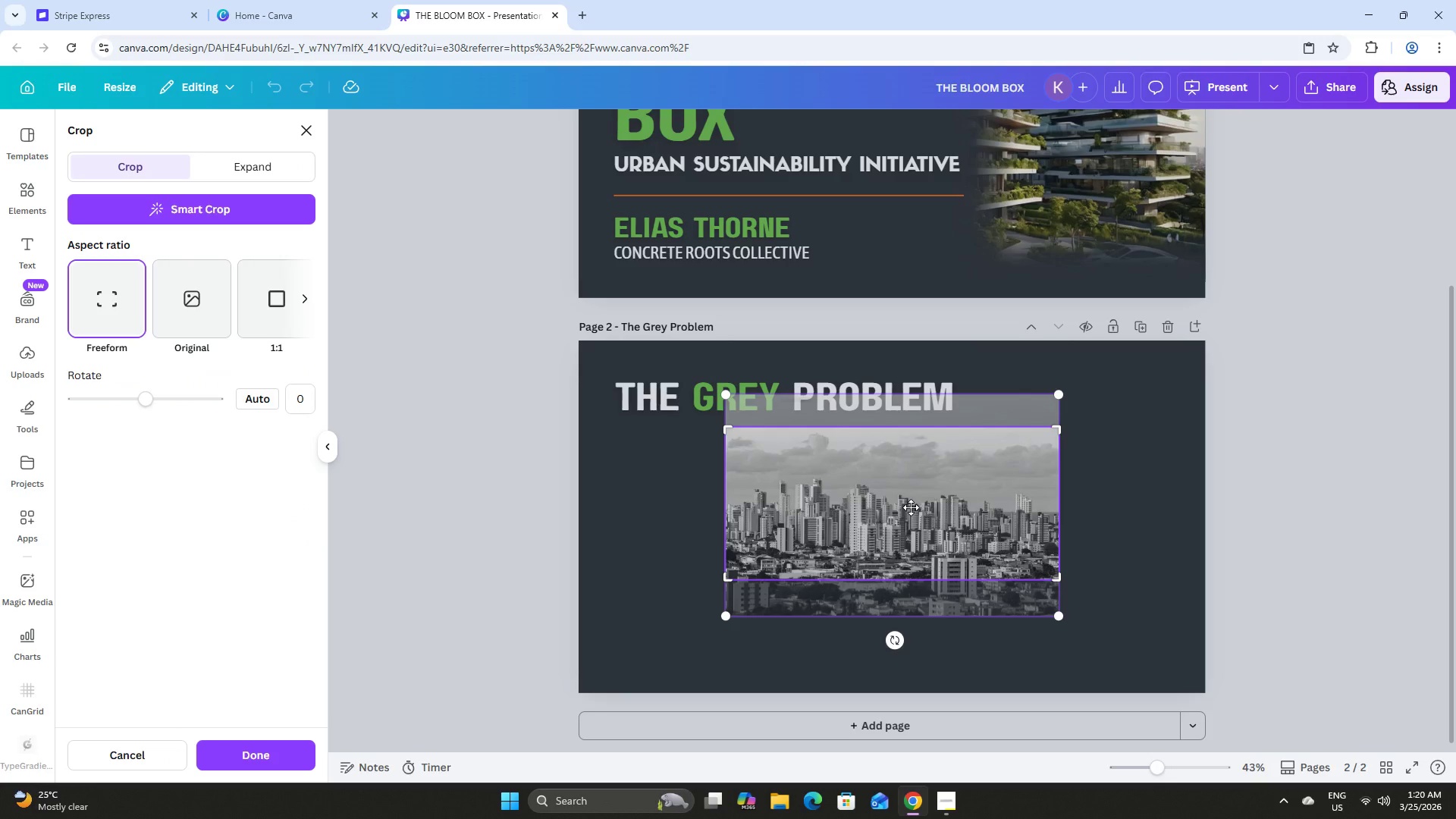 
left_click_drag(start_coordinate=[911, 507], to_coordinate=[915, 472])
 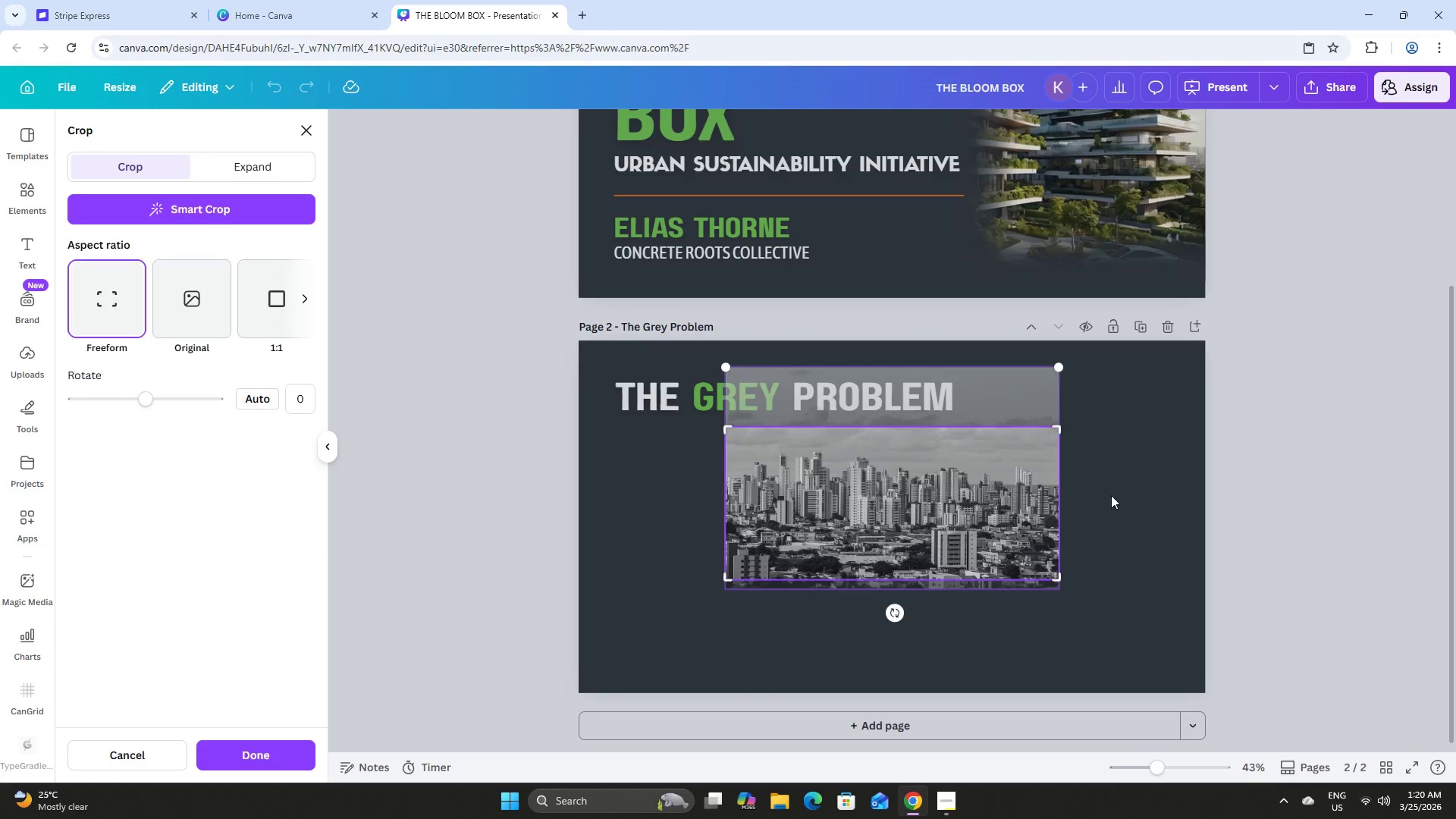 
left_click([1111, 495])
 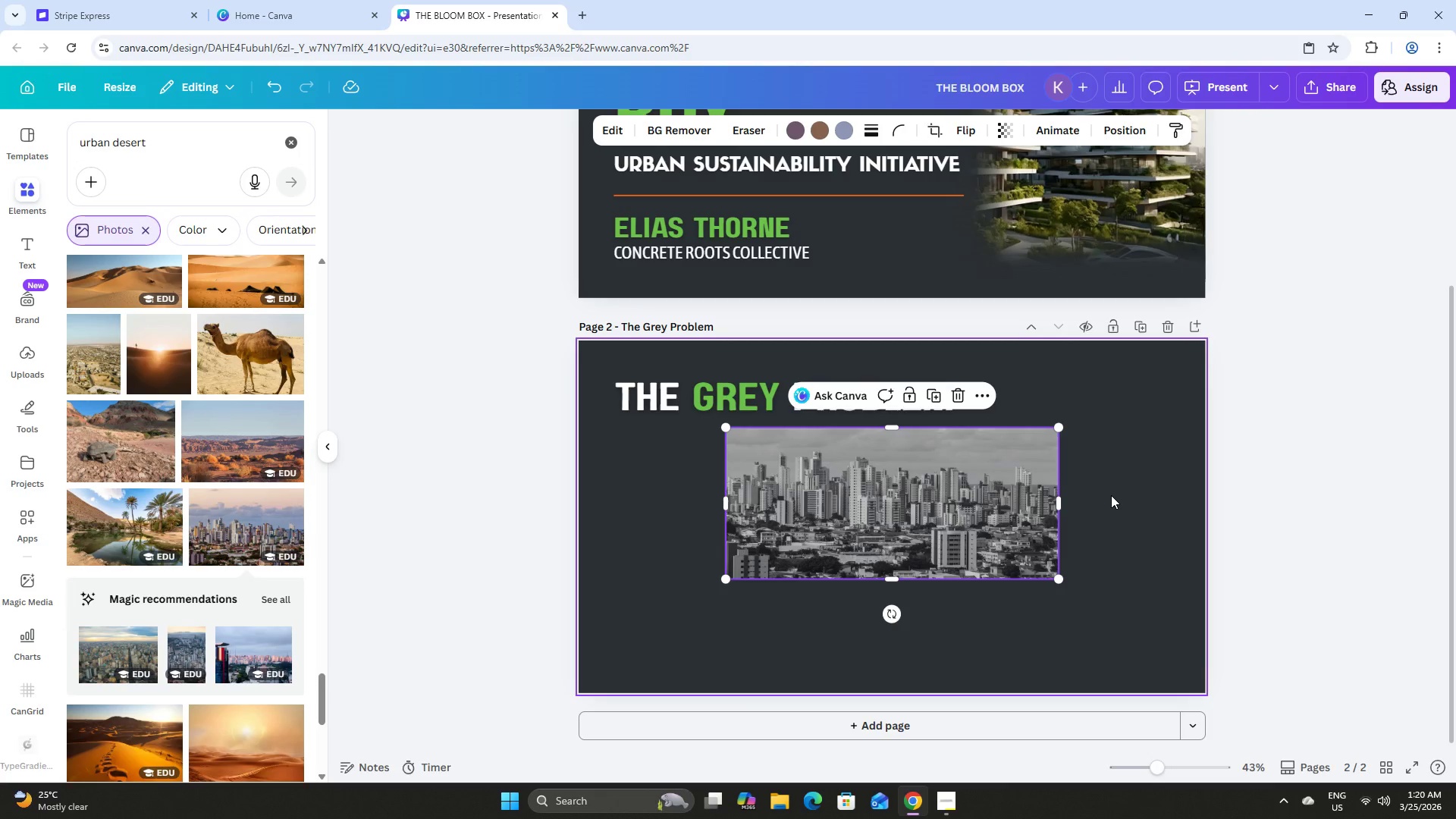 
left_click([1111, 495])
 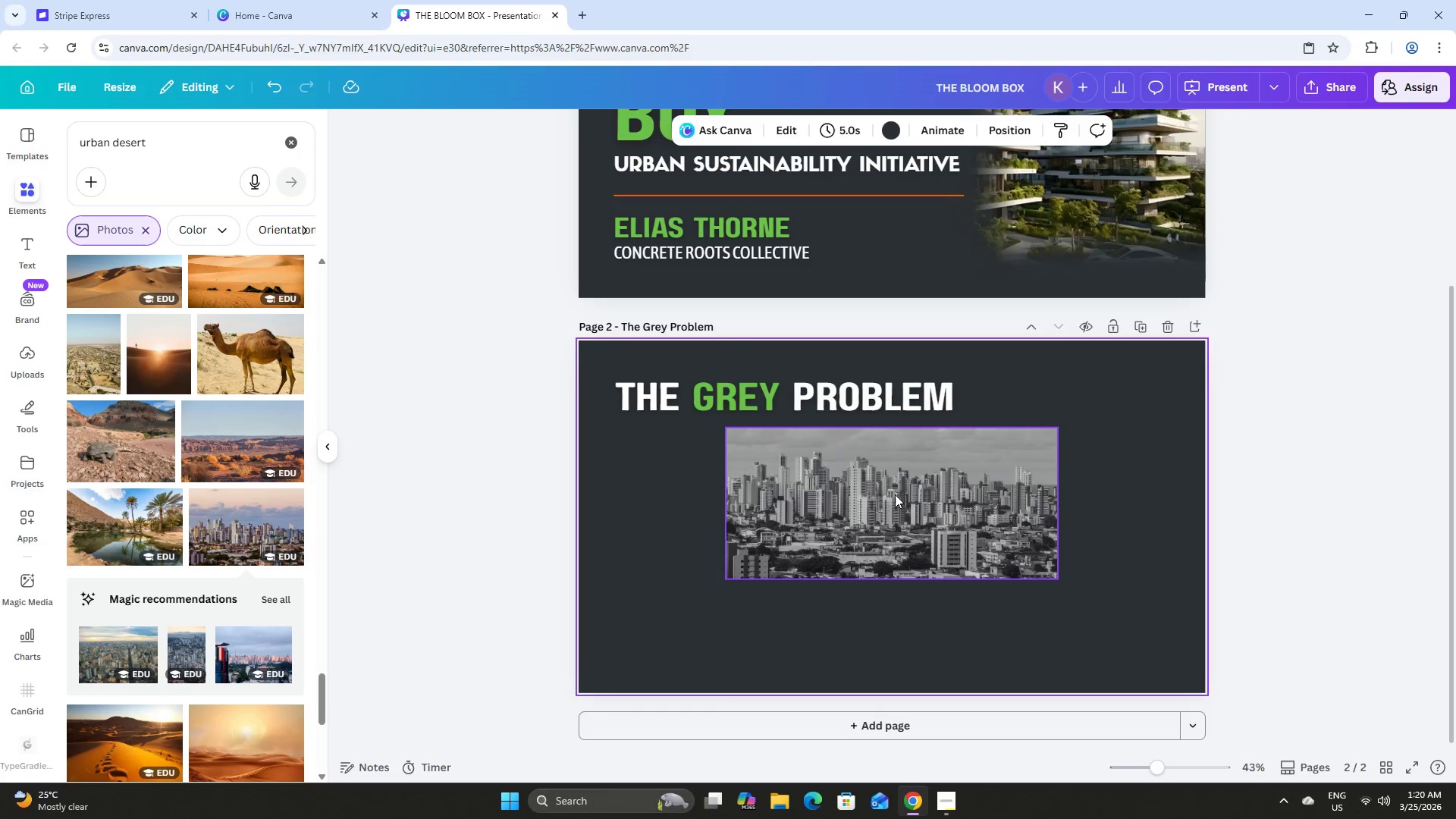 
double_click([895, 494])
 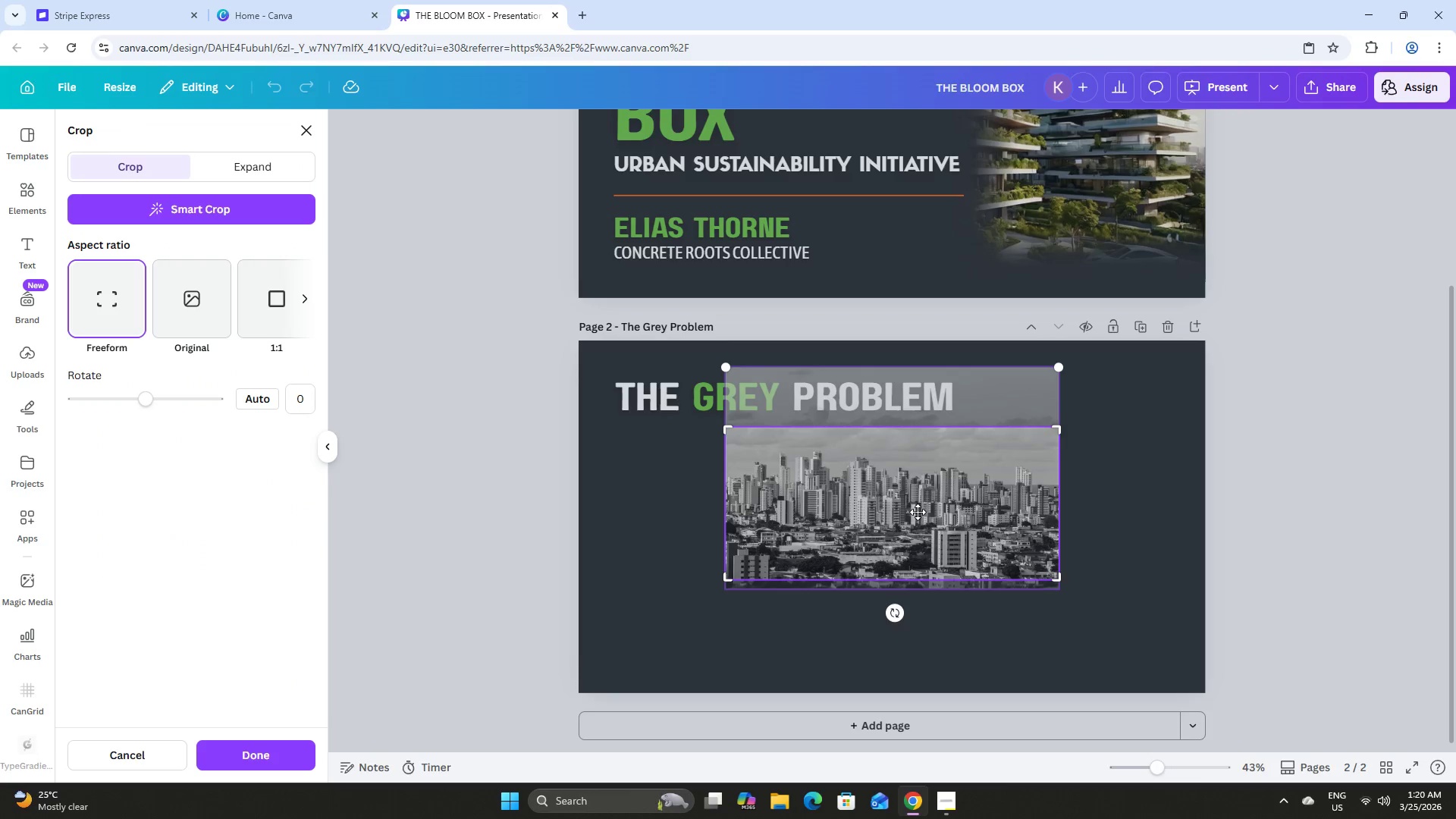 
left_click_drag(start_coordinate=[918, 512], to_coordinate=[918, 491])
 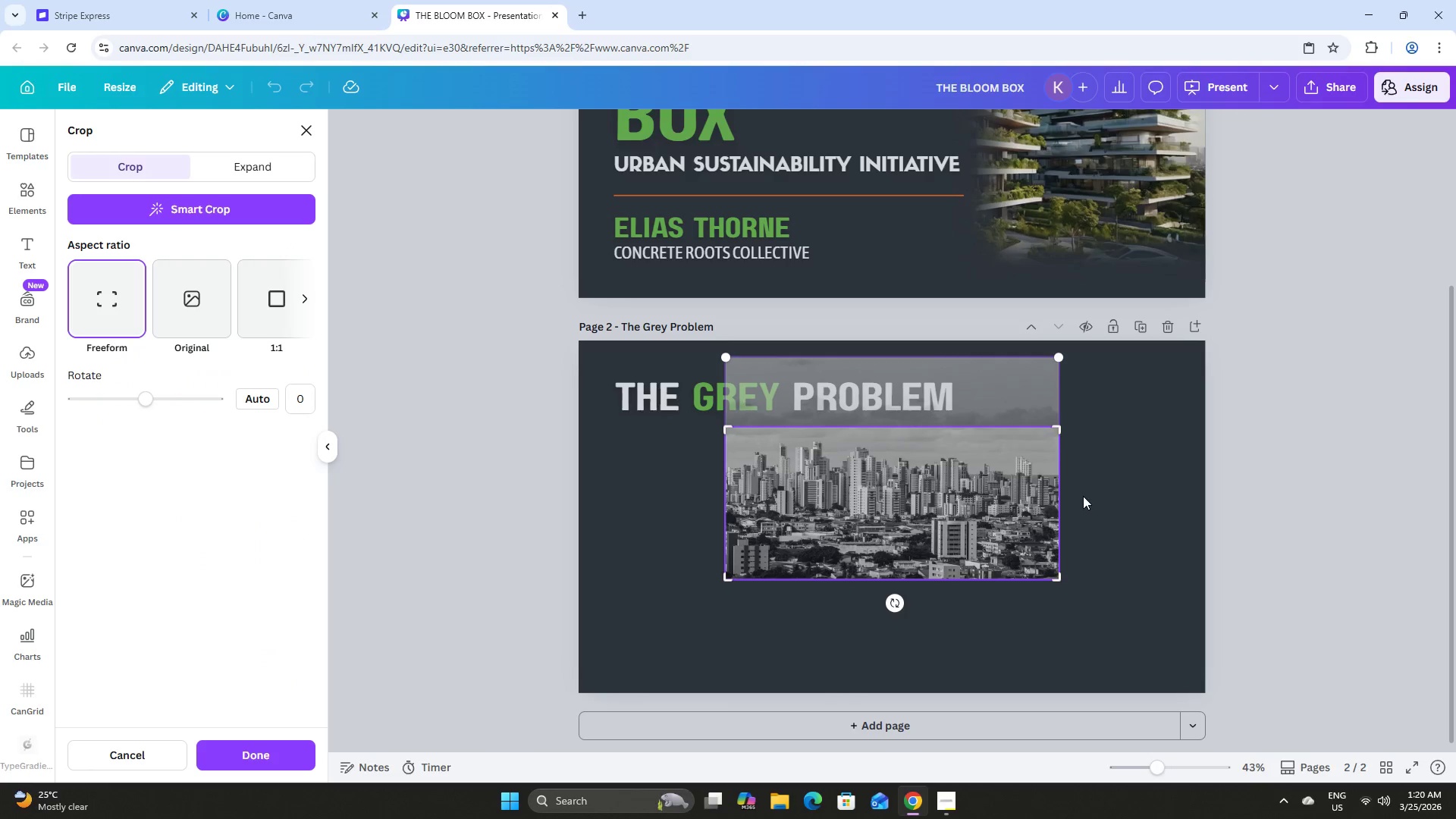 
left_click([1083, 496])
 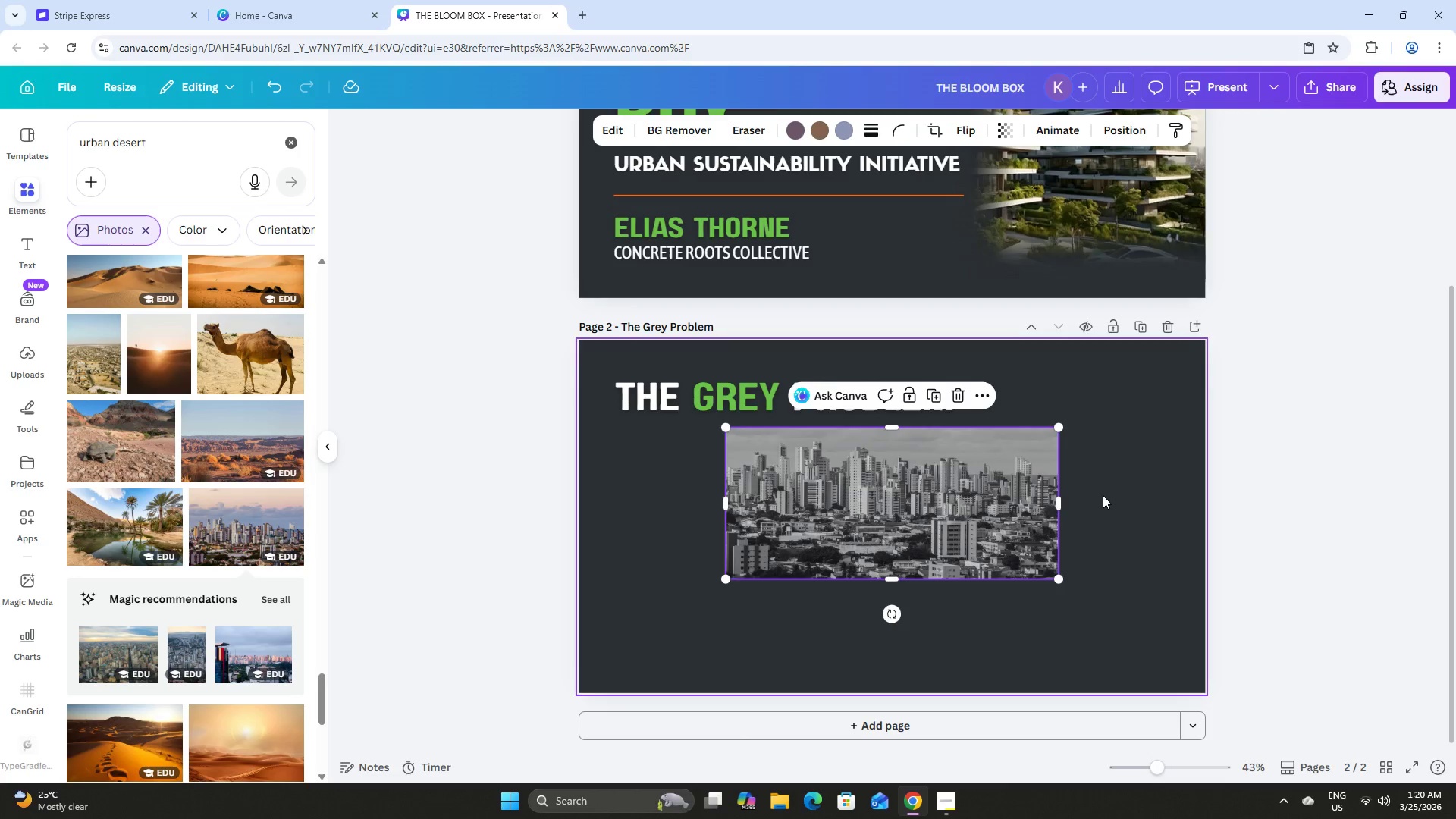 
left_click([1103, 495])
 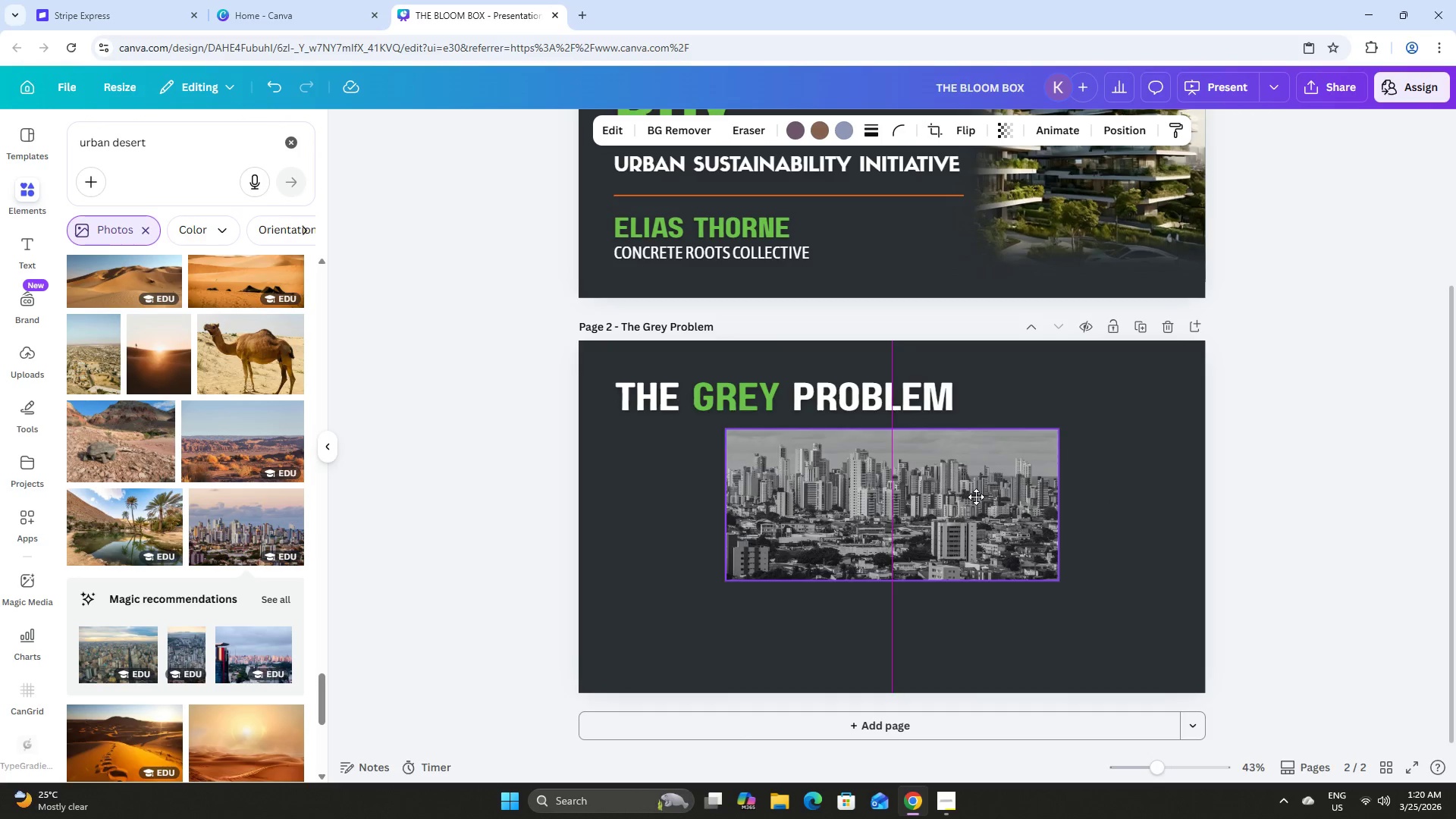 
wait(5.05)
 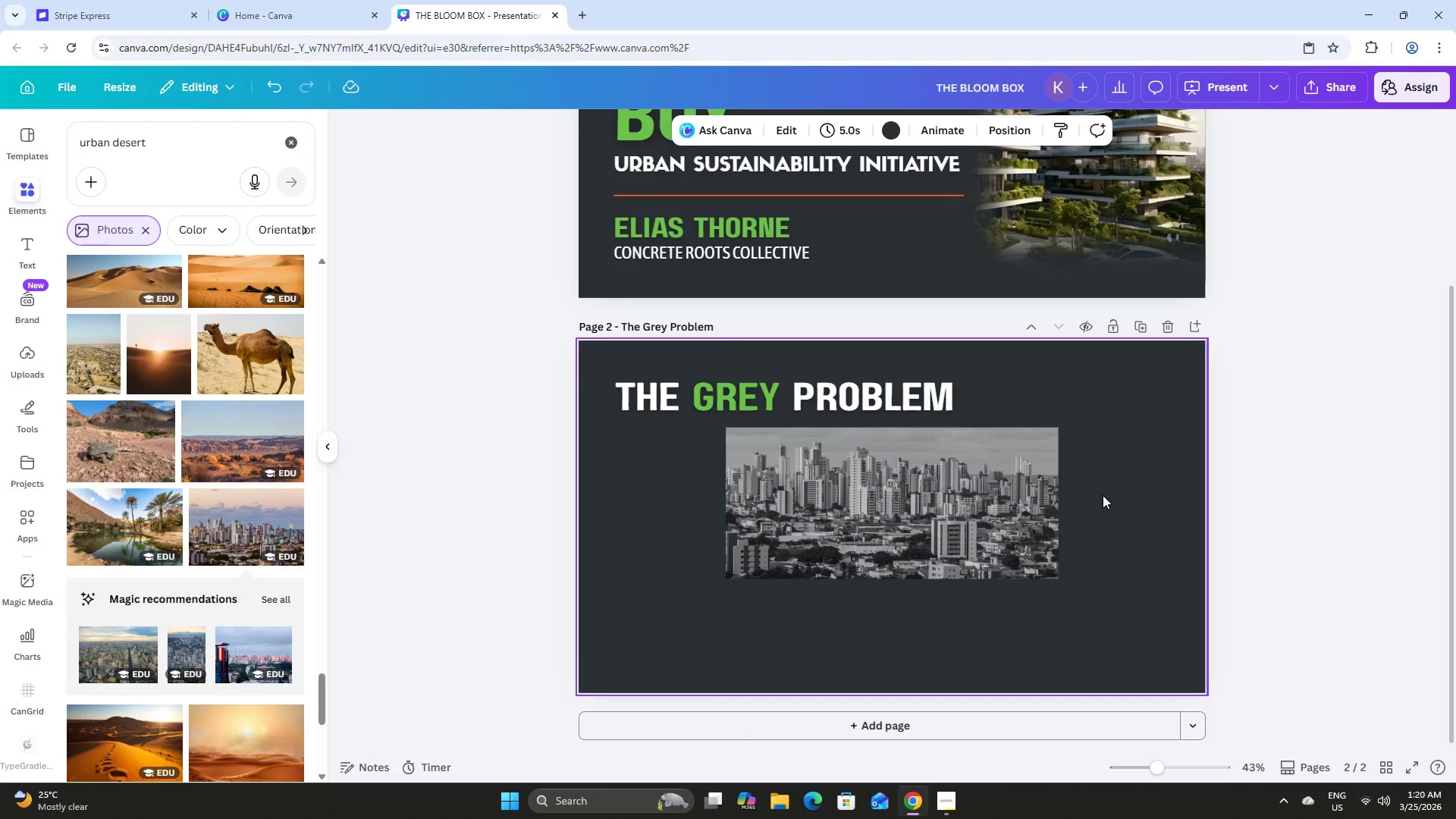 
left_click([1109, 511])
 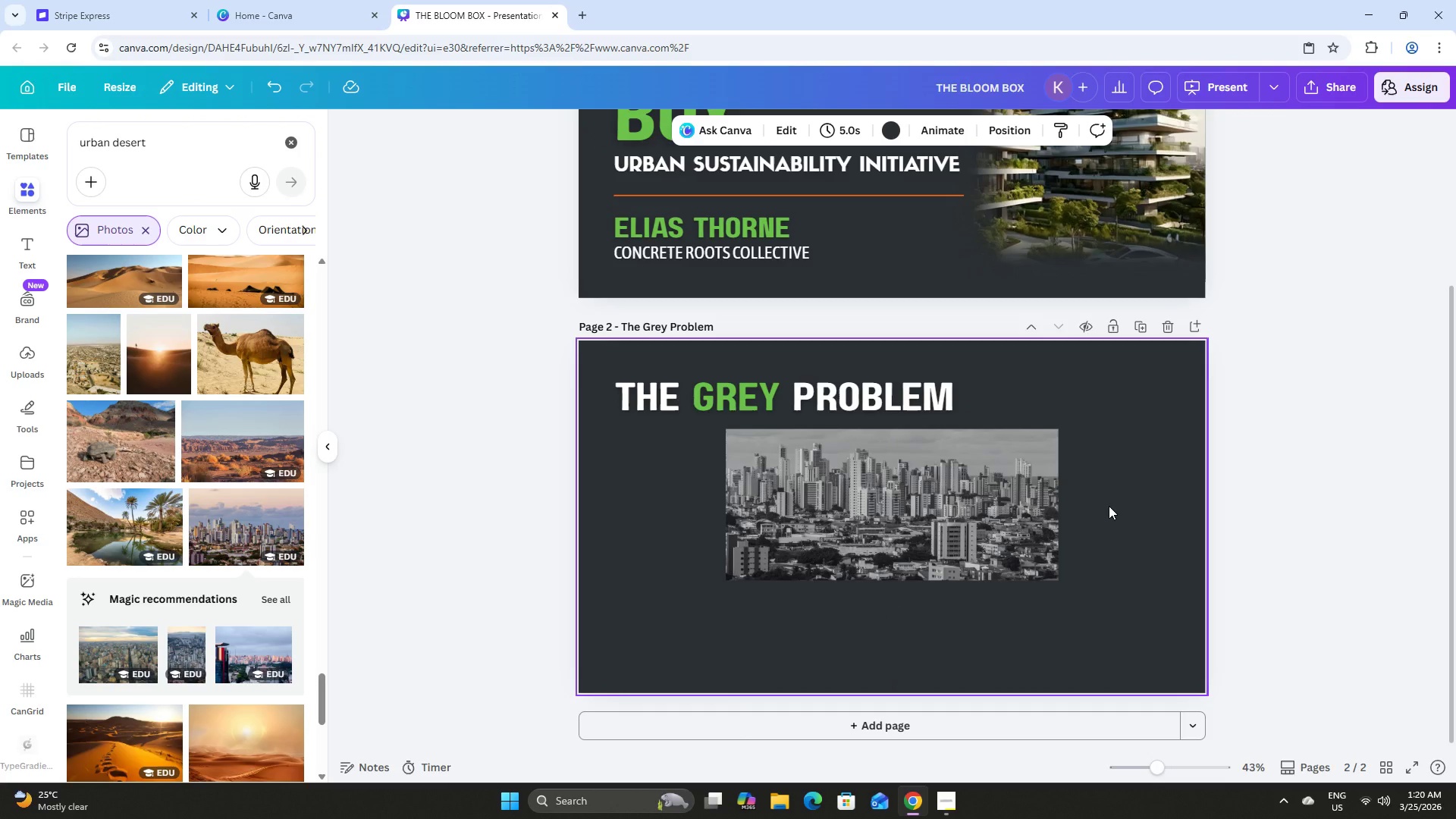 
scroll: coordinate [1109, 506], scroll_direction: up, amount: 4.0
 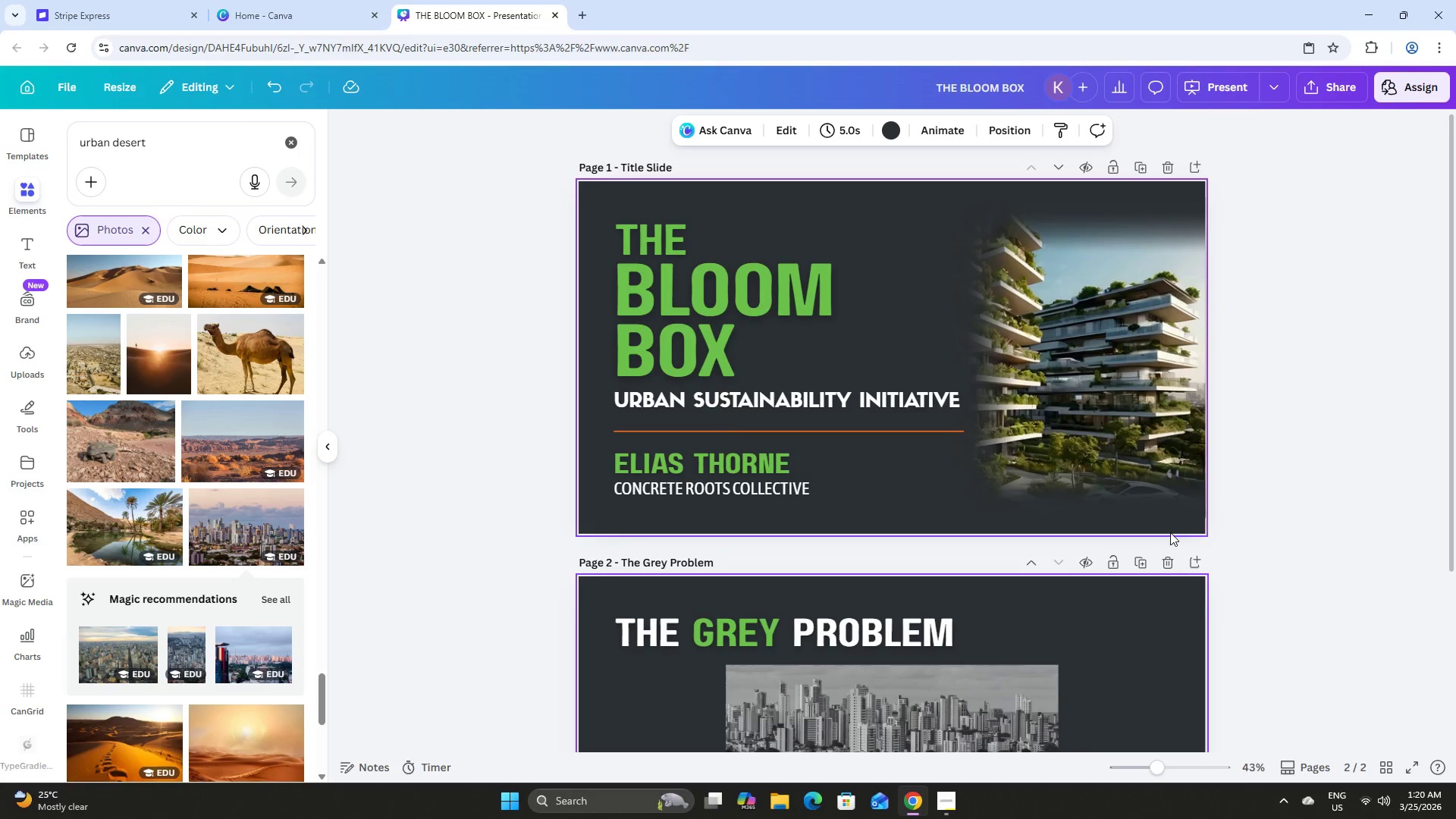 
scroll: coordinate [1170, 532], scroll_direction: down, amount: 4.0
 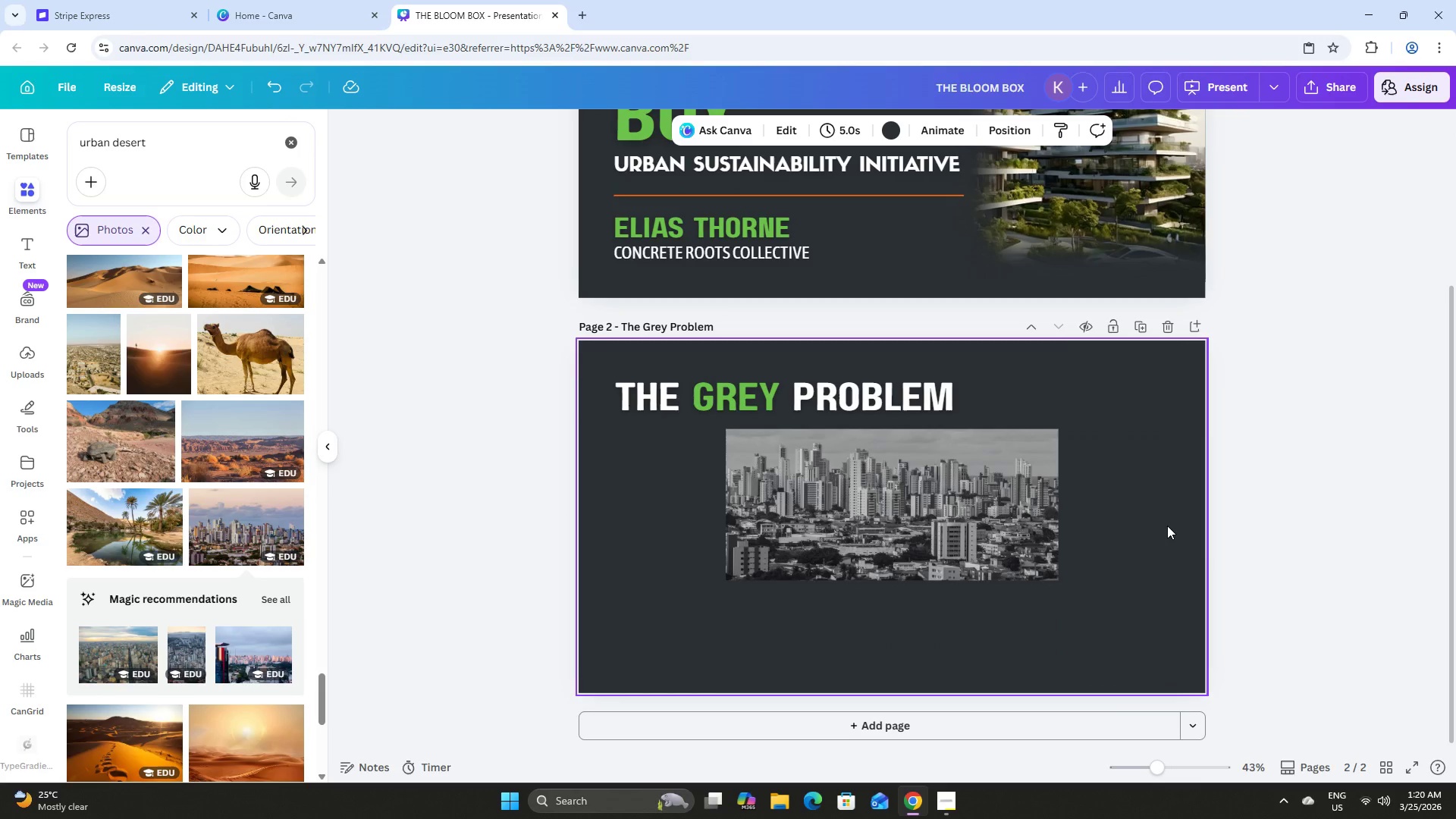 
wait(6.13)
 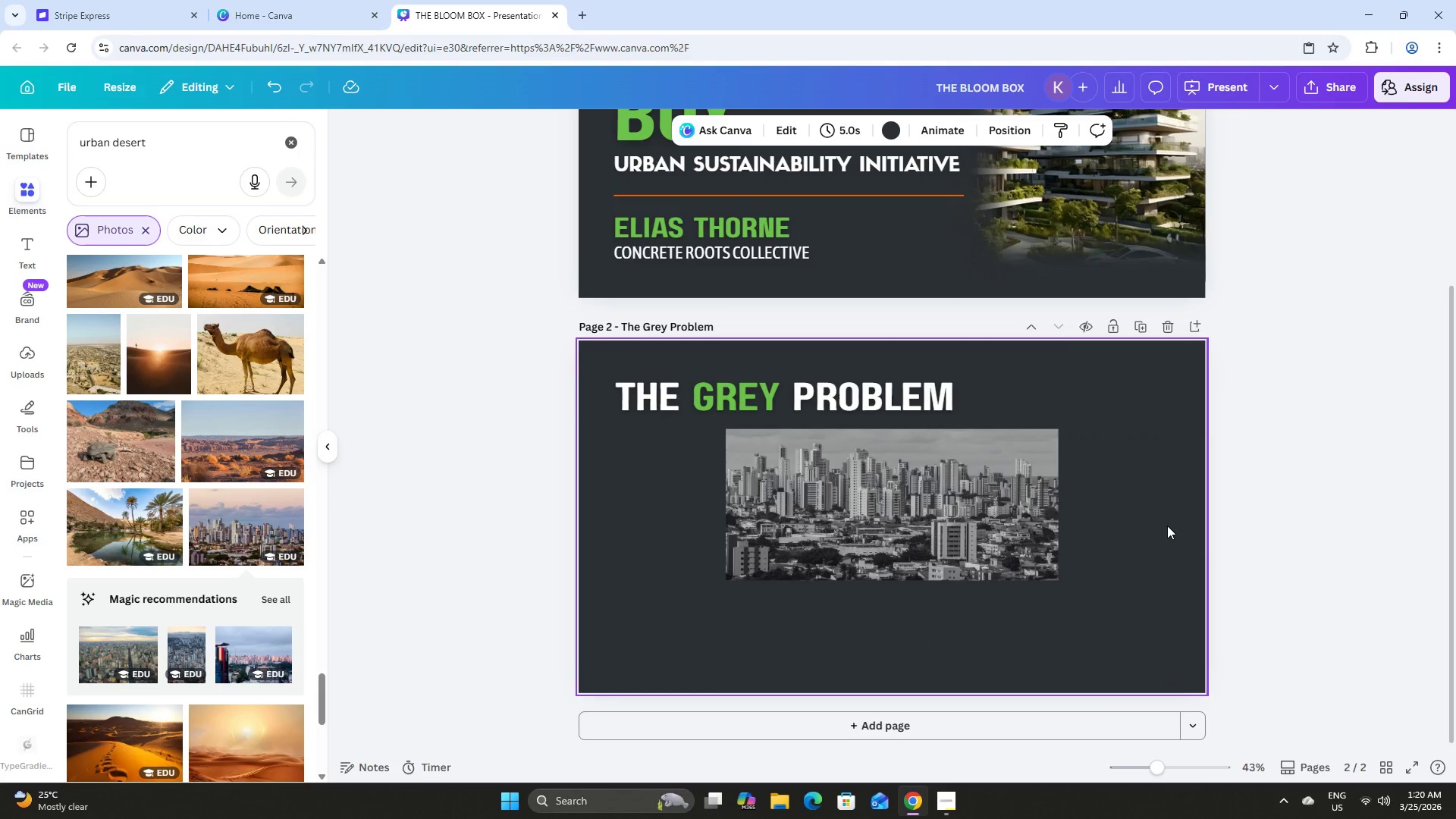 
left_click_drag(start_coordinate=[1009, 507], to_coordinate=[1006, 508])
 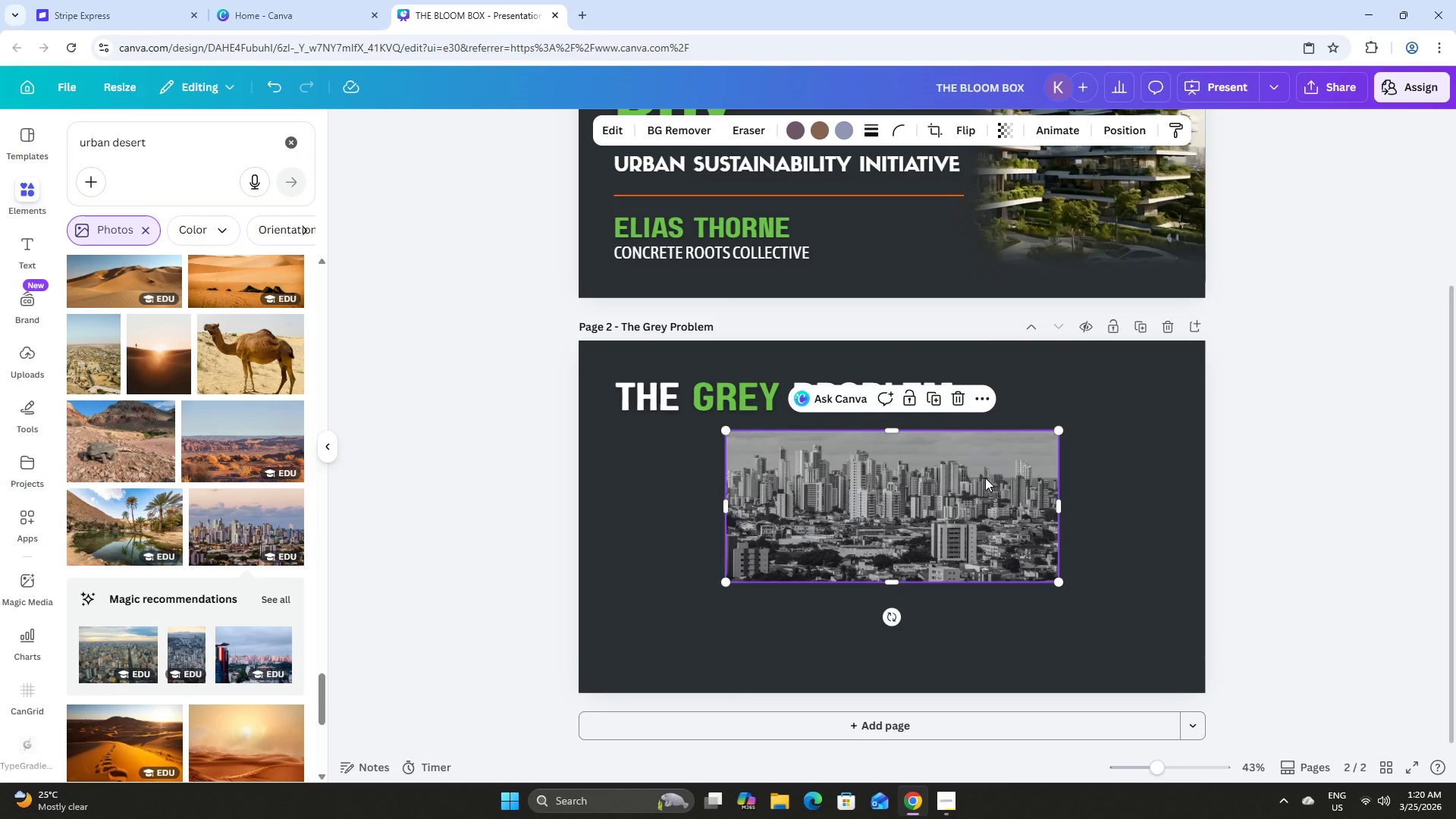 
left_click_drag(start_coordinate=[984, 477], to_coordinate=[871, 477])
 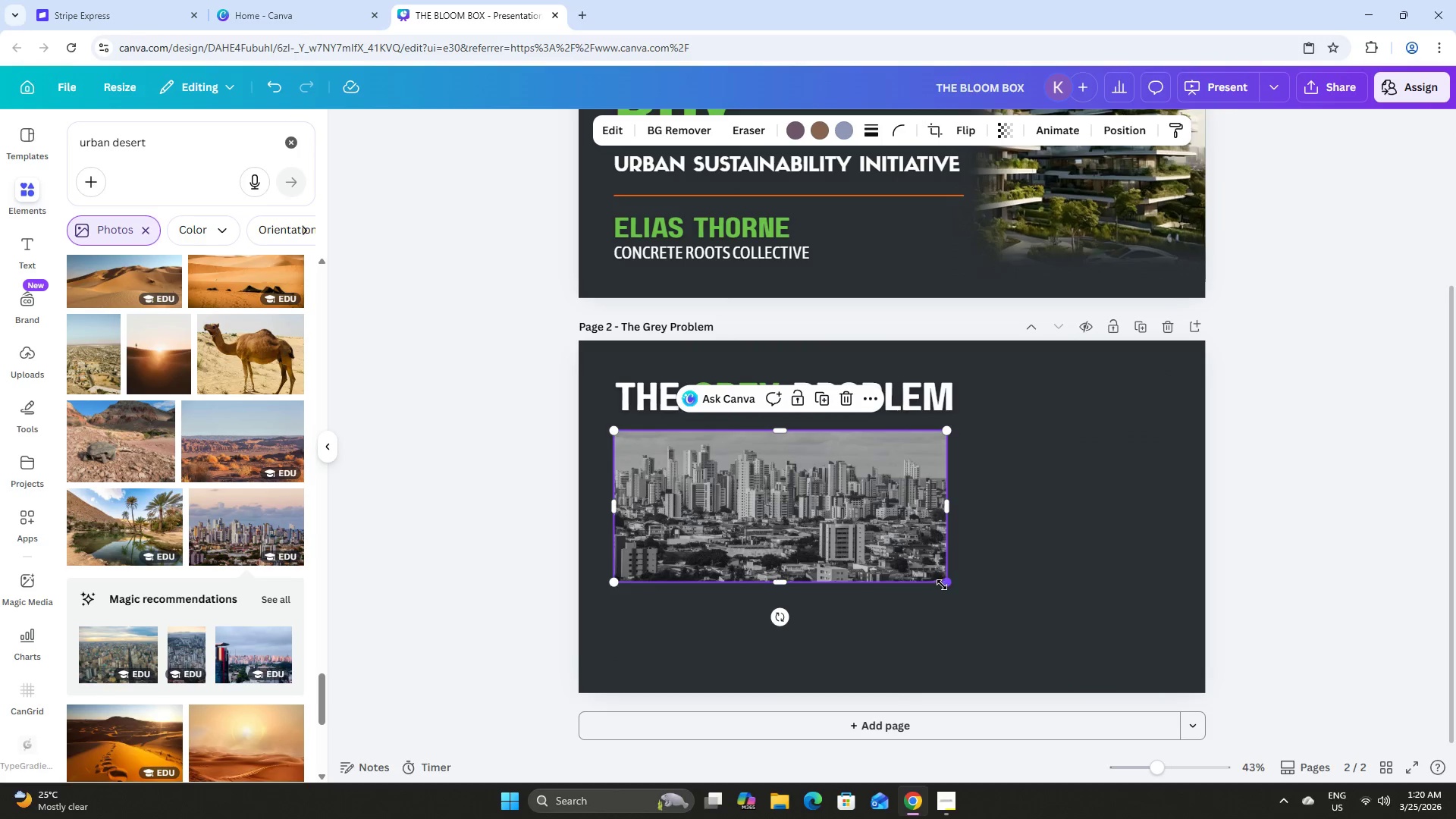 
left_click_drag(start_coordinate=[942, 584], to_coordinate=[1100, 671])
 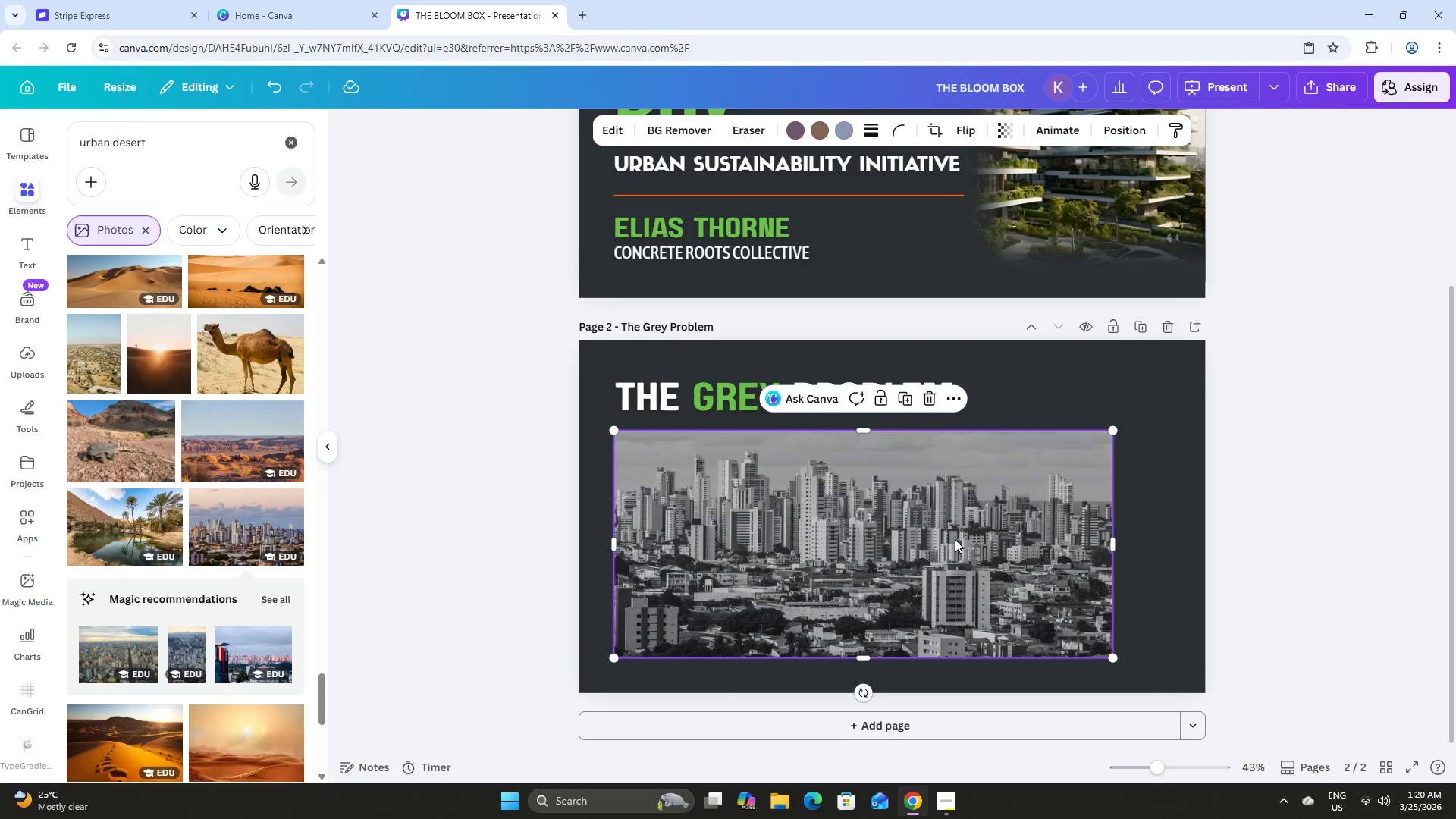 
left_click_drag(start_coordinate=[955, 539], to_coordinate=[983, 542])
 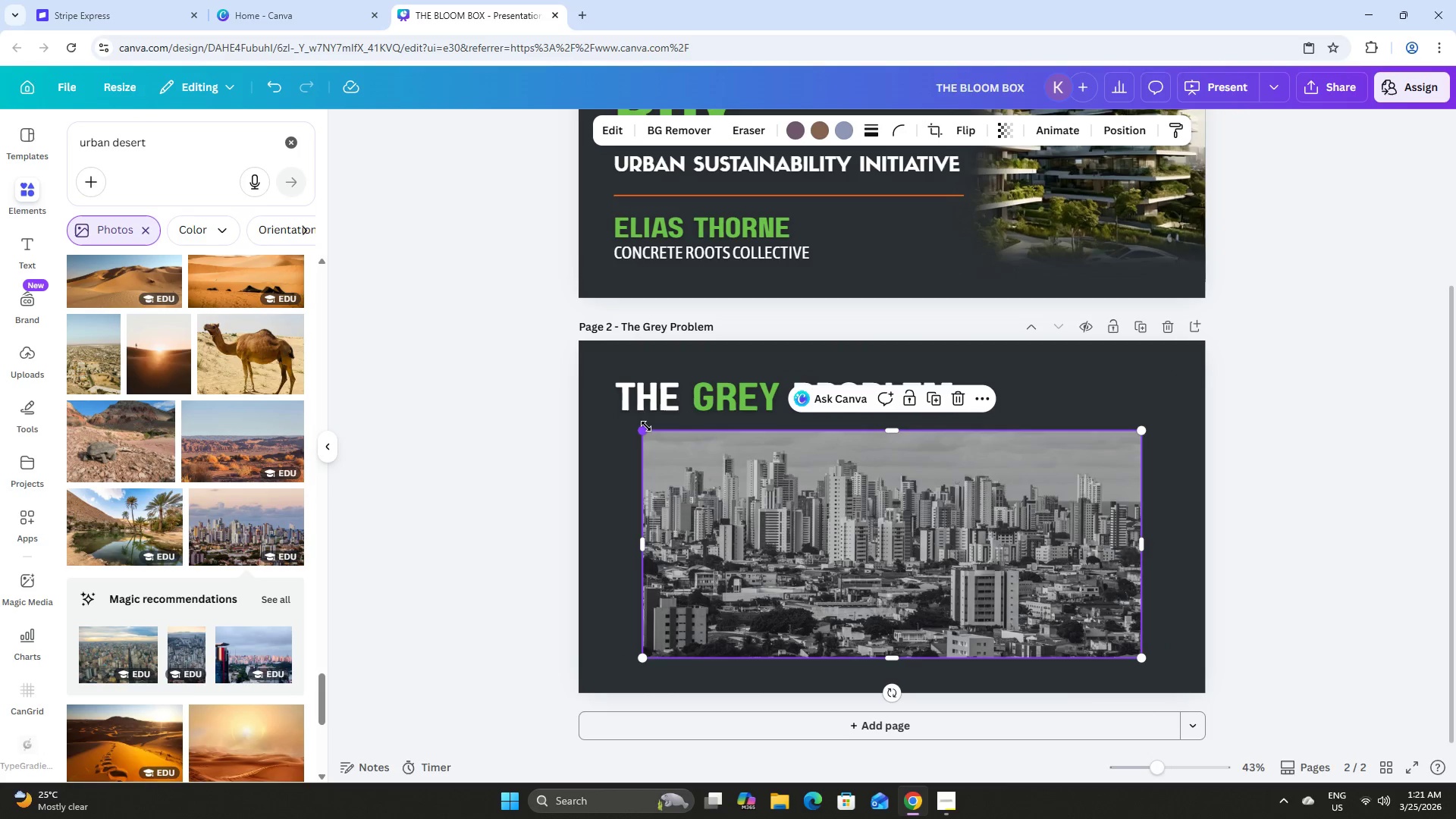 
left_click_drag(start_coordinate=[646, 426], to_coordinate=[648, 421])
 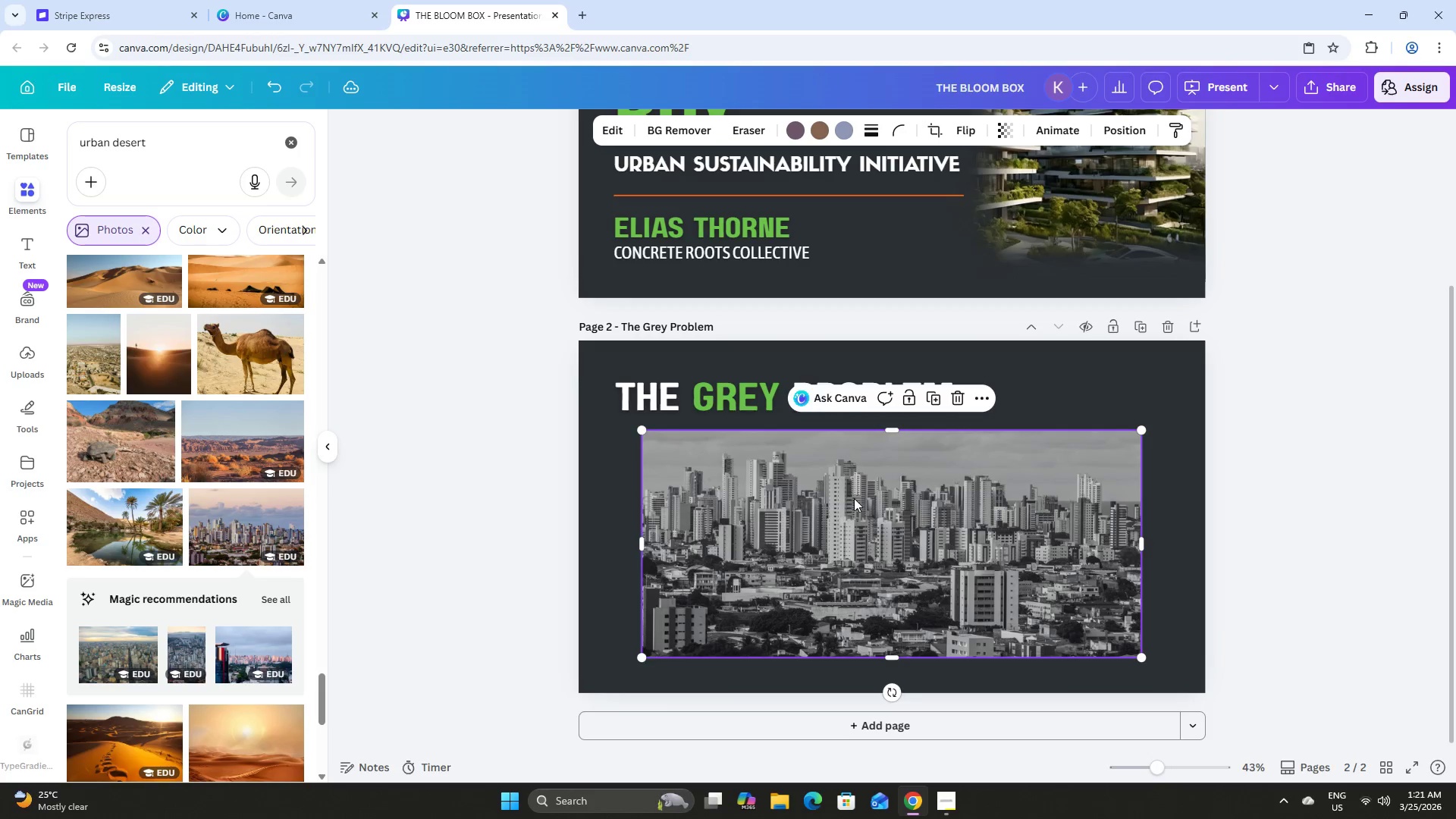 
left_click_drag(start_coordinate=[855, 498], to_coordinate=[860, 501])
 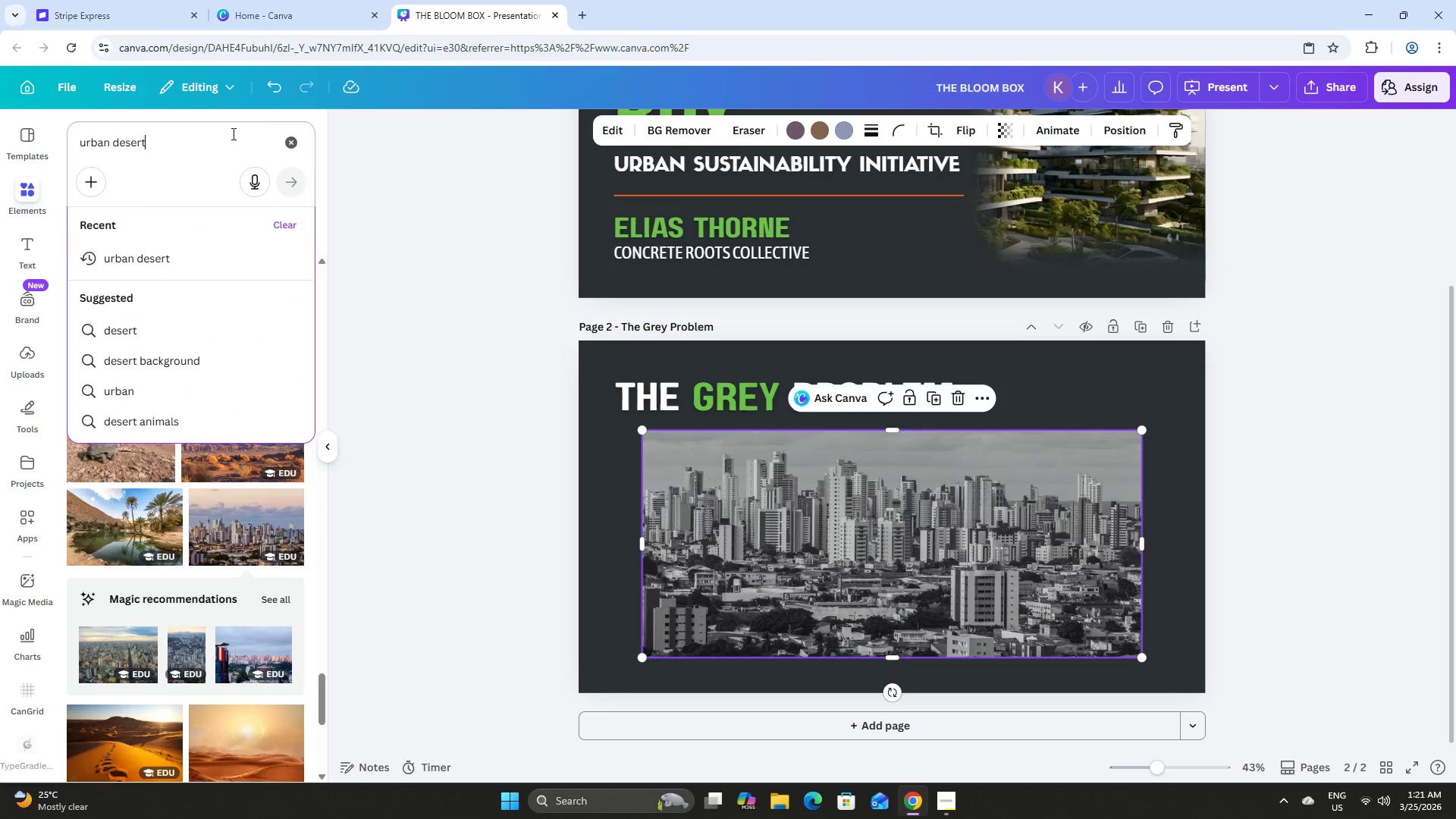 
double_click([293, 143])
 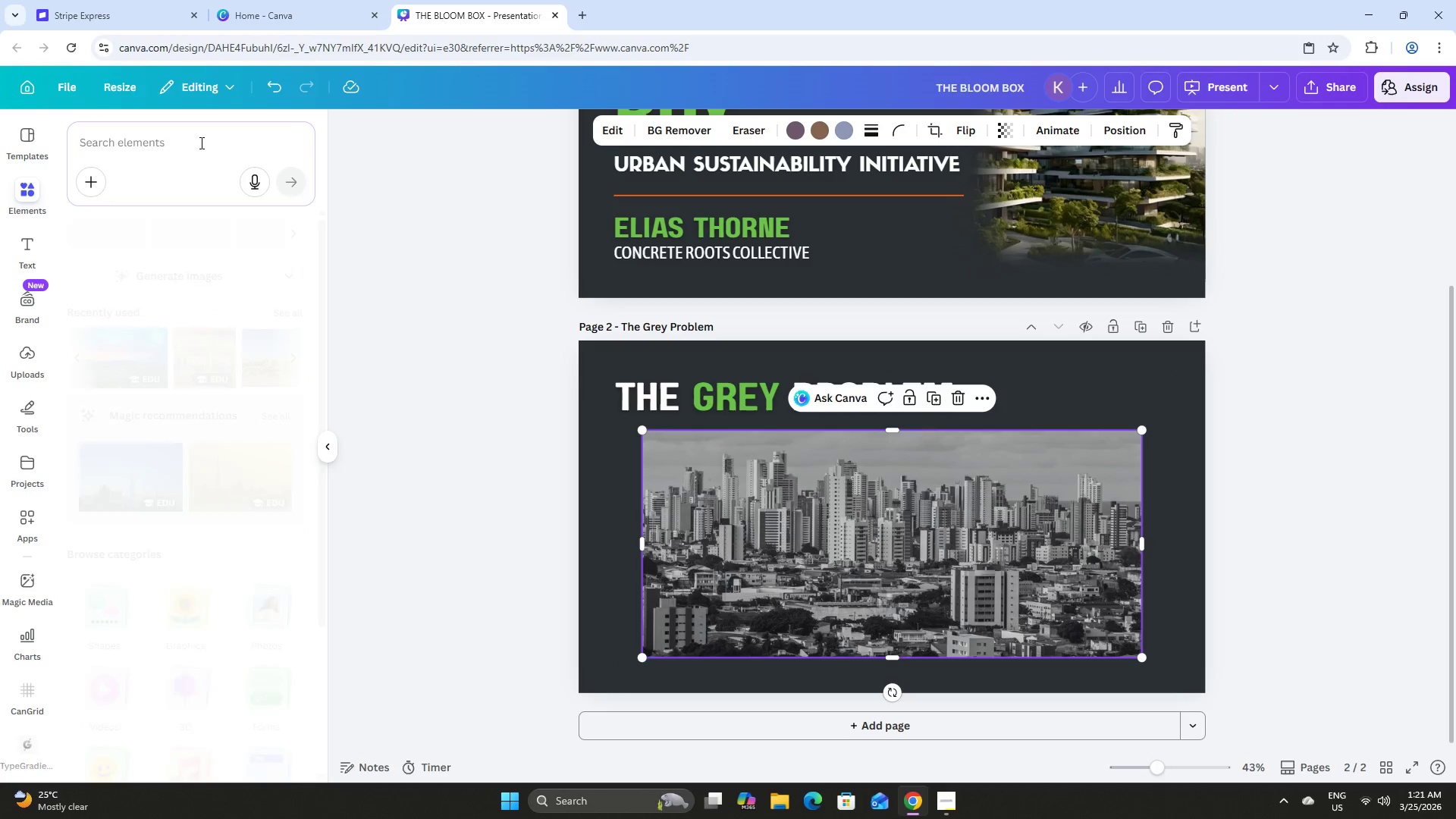 
left_click_drag(start_coordinate=[200, 143], to_coordinate=[168, 145])
 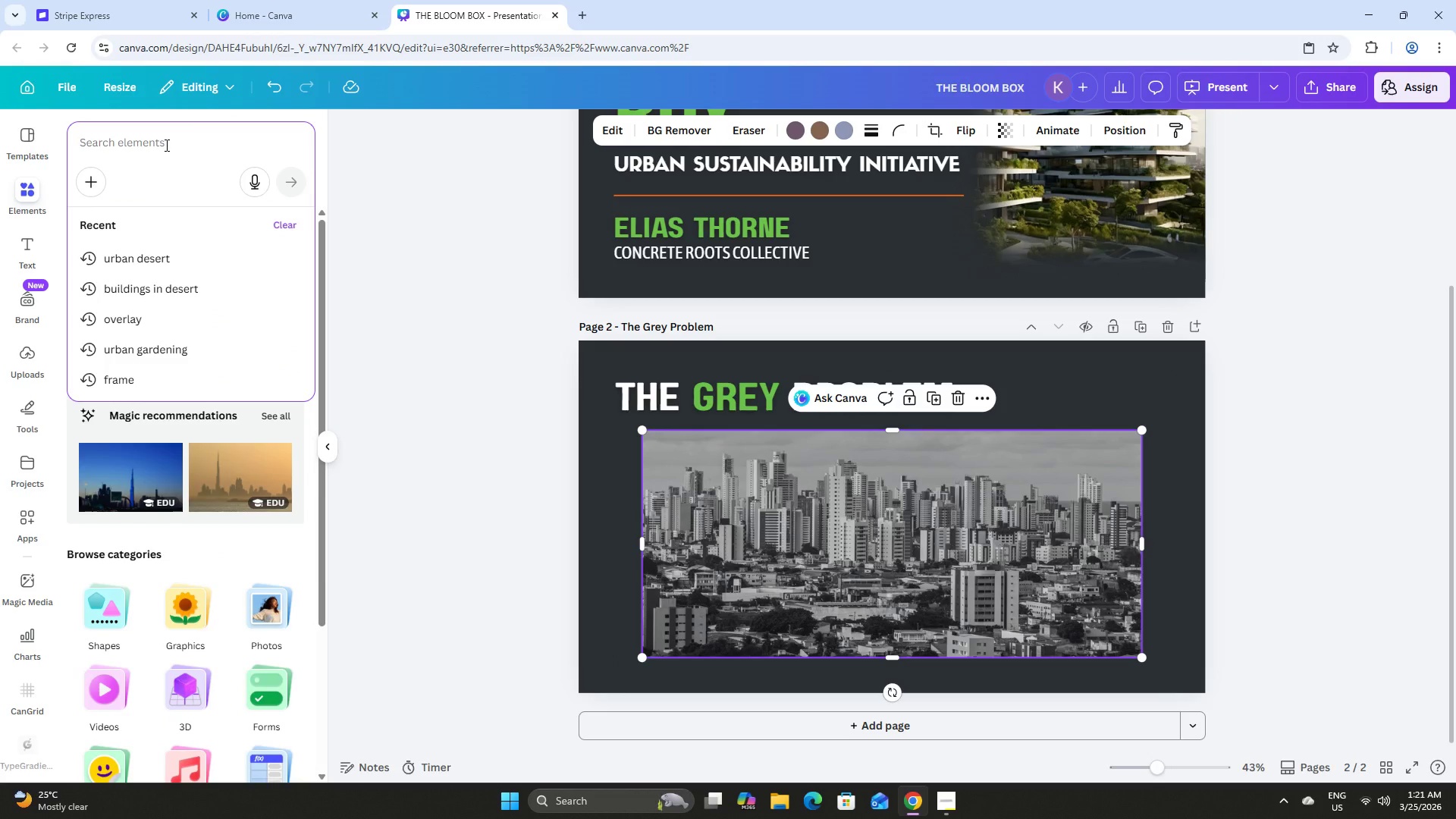 
type(squa)
 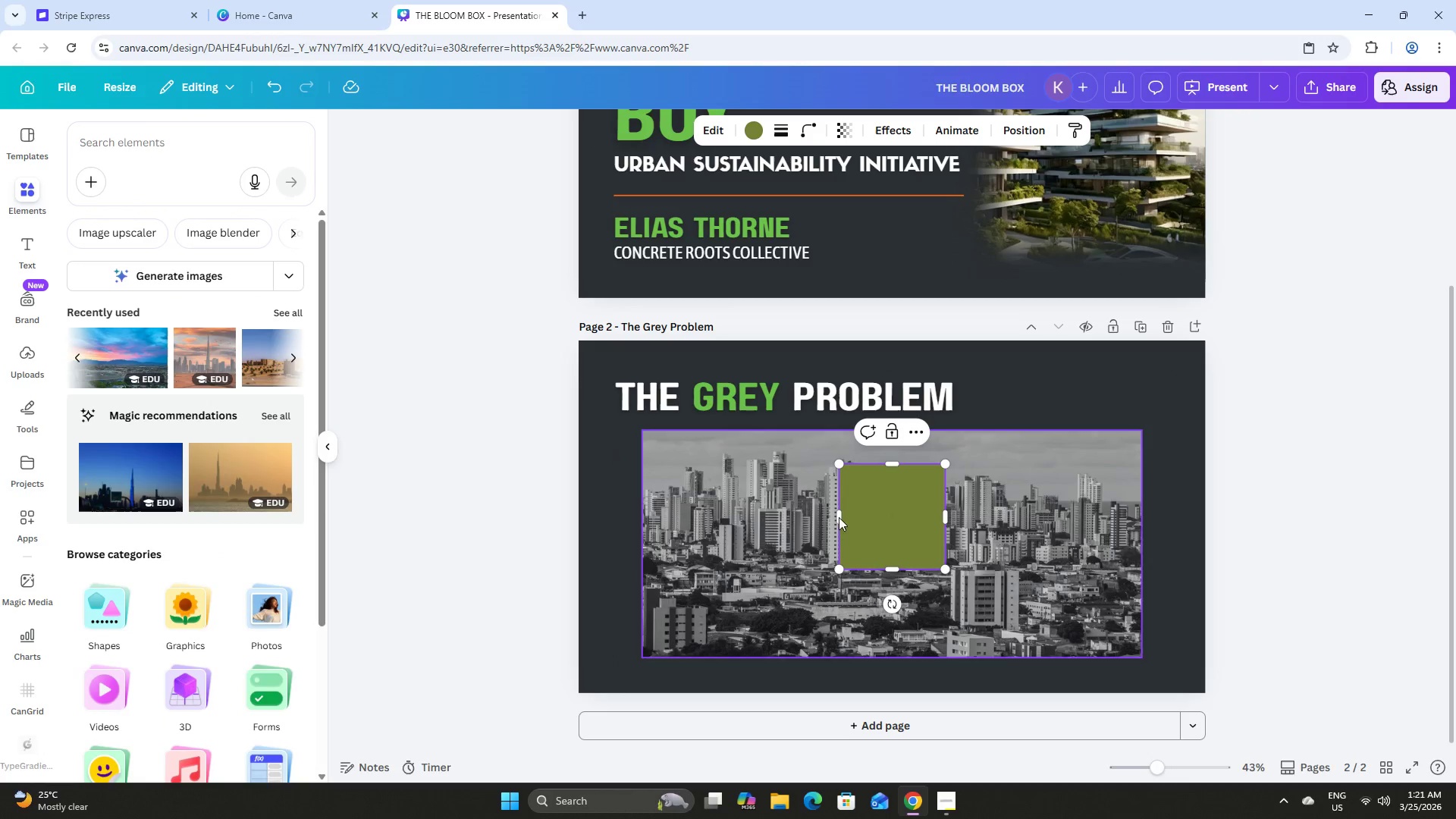 
double_click([900, 515])
 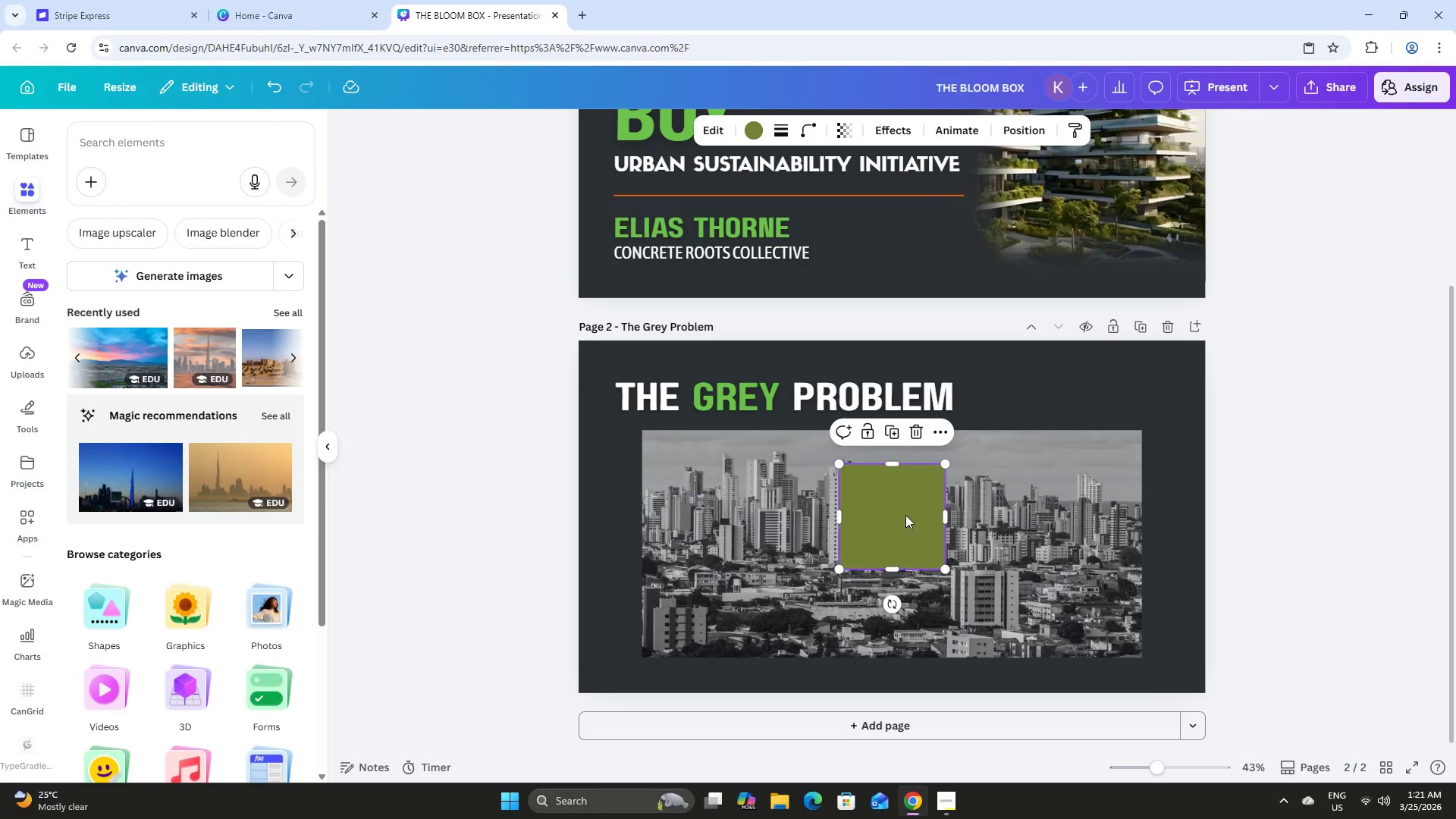 
left_click_drag(start_coordinate=[901, 516], to_coordinate=[703, 603])
 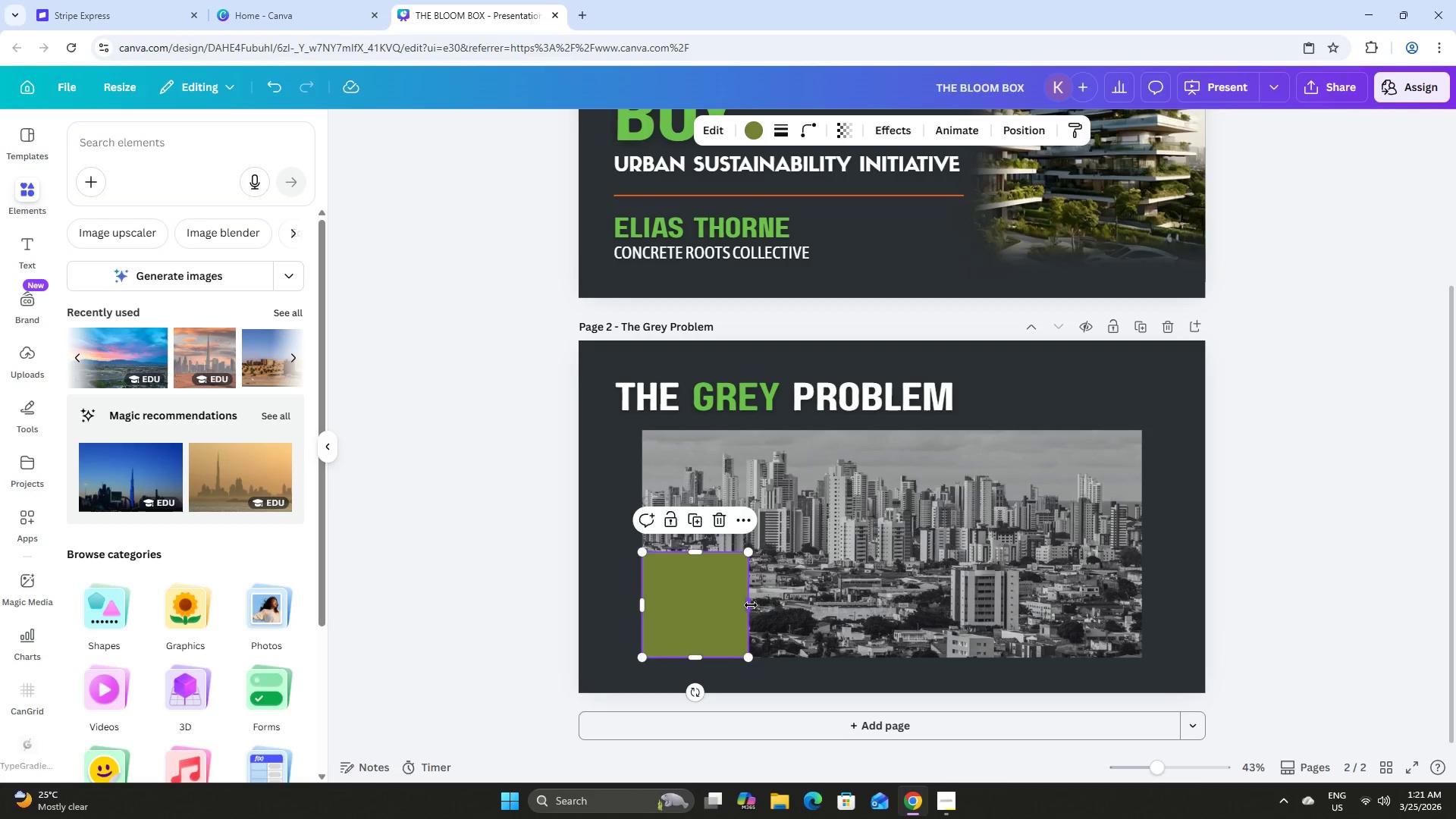 
left_click_drag(start_coordinate=[751, 605], to_coordinate=[1146, 624])
 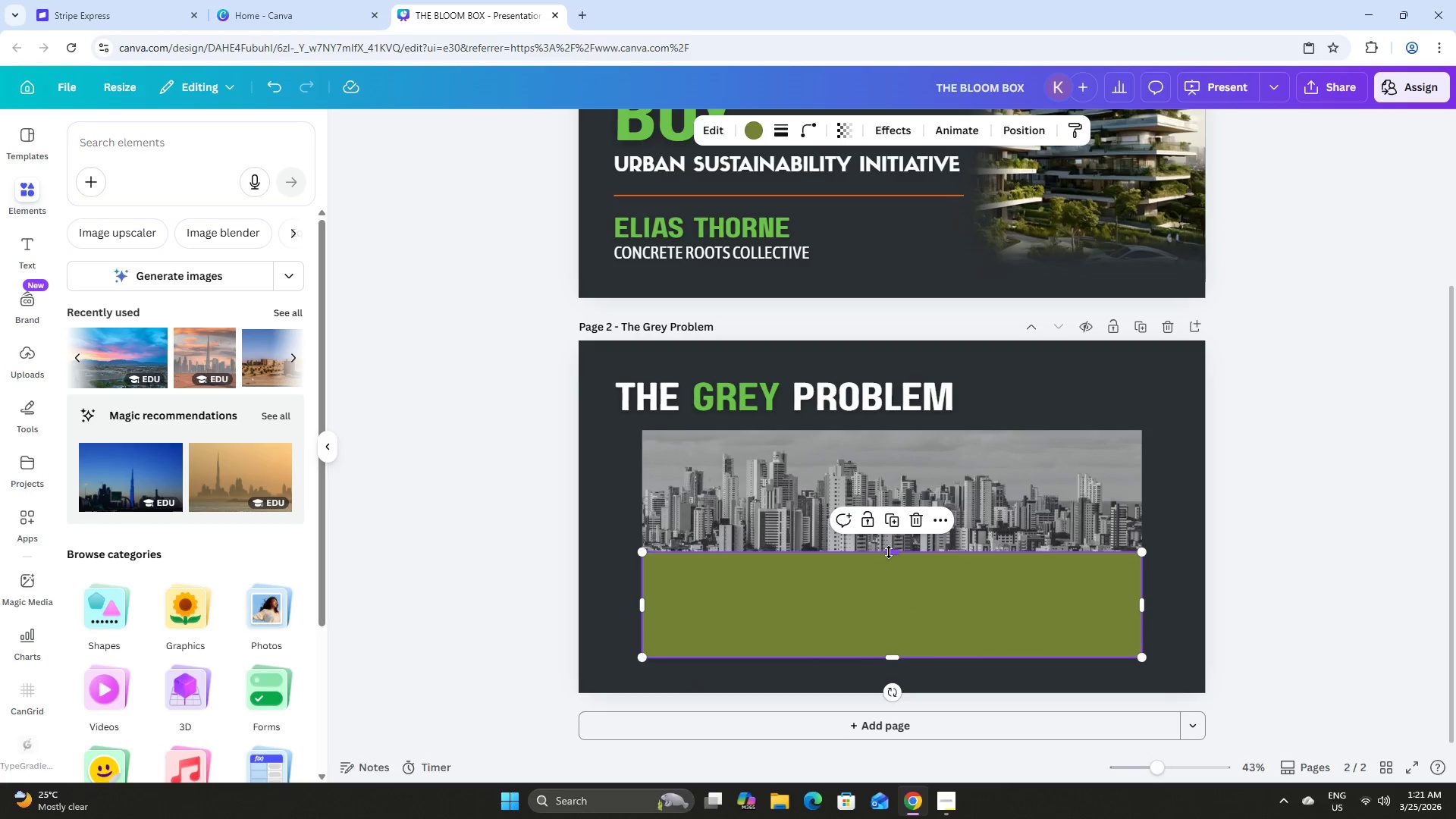 
left_click_drag(start_coordinate=[889, 552], to_coordinate=[910, 589])
 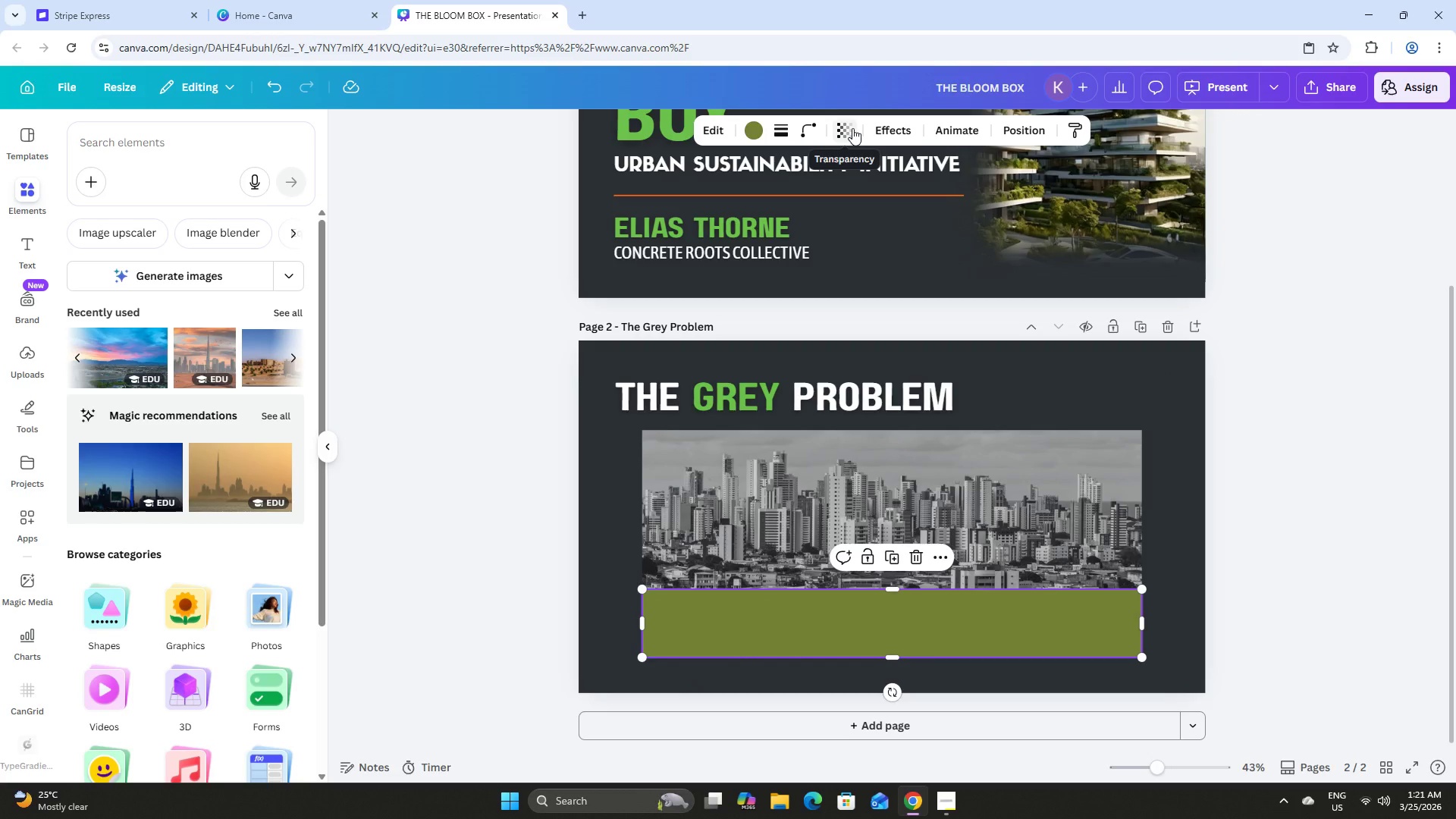 
left_click([753, 131])
 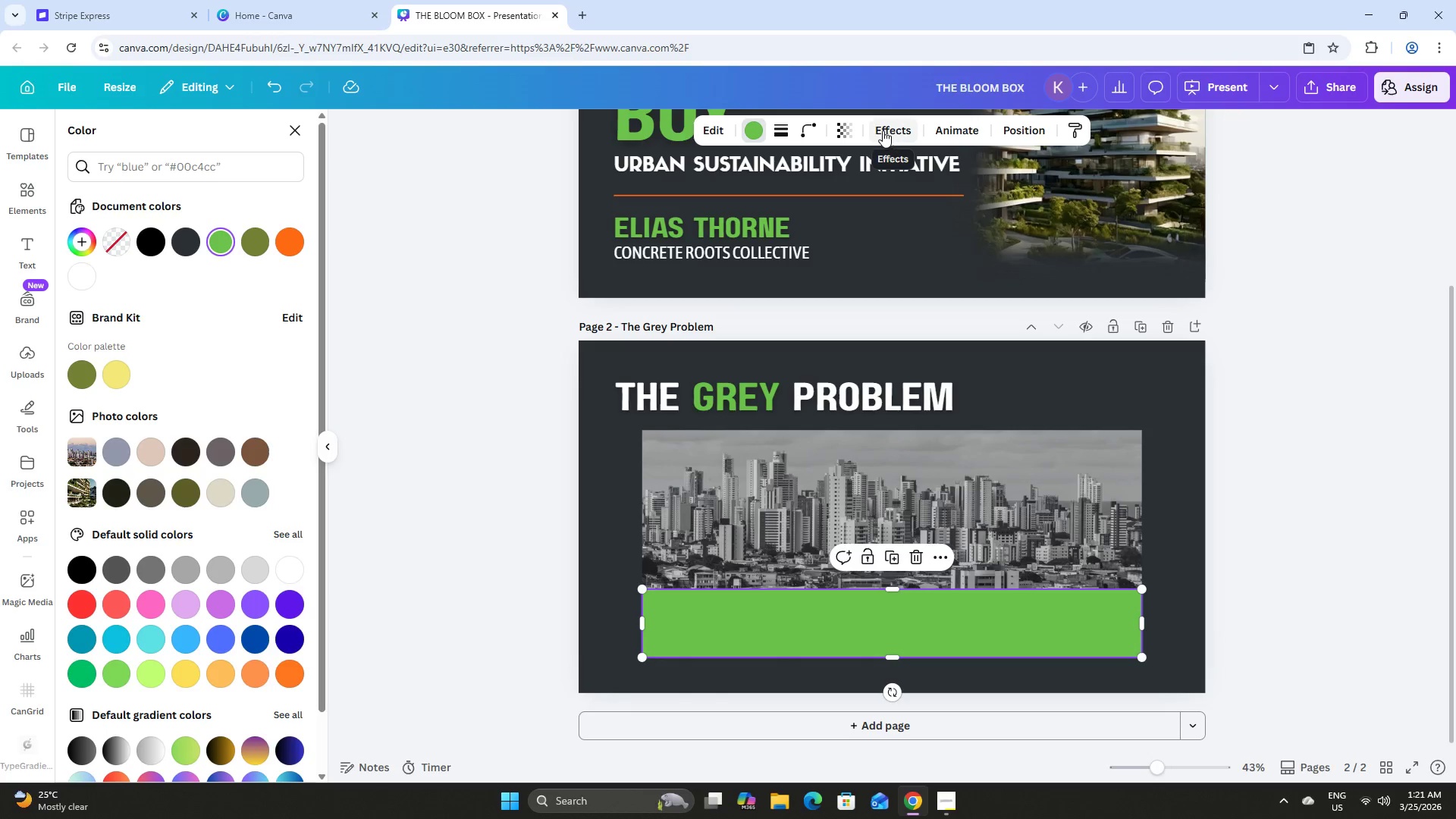 
left_click([872, 199])
 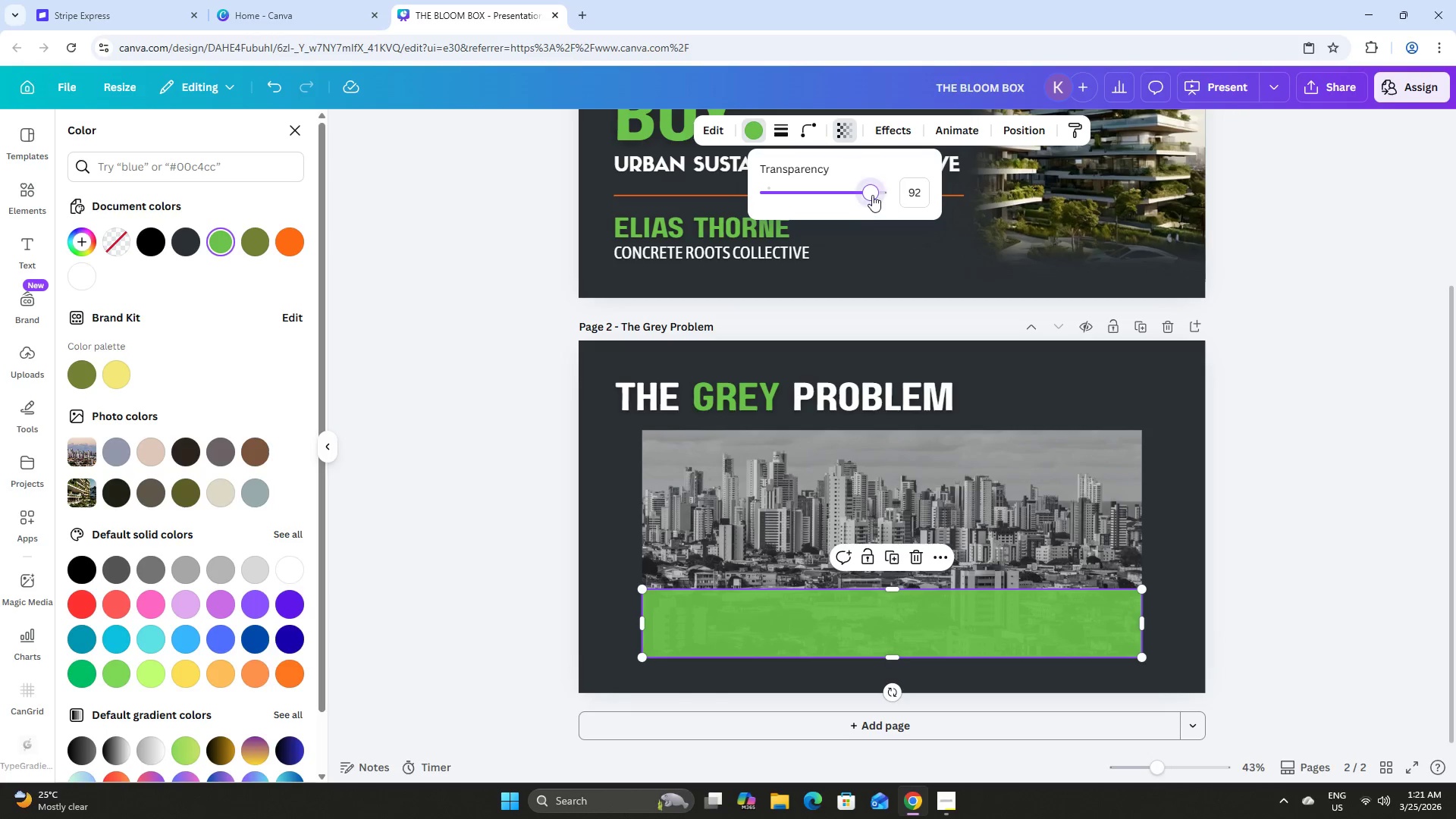 
left_click_drag(start_coordinate=[872, 195], to_coordinate=[845, 198])
 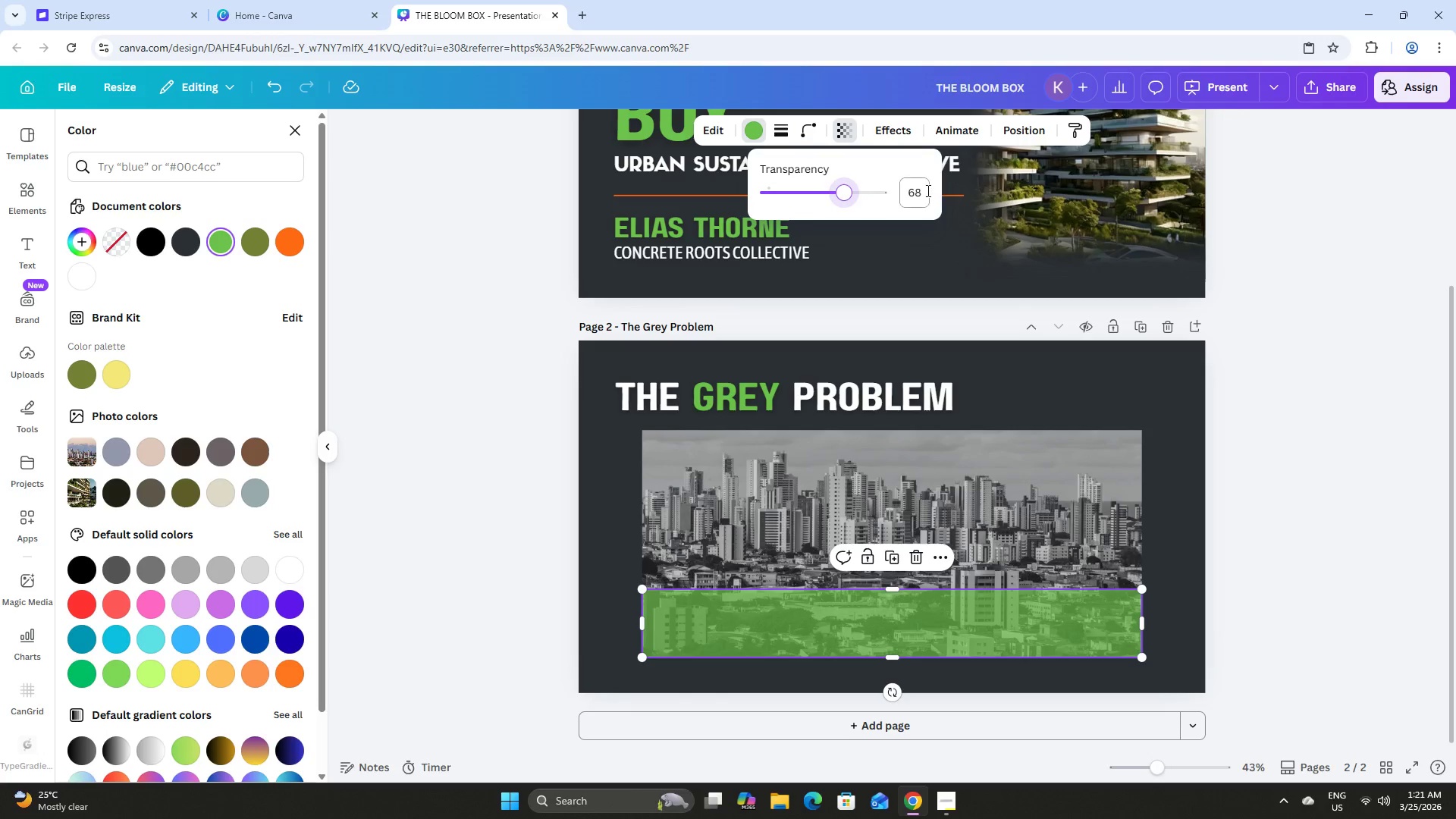 
left_click([927, 190])
 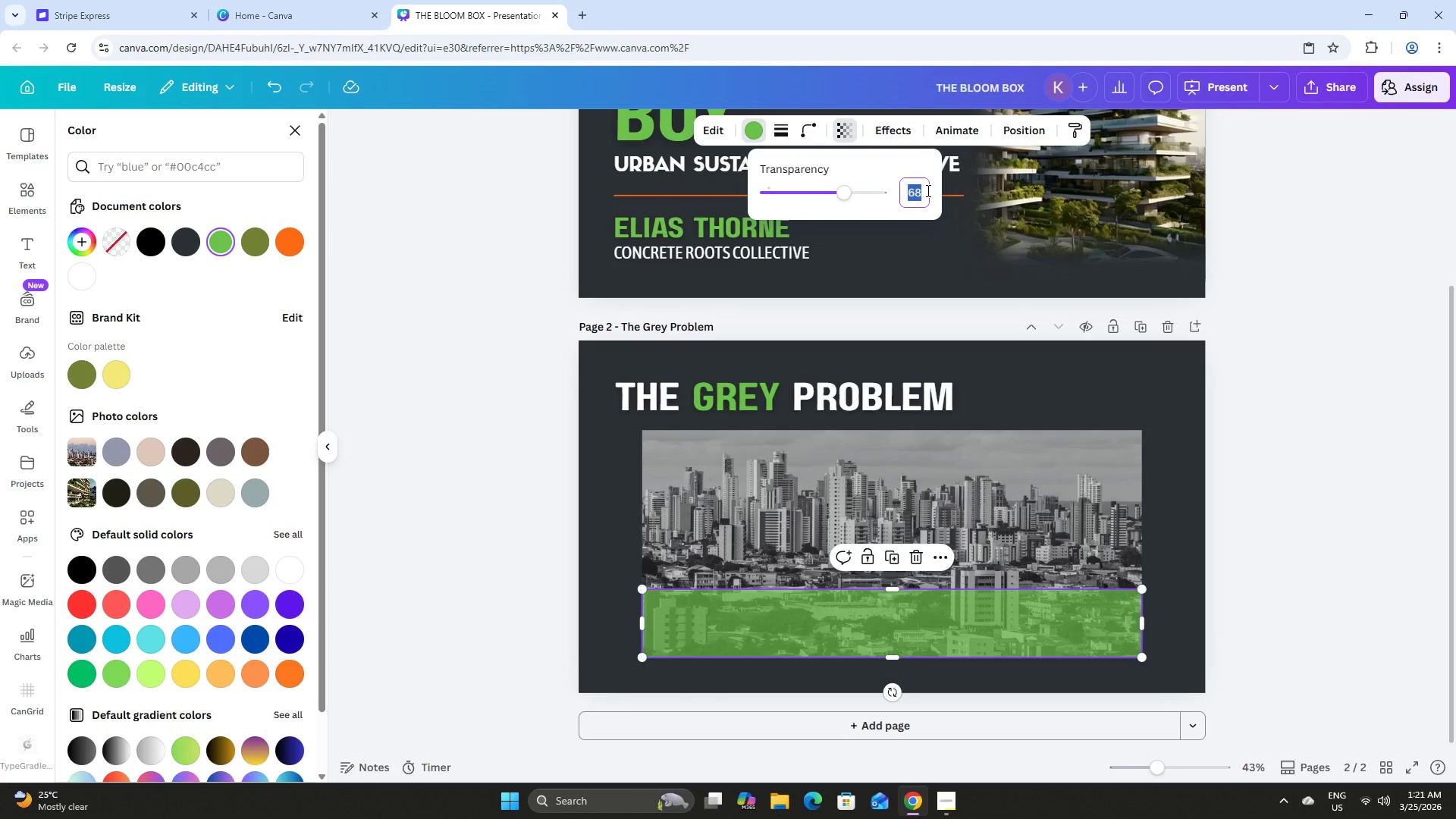 
key(Numpad5)
 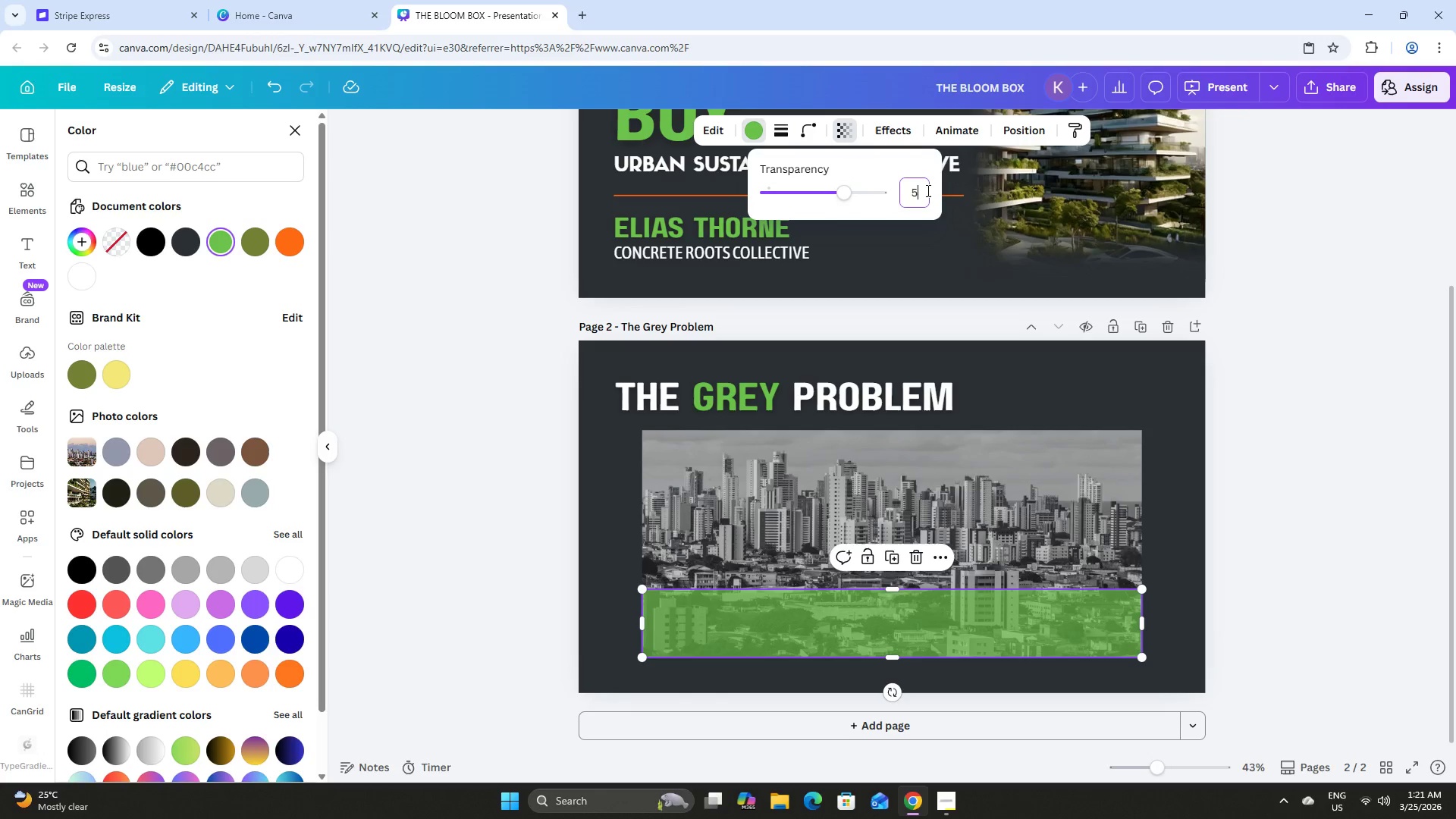 
key(Numpad0)
 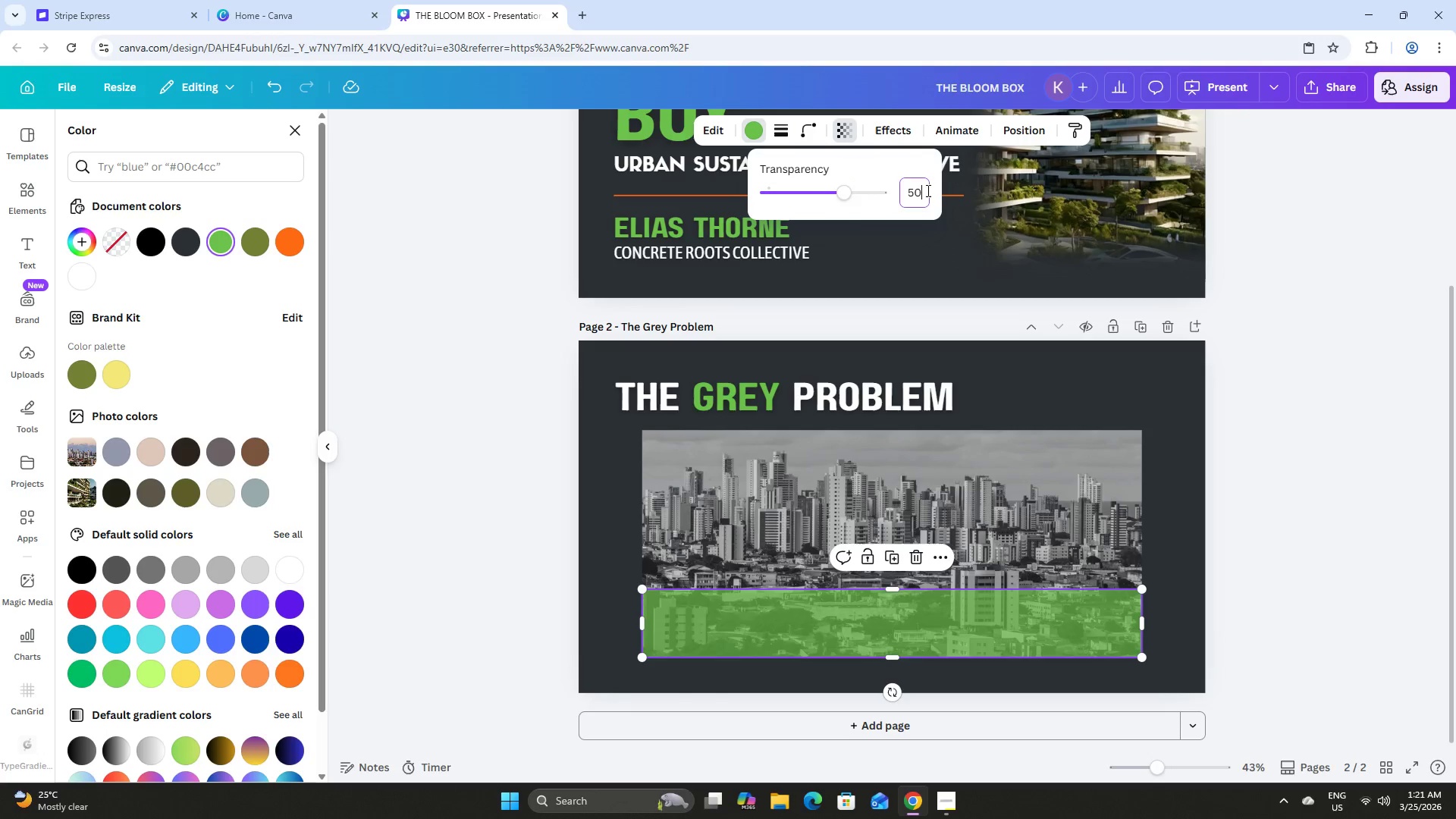 
key(NumpadEnter)
 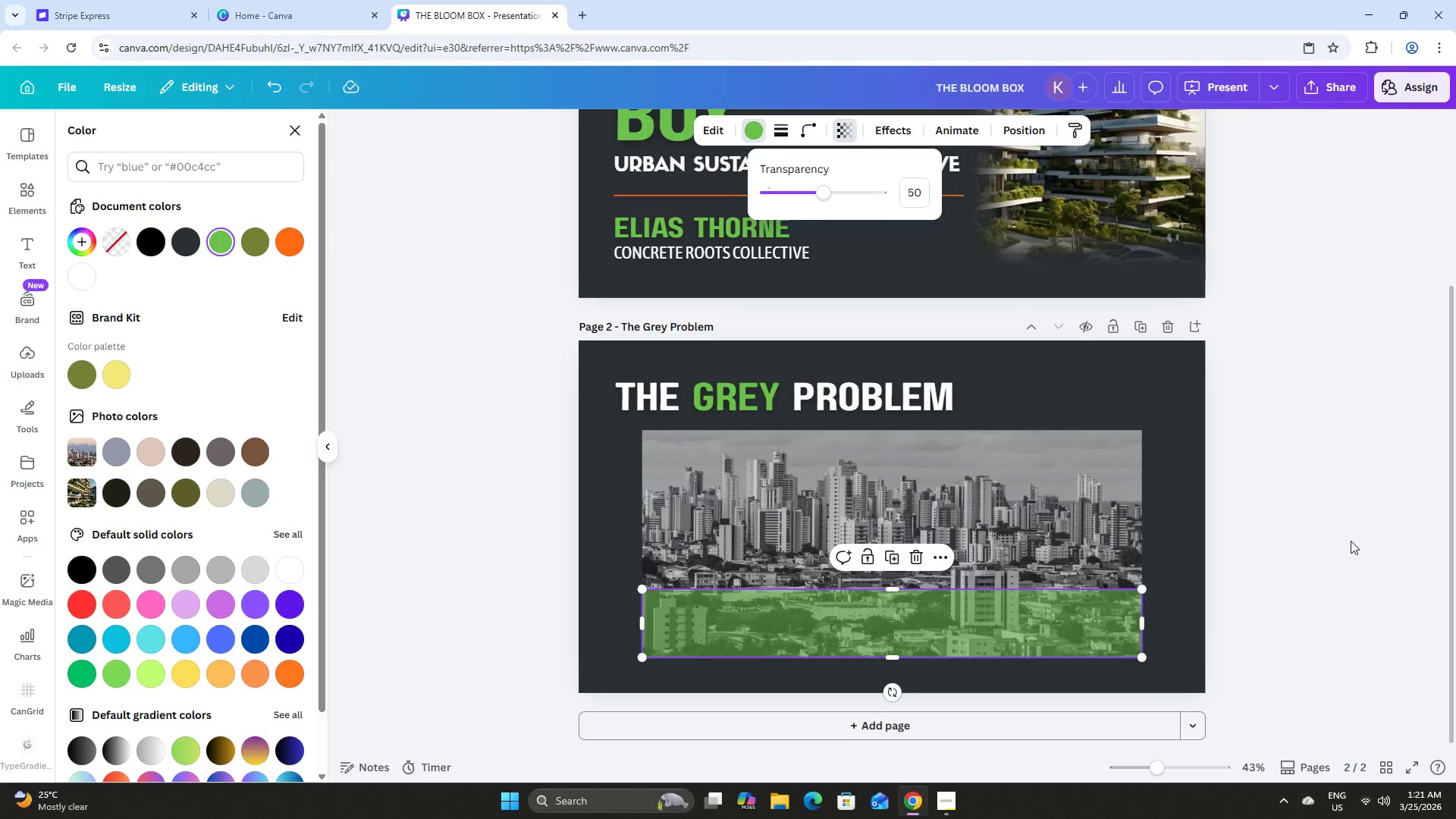 
double_click([1350, 541])
 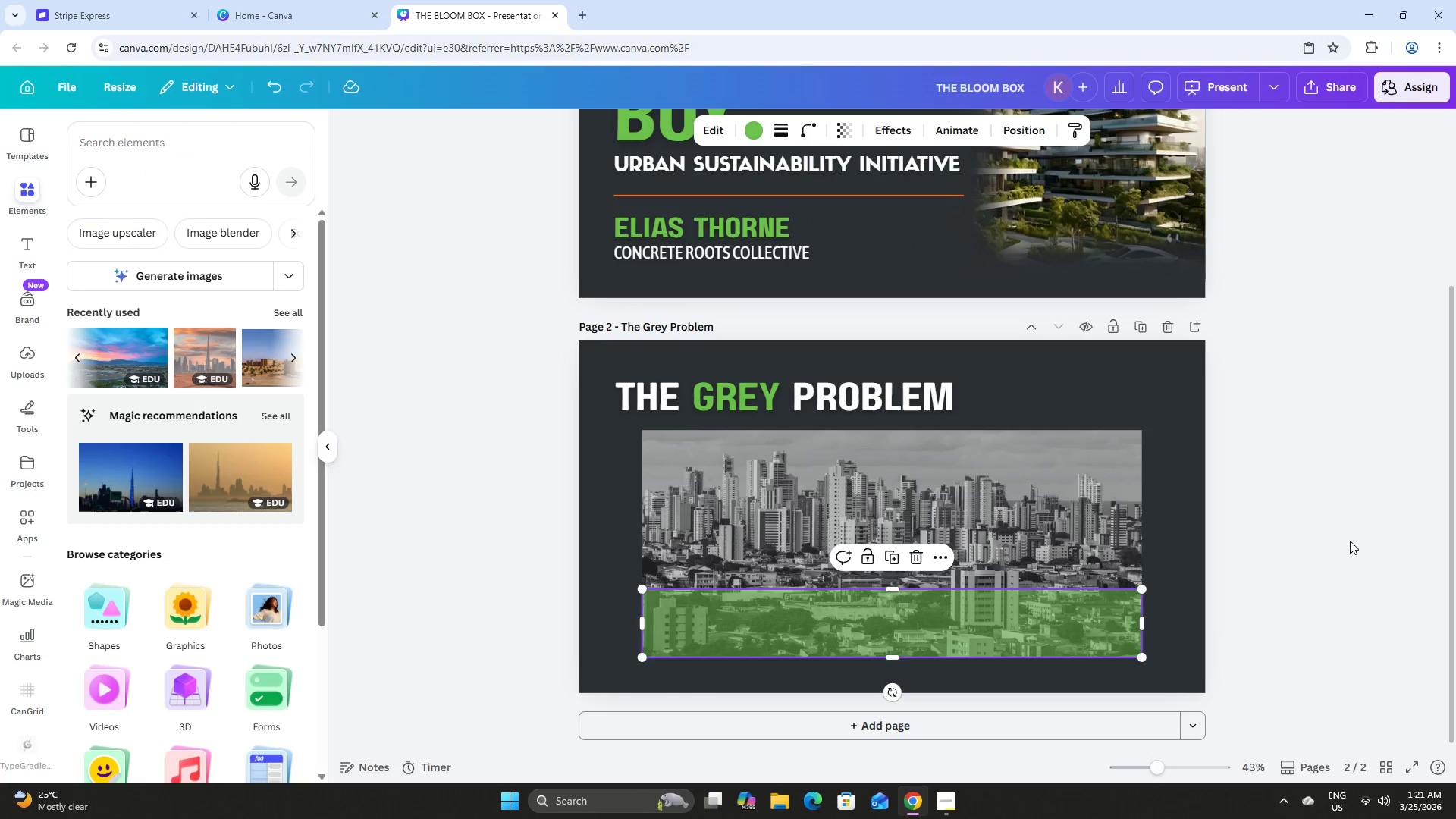 
triple_click([1350, 540])
 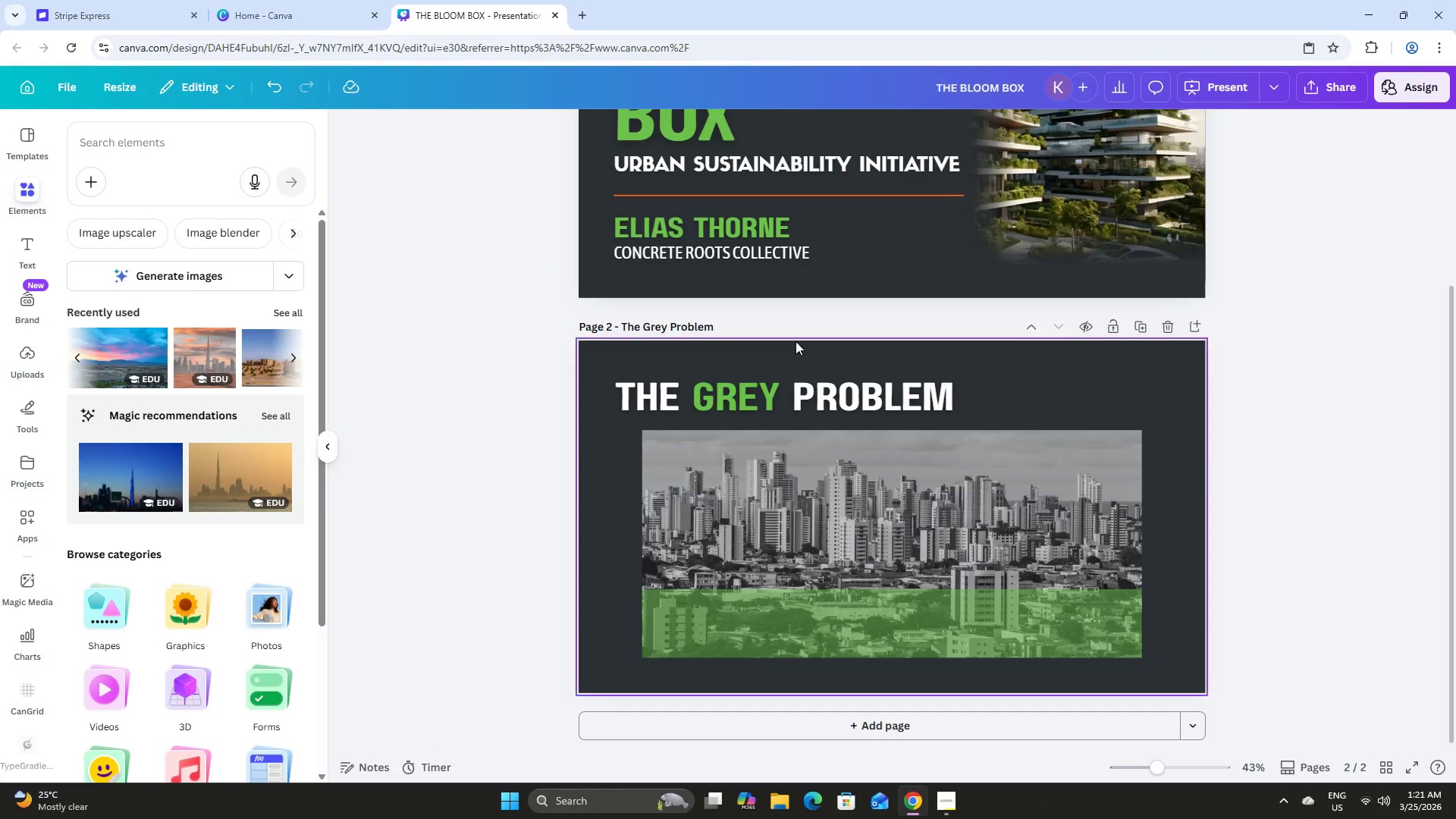 
wait(5.52)
 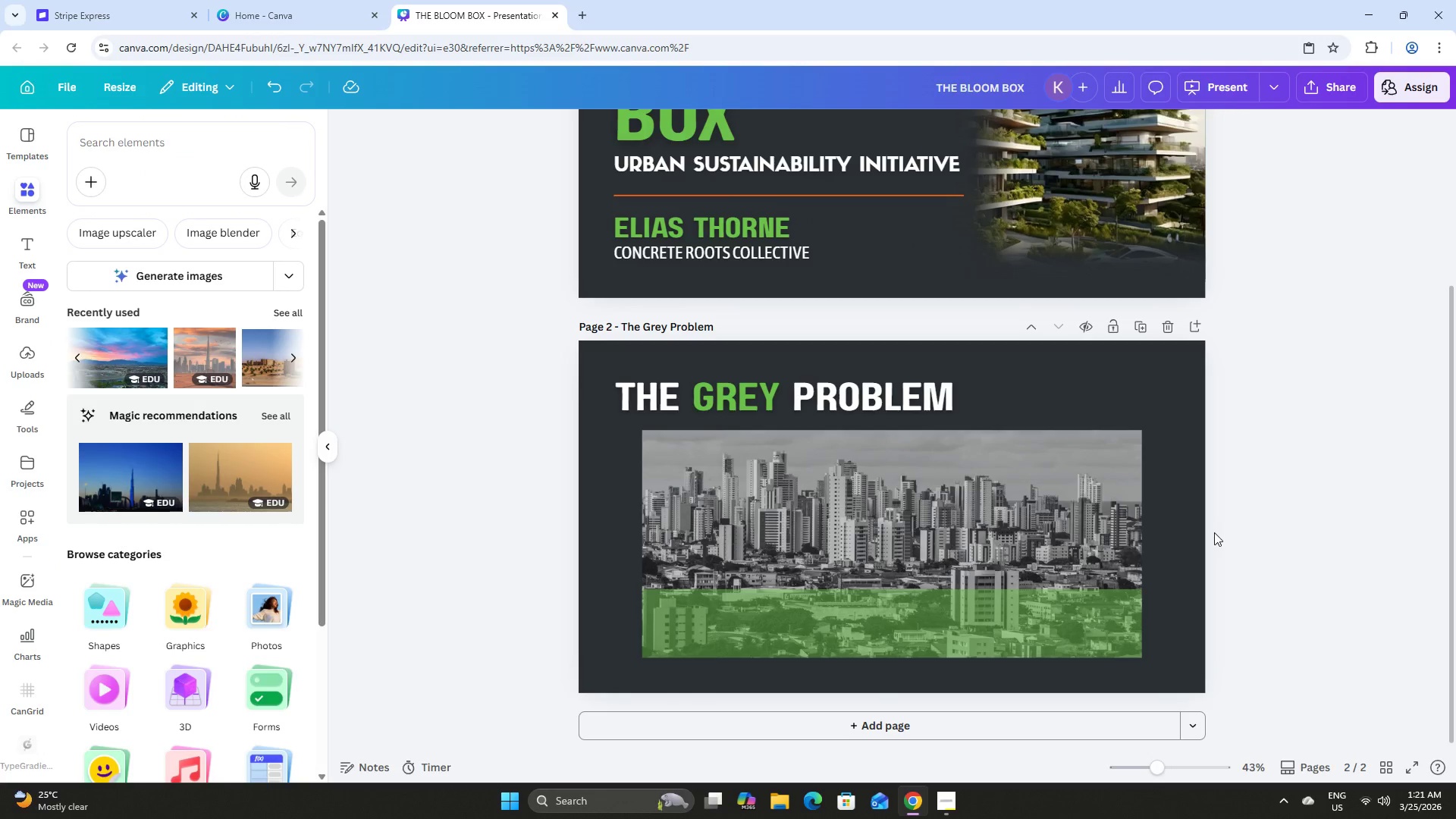 
left_click([719, 216])
 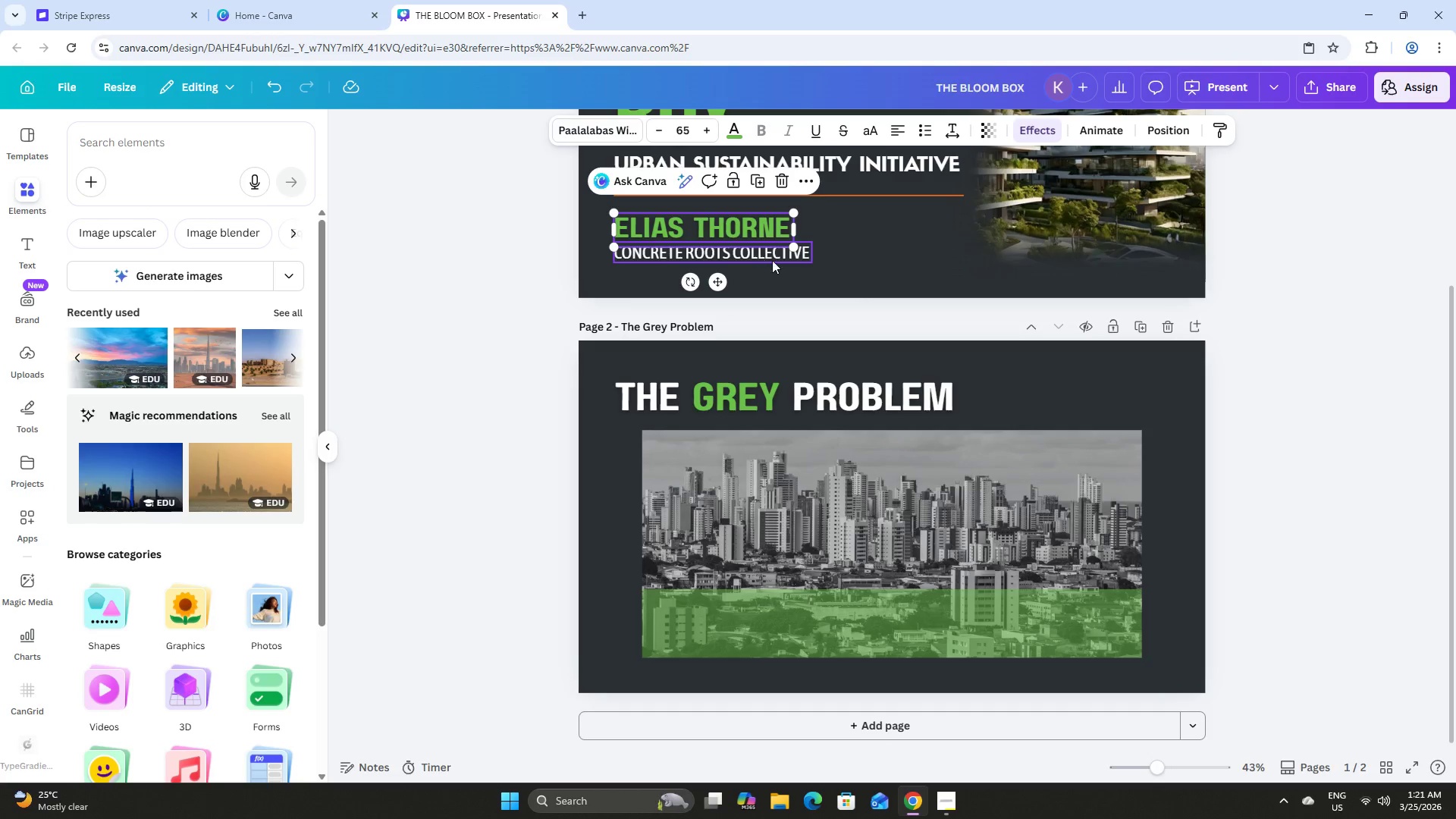 
scroll: coordinate [864, 286], scroll_direction: up, amount: 1.0
 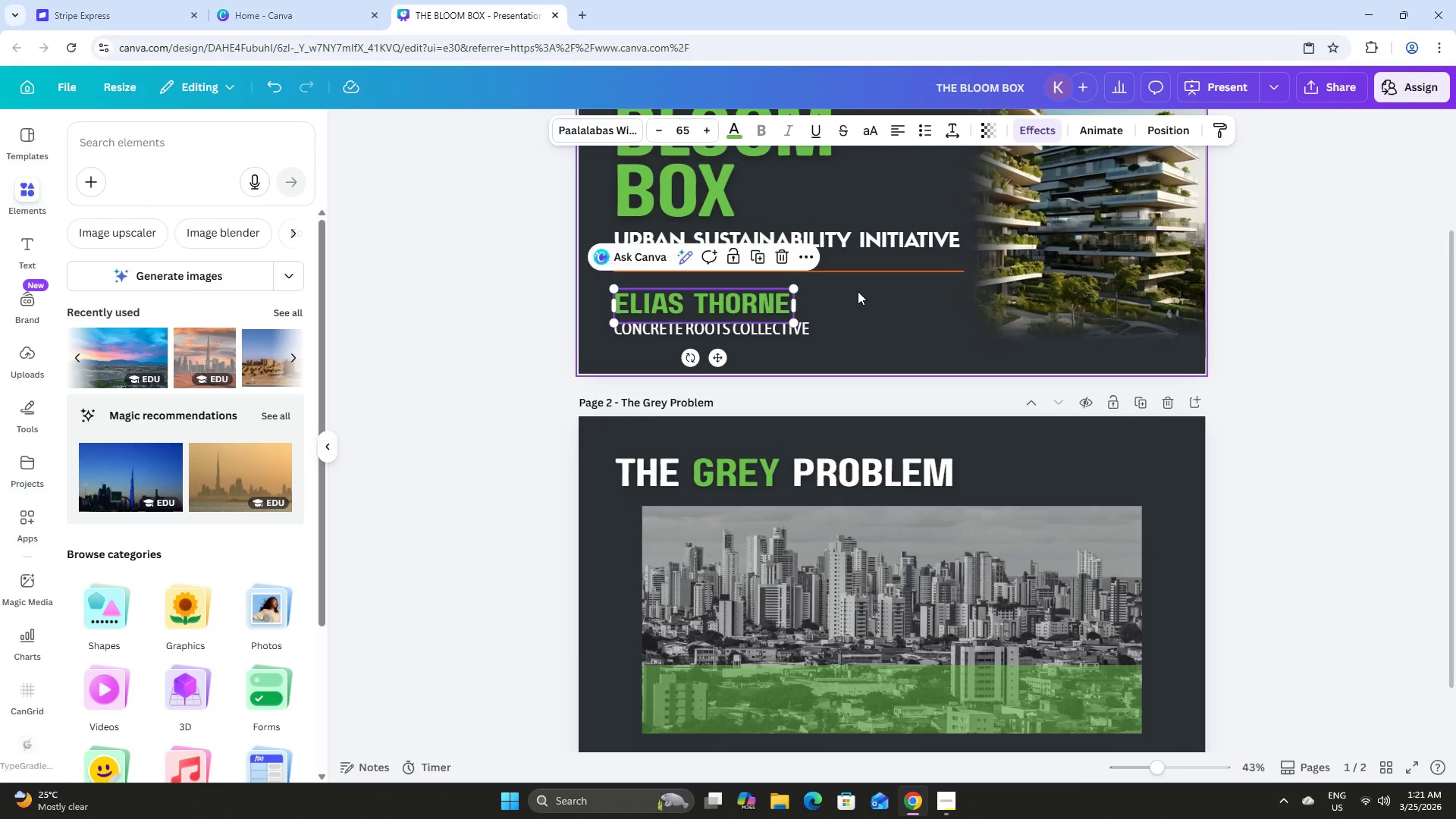 
scroll: coordinate [857, 293], scroll_direction: down, amount: 1.0
 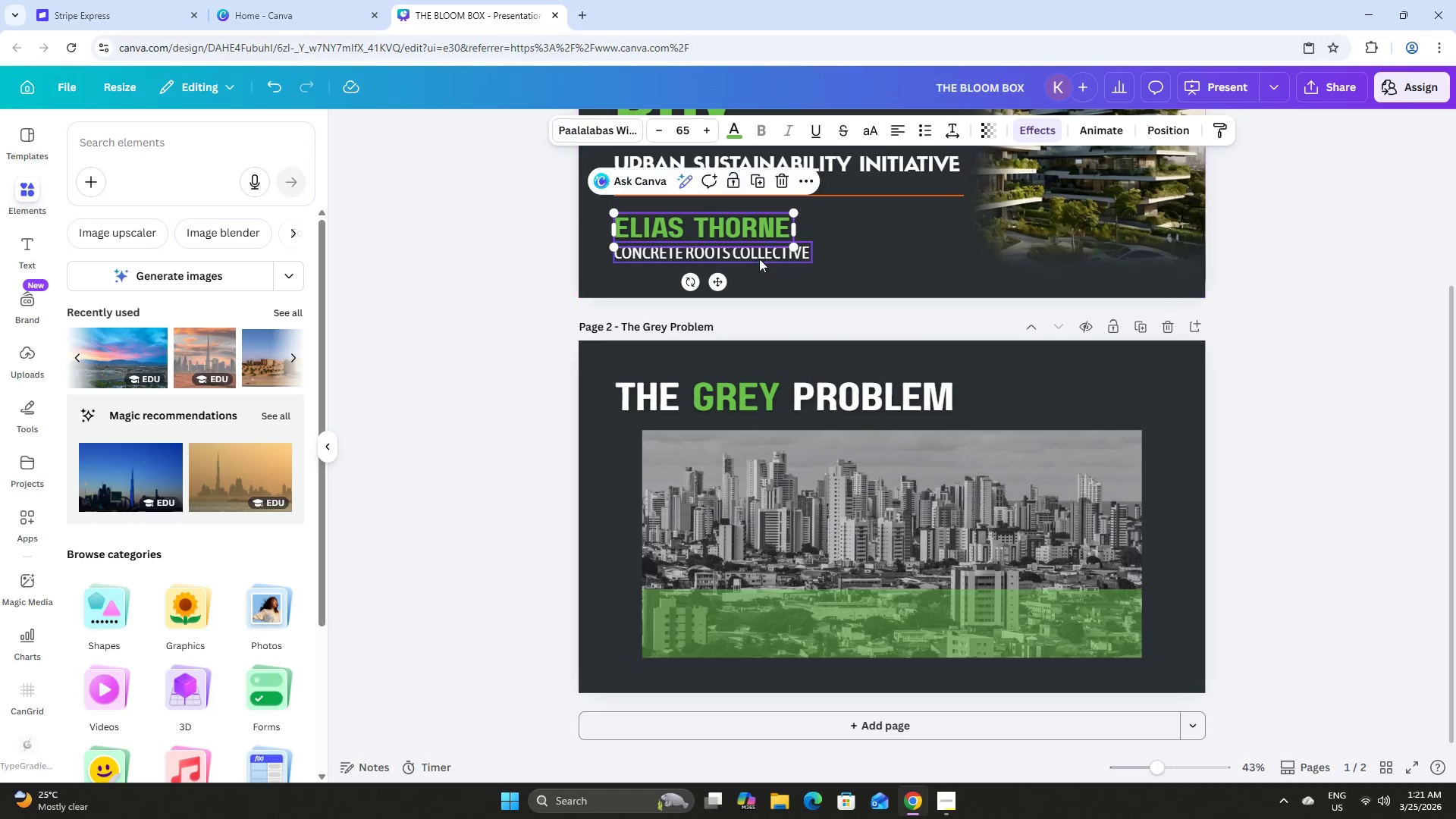 
left_click([755, 253])
 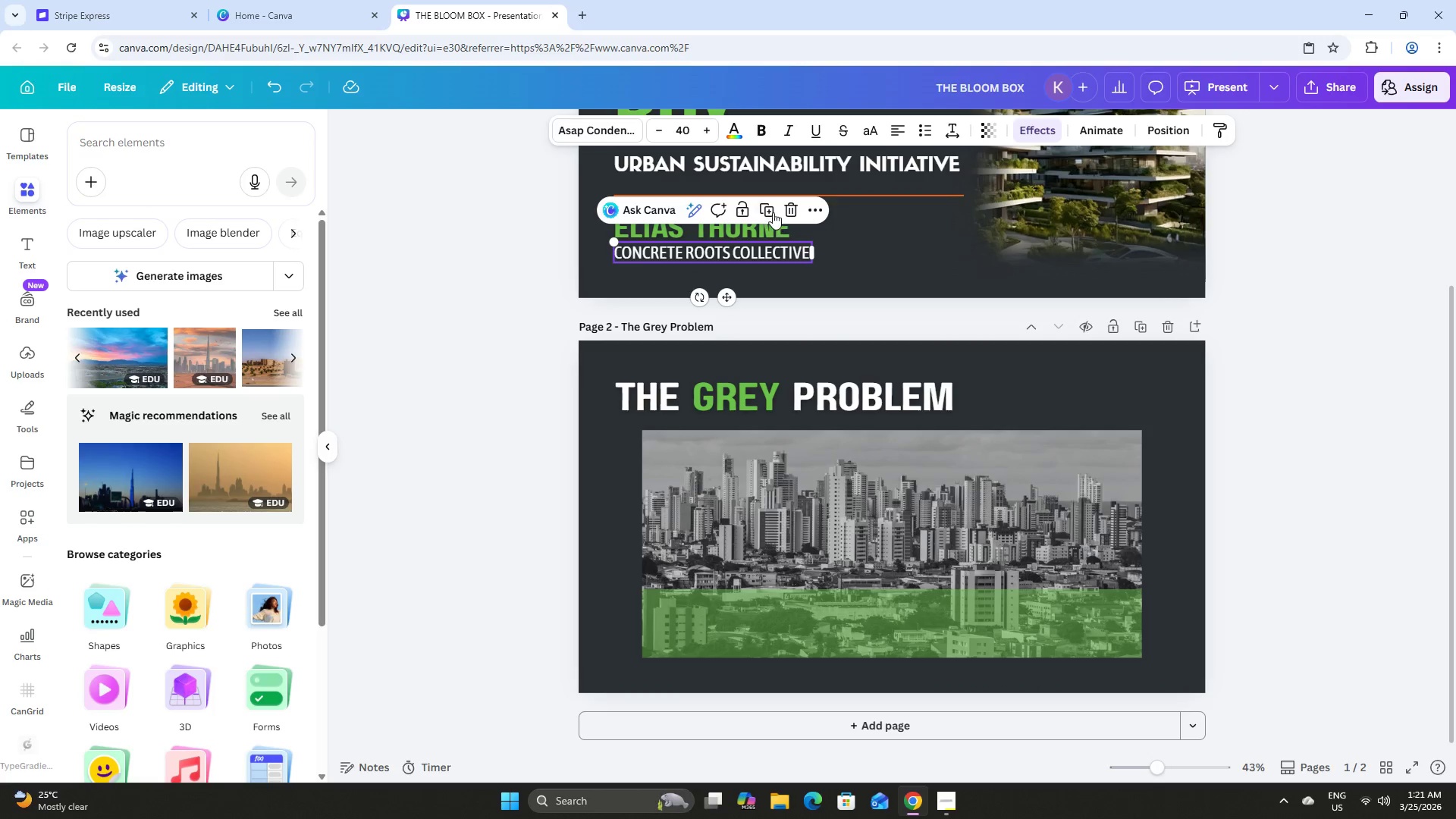 
left_click([767, 206])
 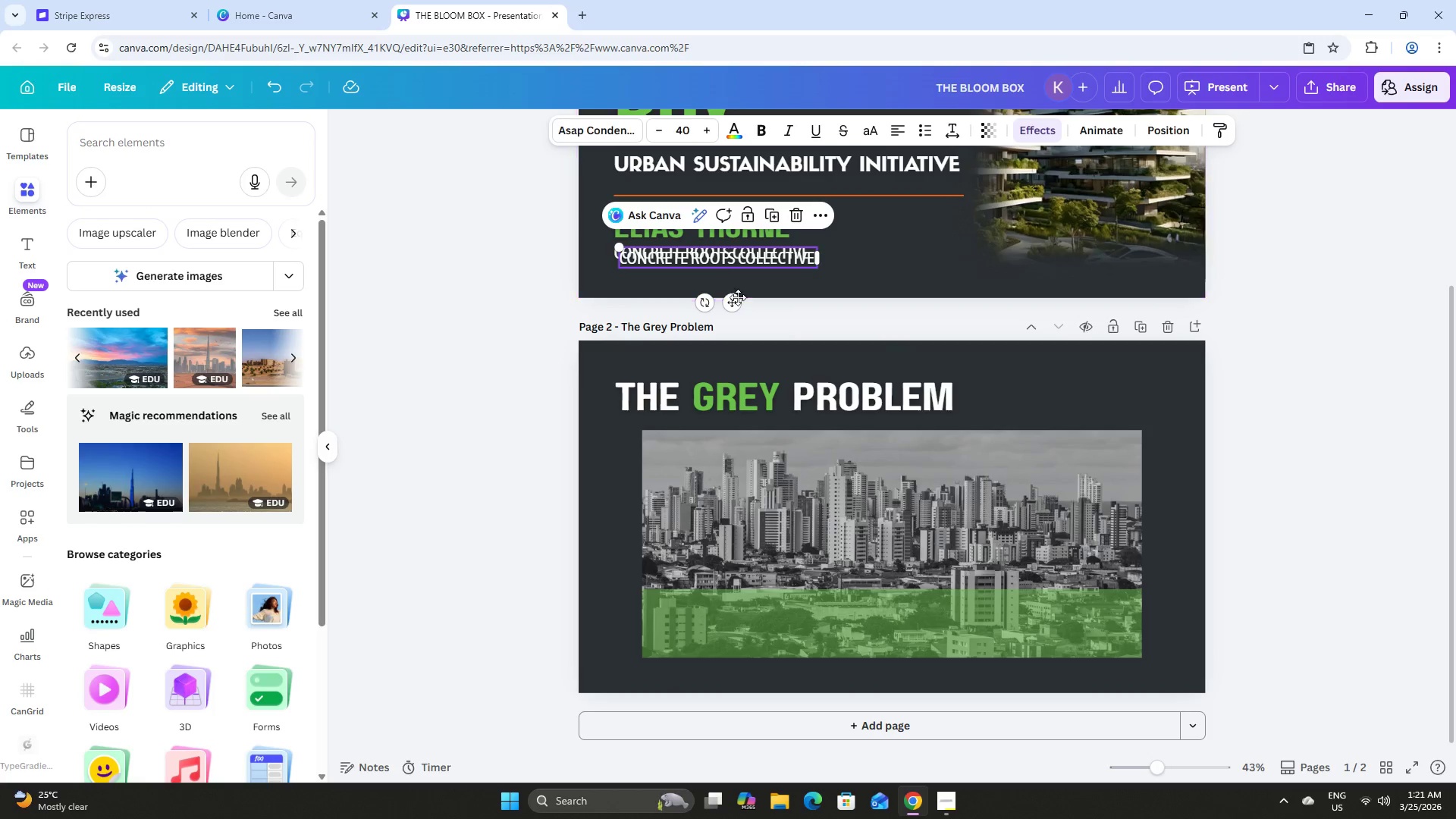 
left_click_drag(start_coordinate=[736, 301], to_coordinate=[801, 607])
 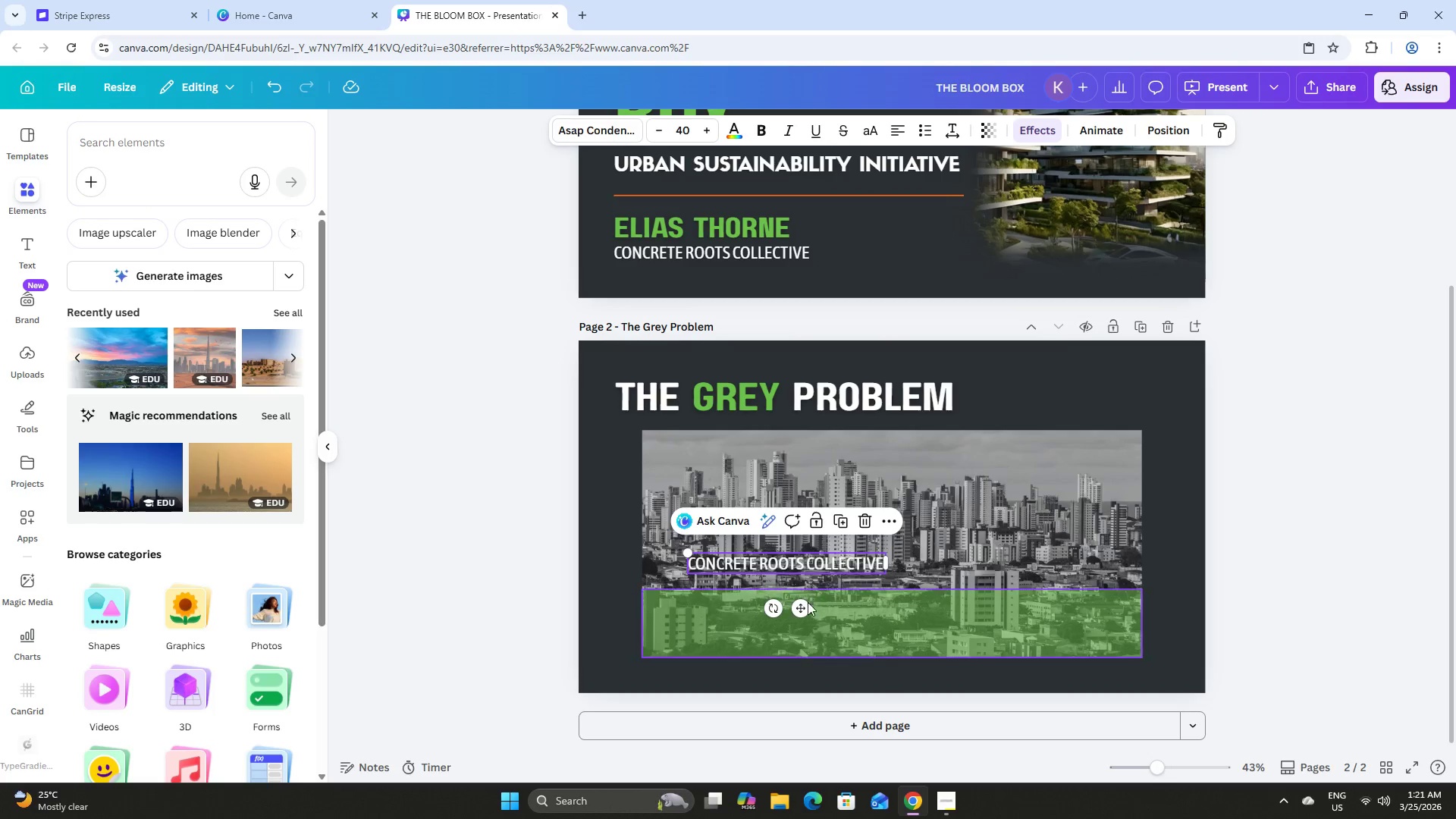 
left_click_drag(start_coordinate=[805, 605], to_coordinate=[789, 664])
 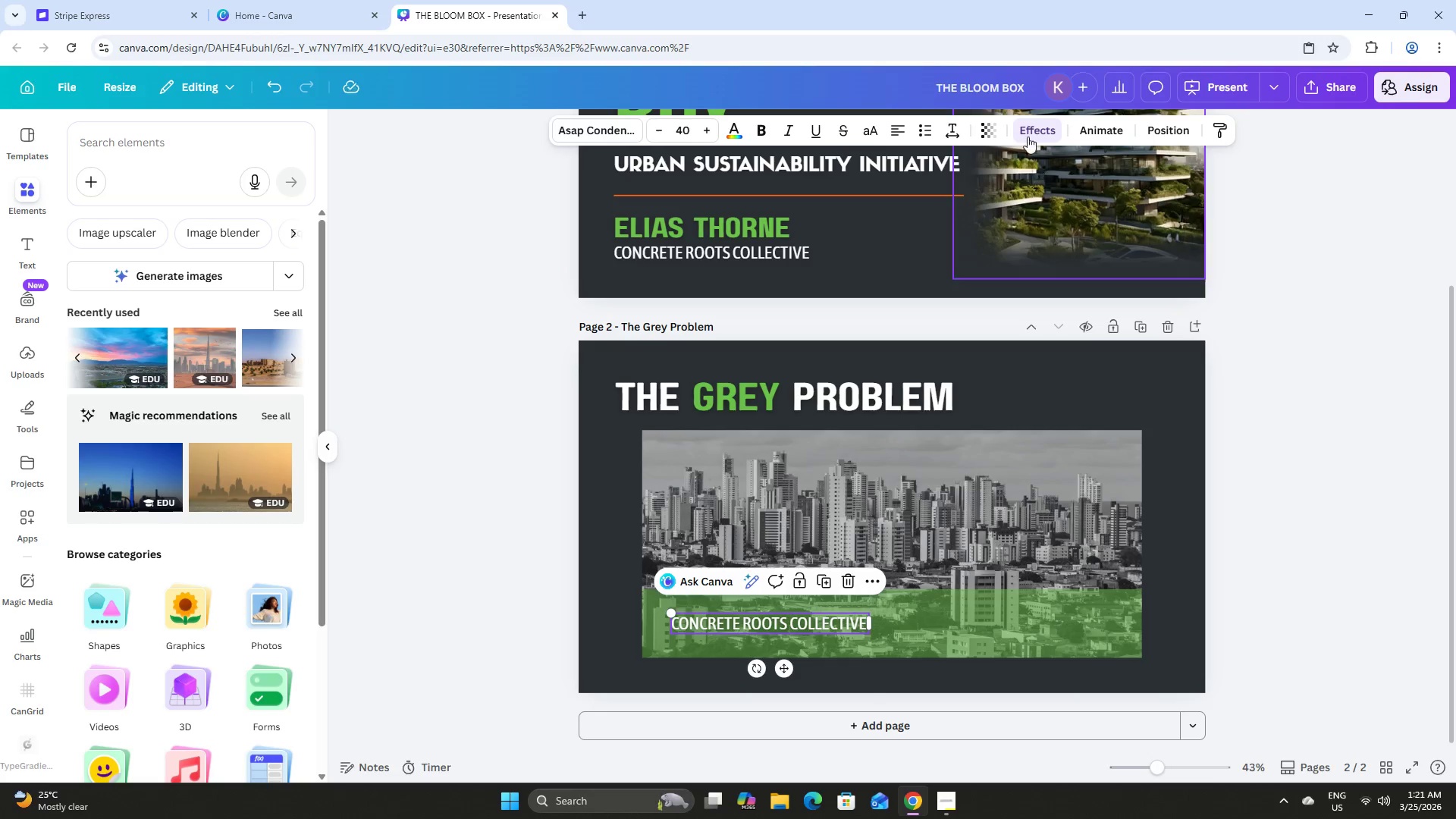 
left_click([1023, 120])
 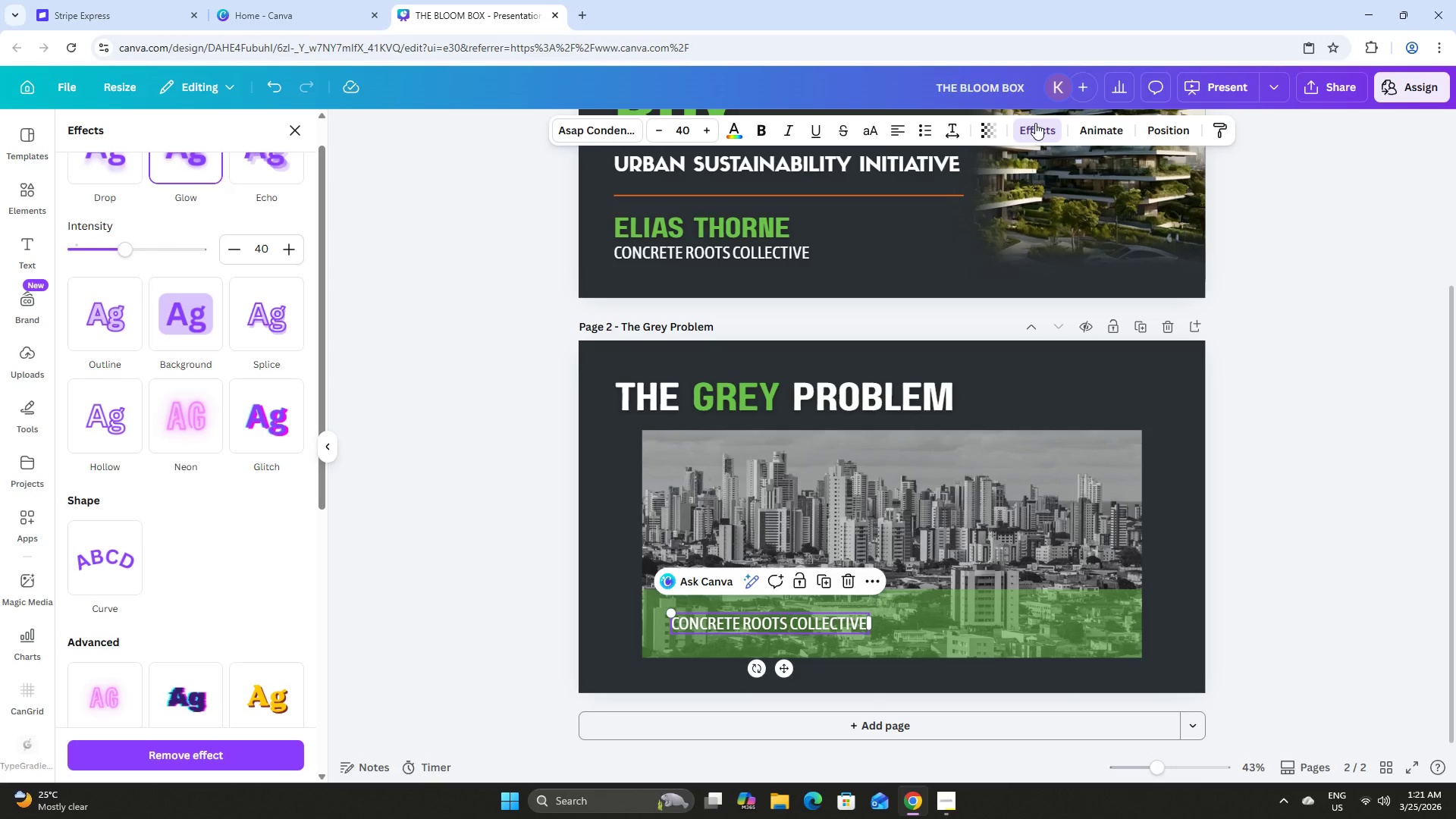 
double_click([1035, 123])
 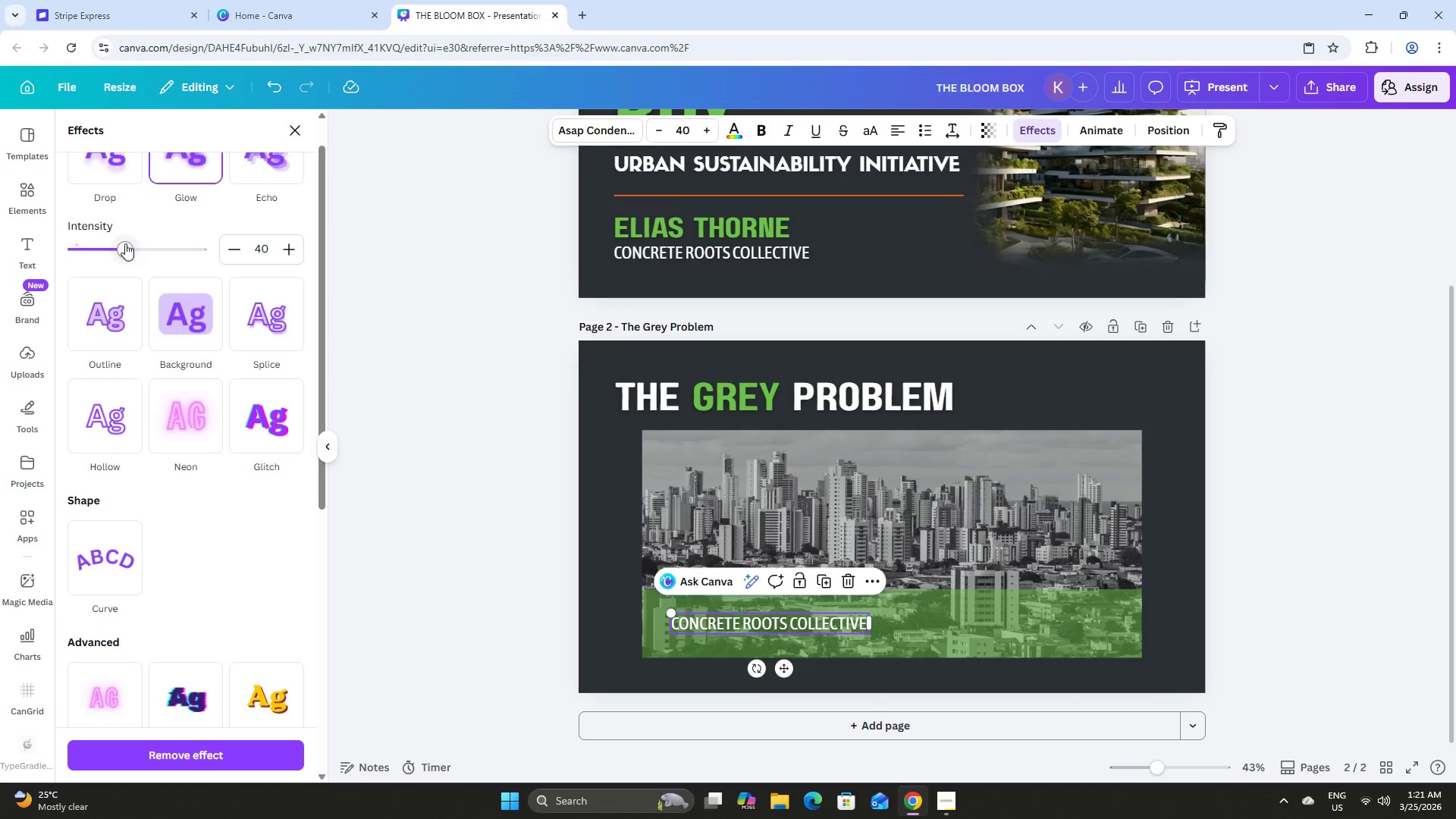 
left_click_drag(start_coordinate=[125, 252], to_coordinate=[397, 290])
 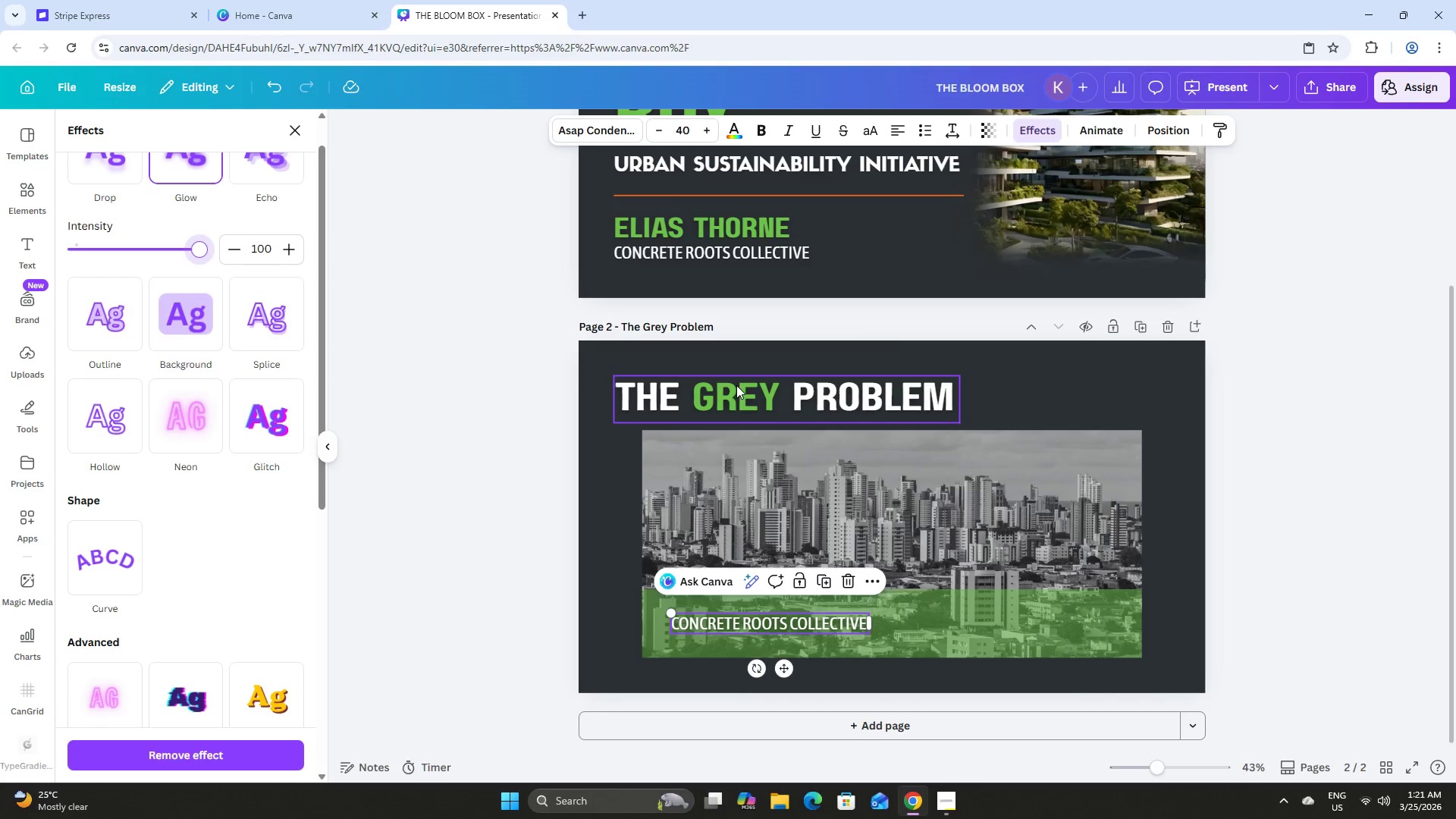 
left_click([736, 385])
 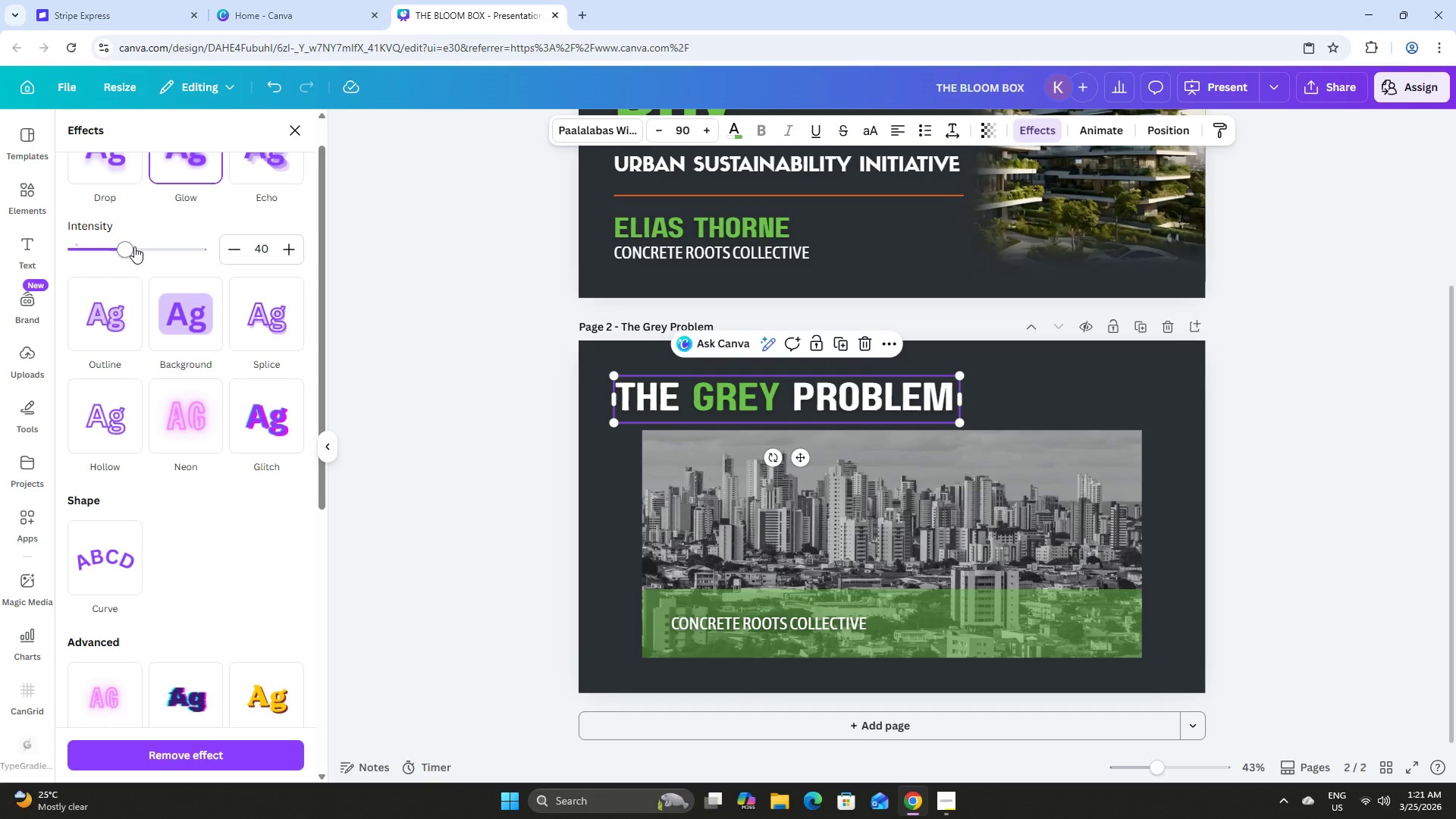 
left_click_drag(start_coordinate=[127, 246], to_coordinate=[340, 271])
 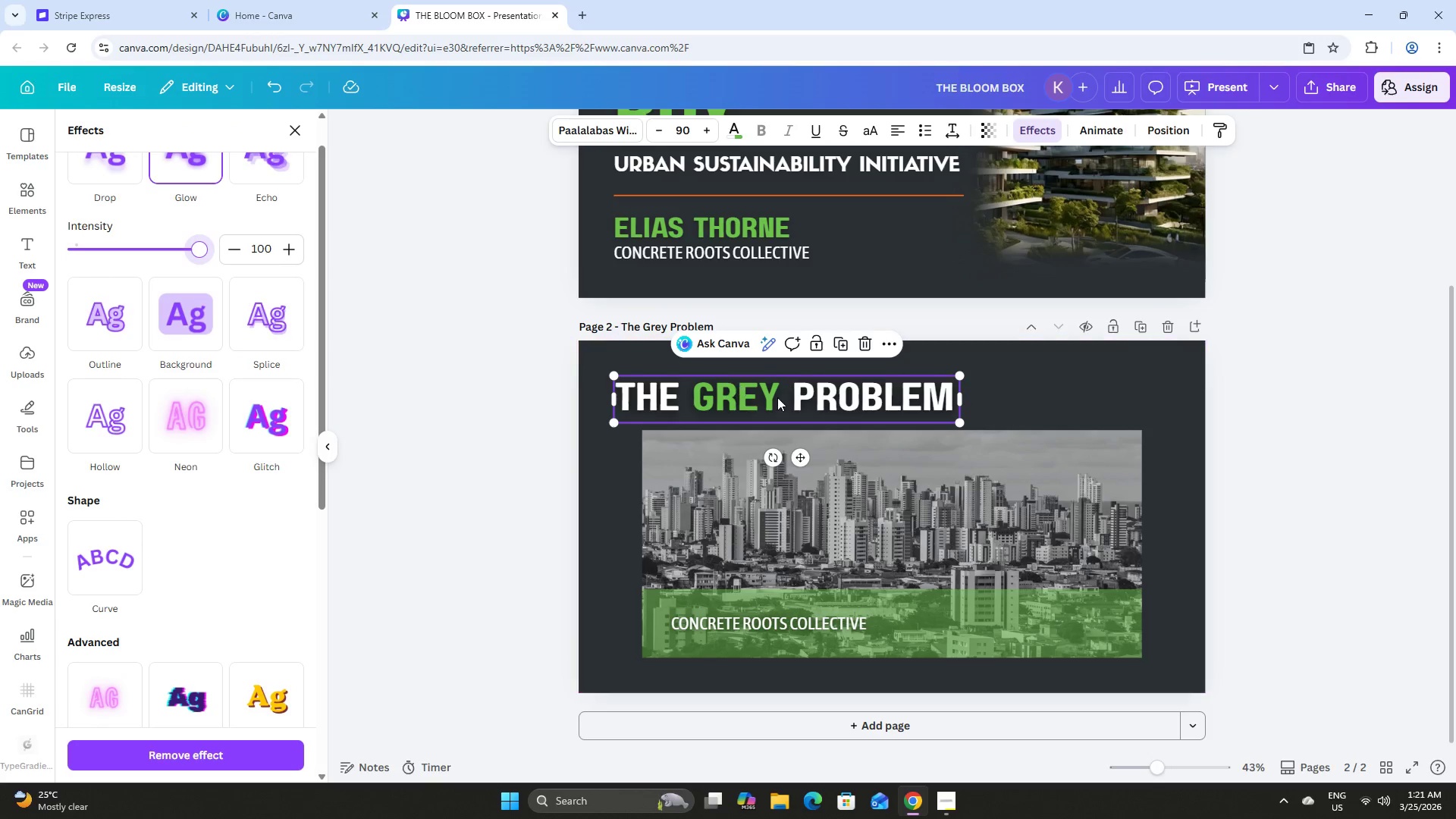 
scroll: coordinate [781, 397], scroll_direction: up, amount: 2.0
 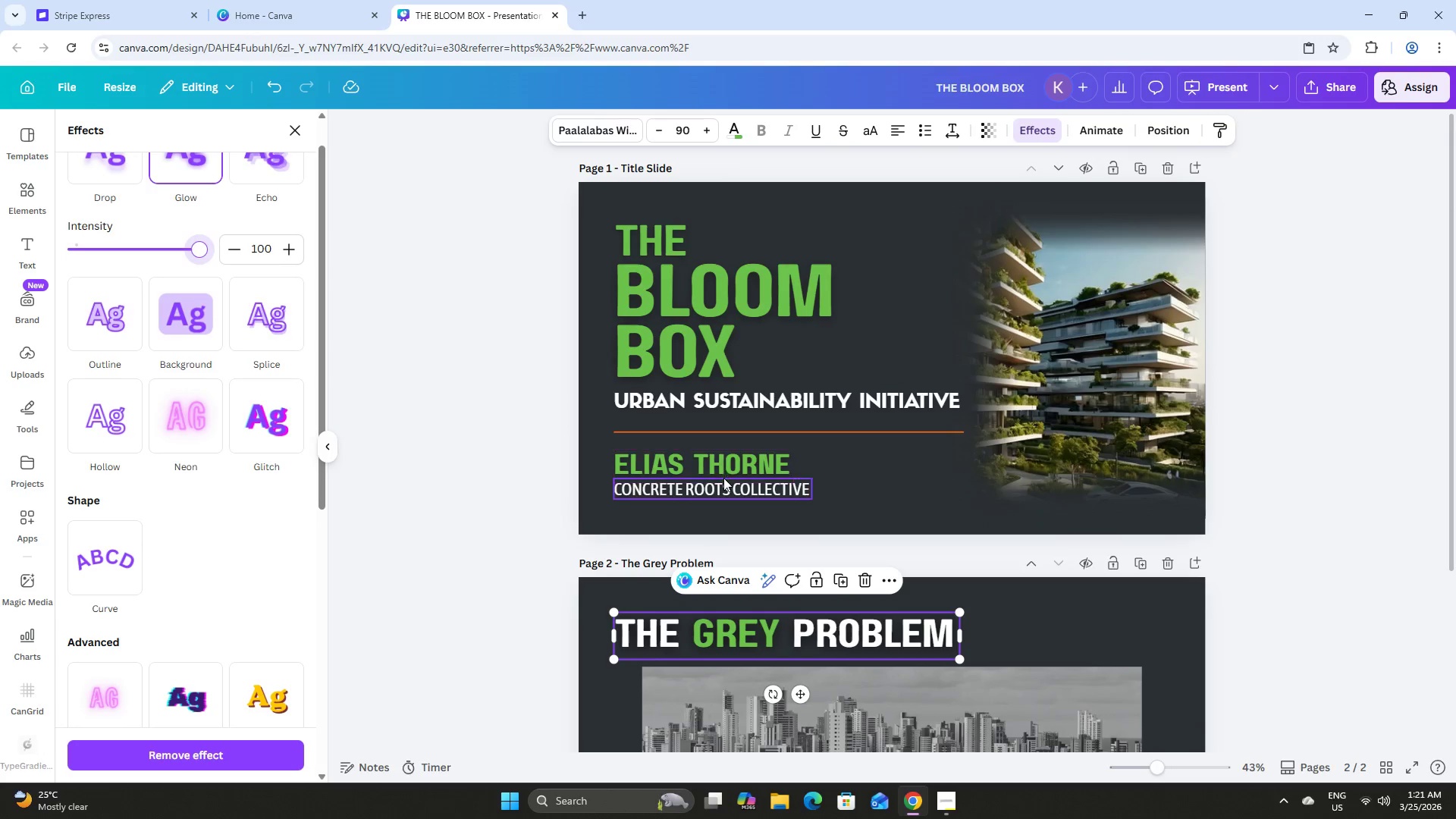 
left_click([725, 483])
 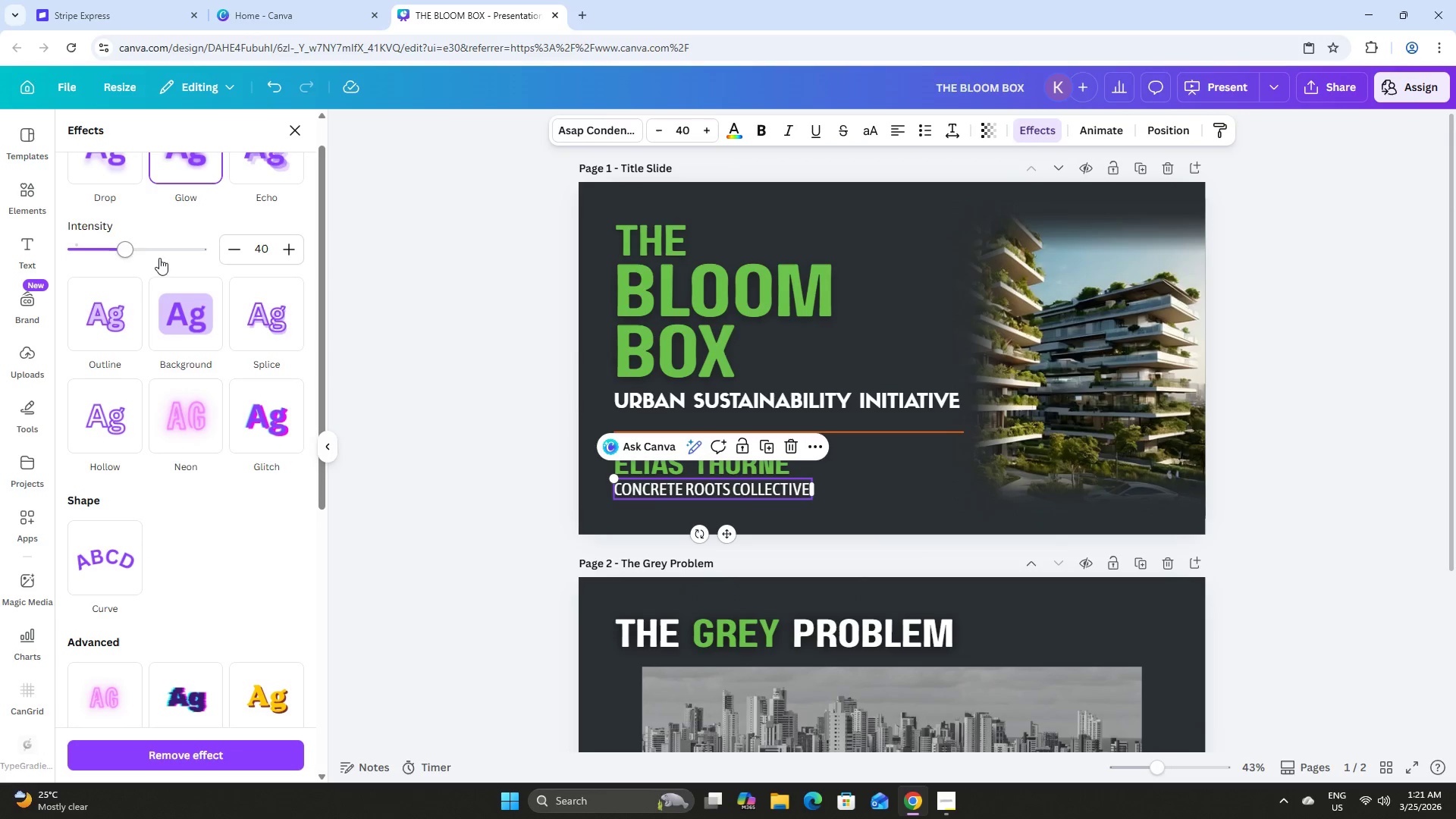 
left_click_drag(start_coordinate=[129, 247], to_coordinate=[397, 279])
 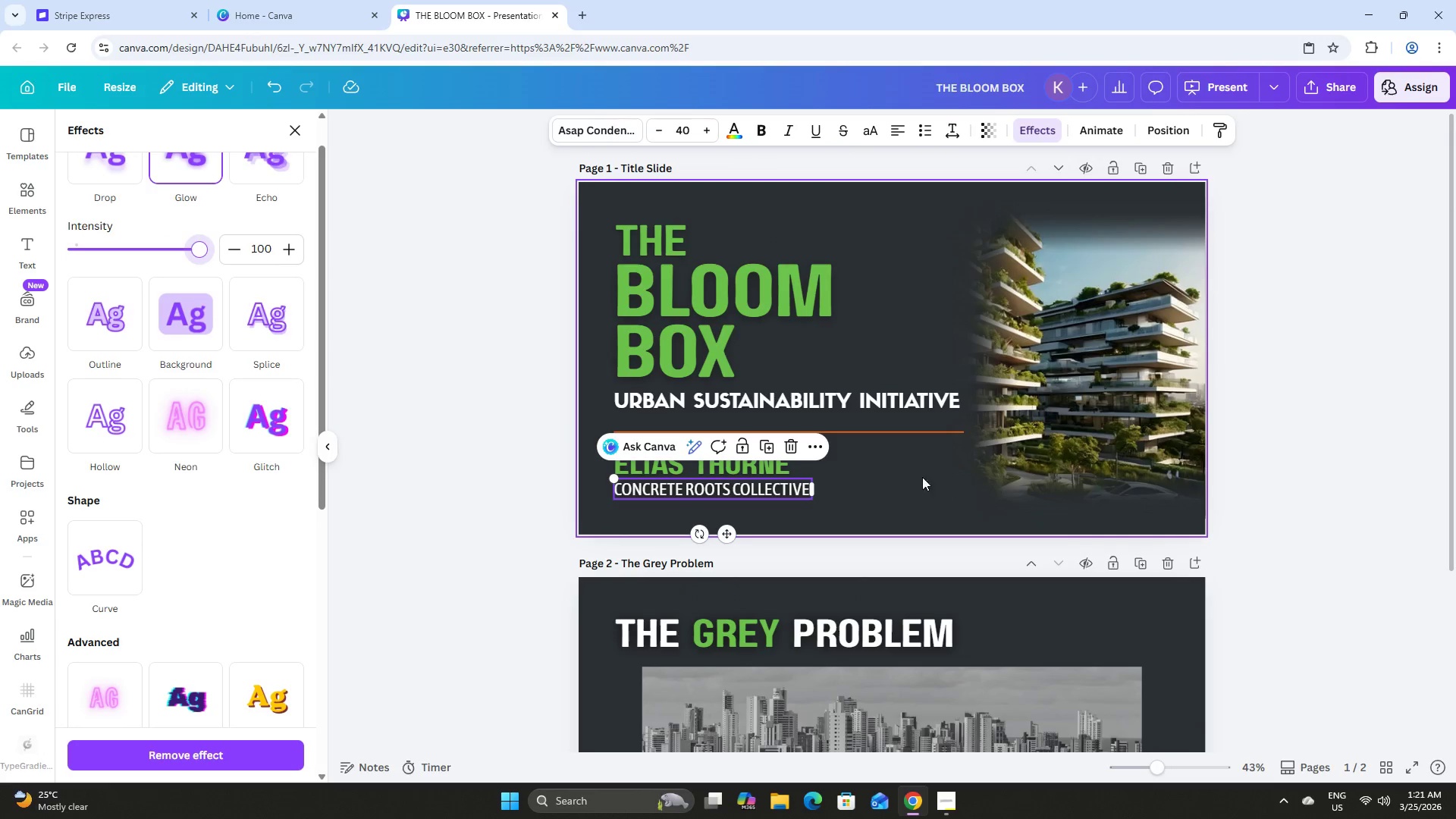 
left_click([937, 472])
 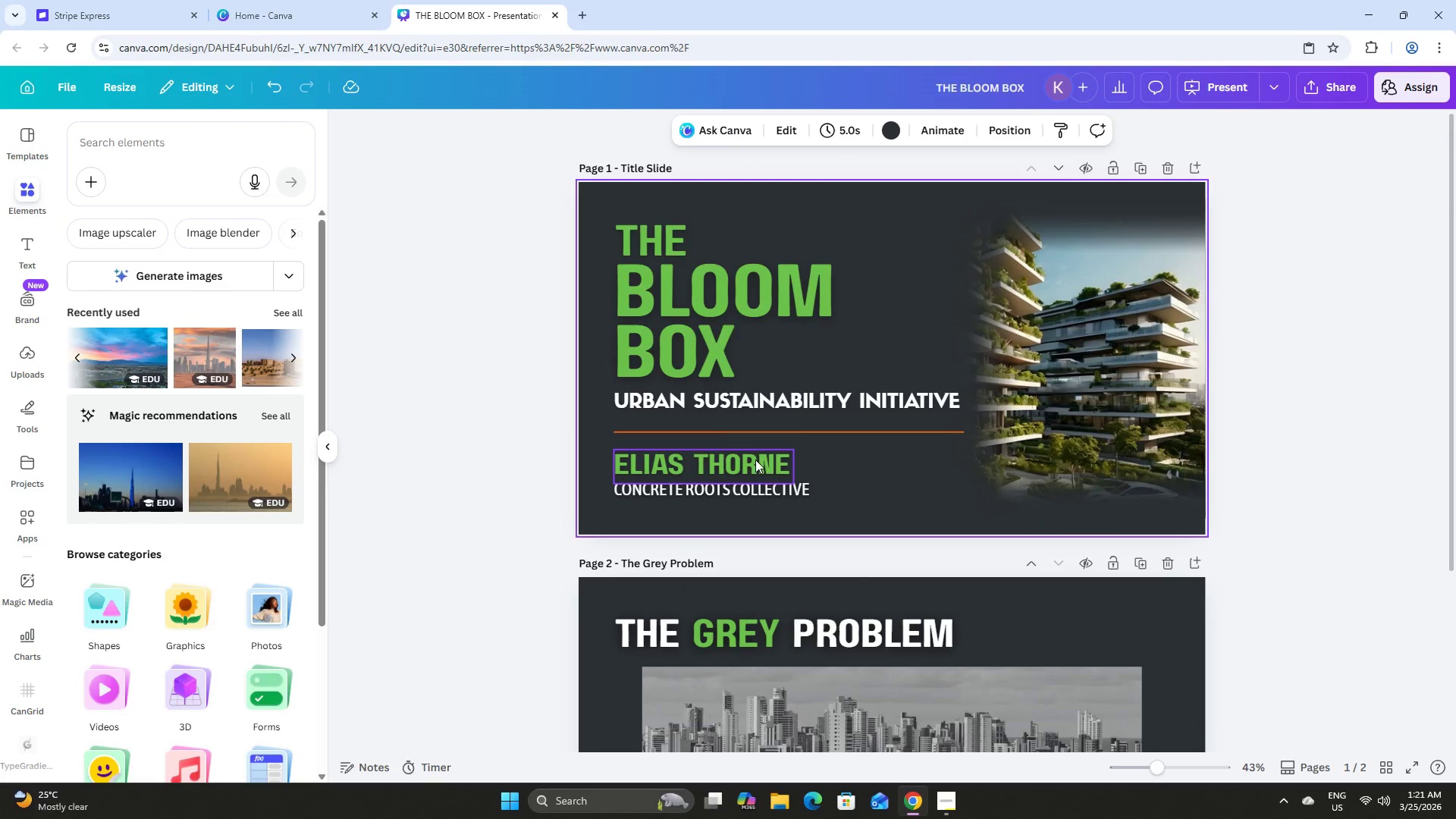 
left_click([747, 458])
 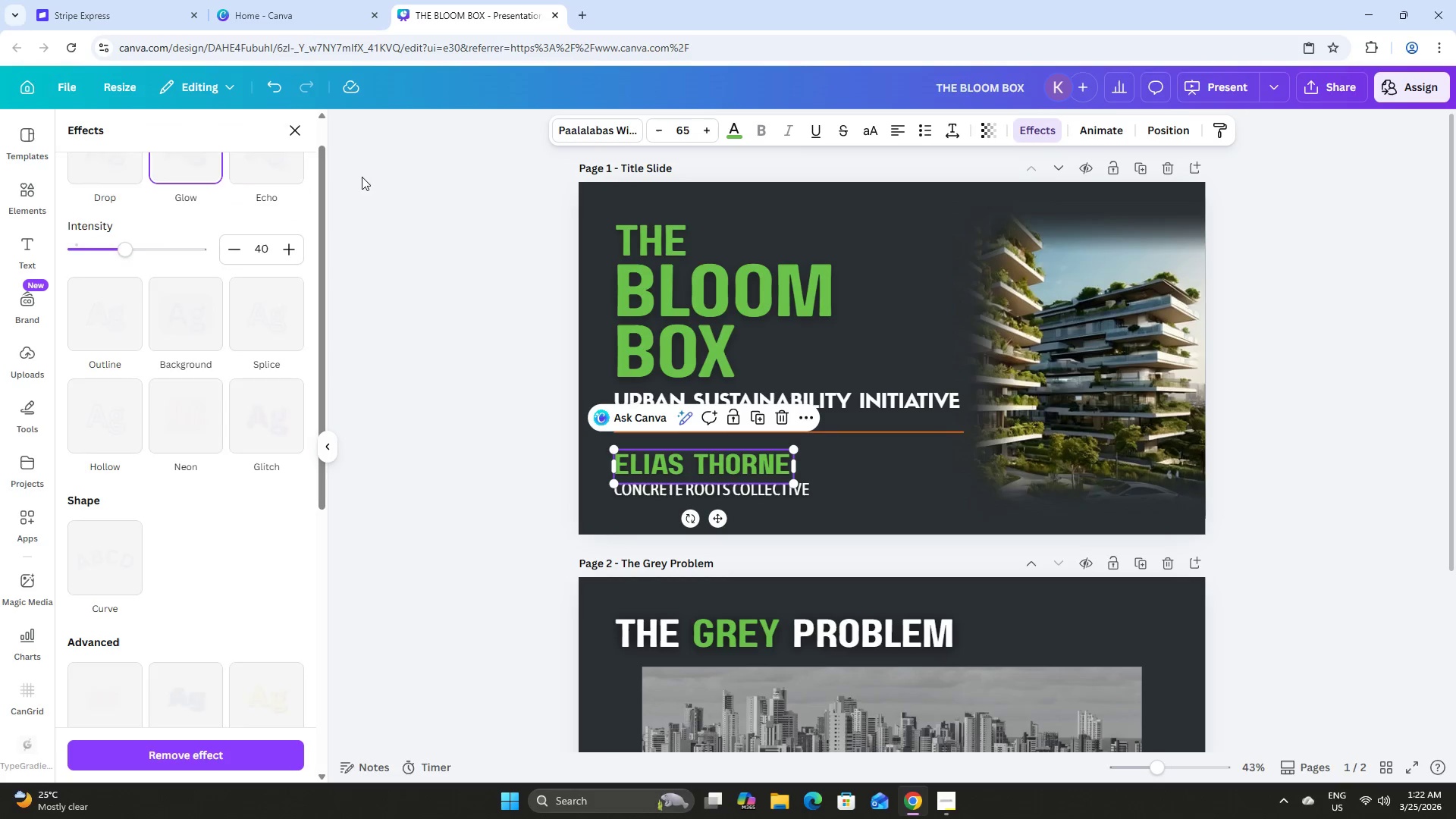 
left_click_drag(start_coordinate=[134, 250], to_coordinate=[275, 257])
 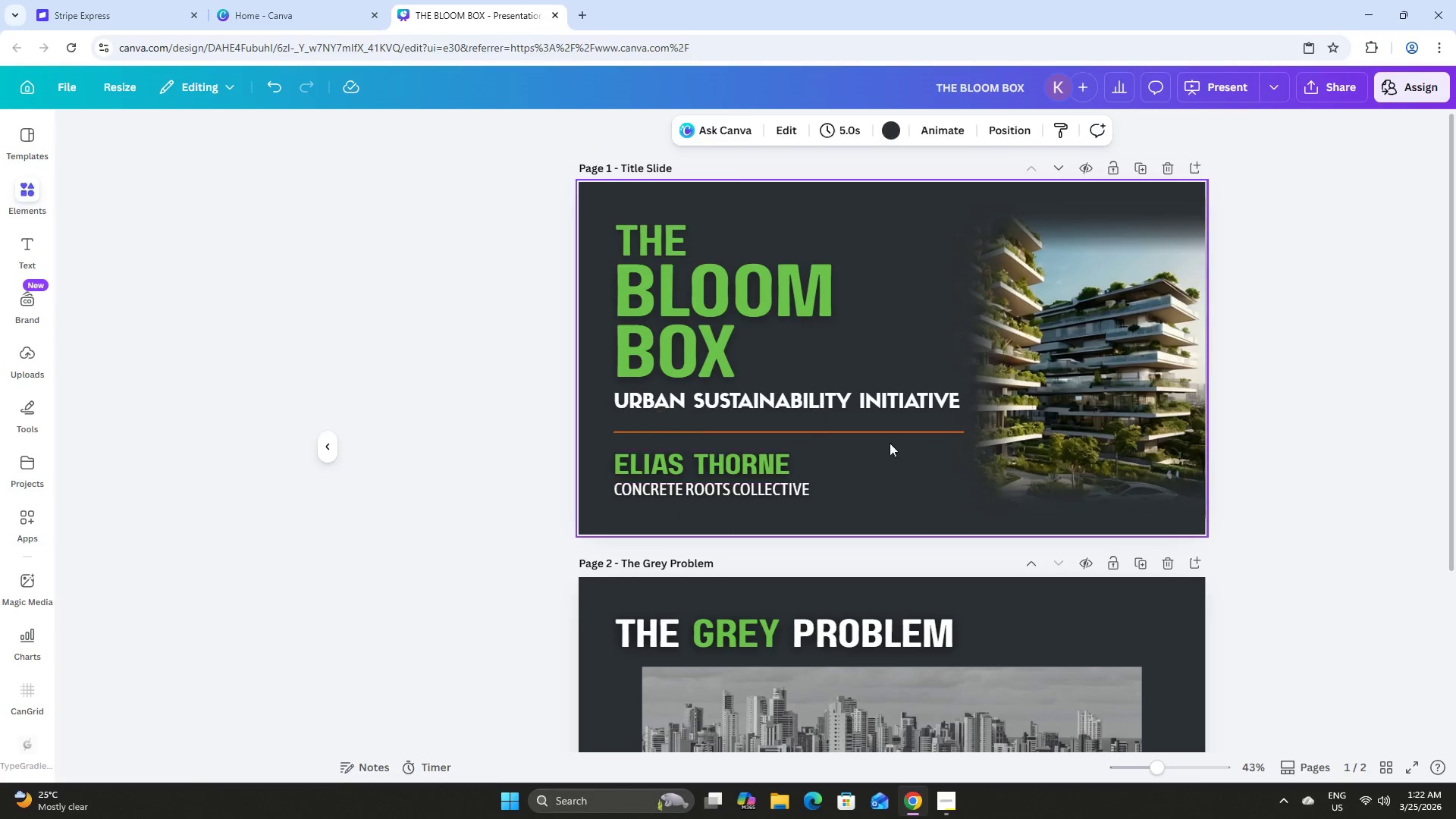 
double_click([871, 394])
 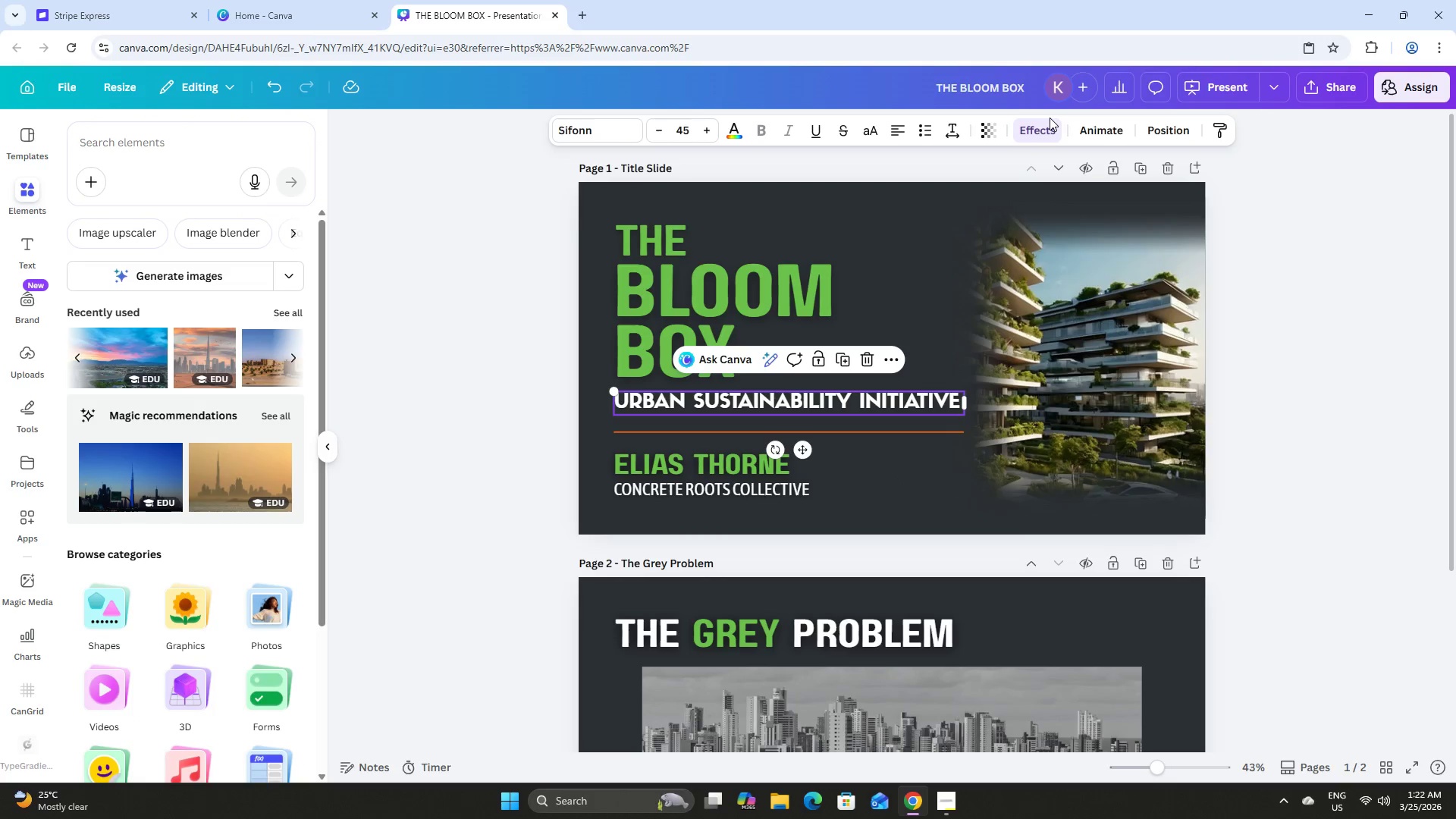 
double_click([1047, 124])
 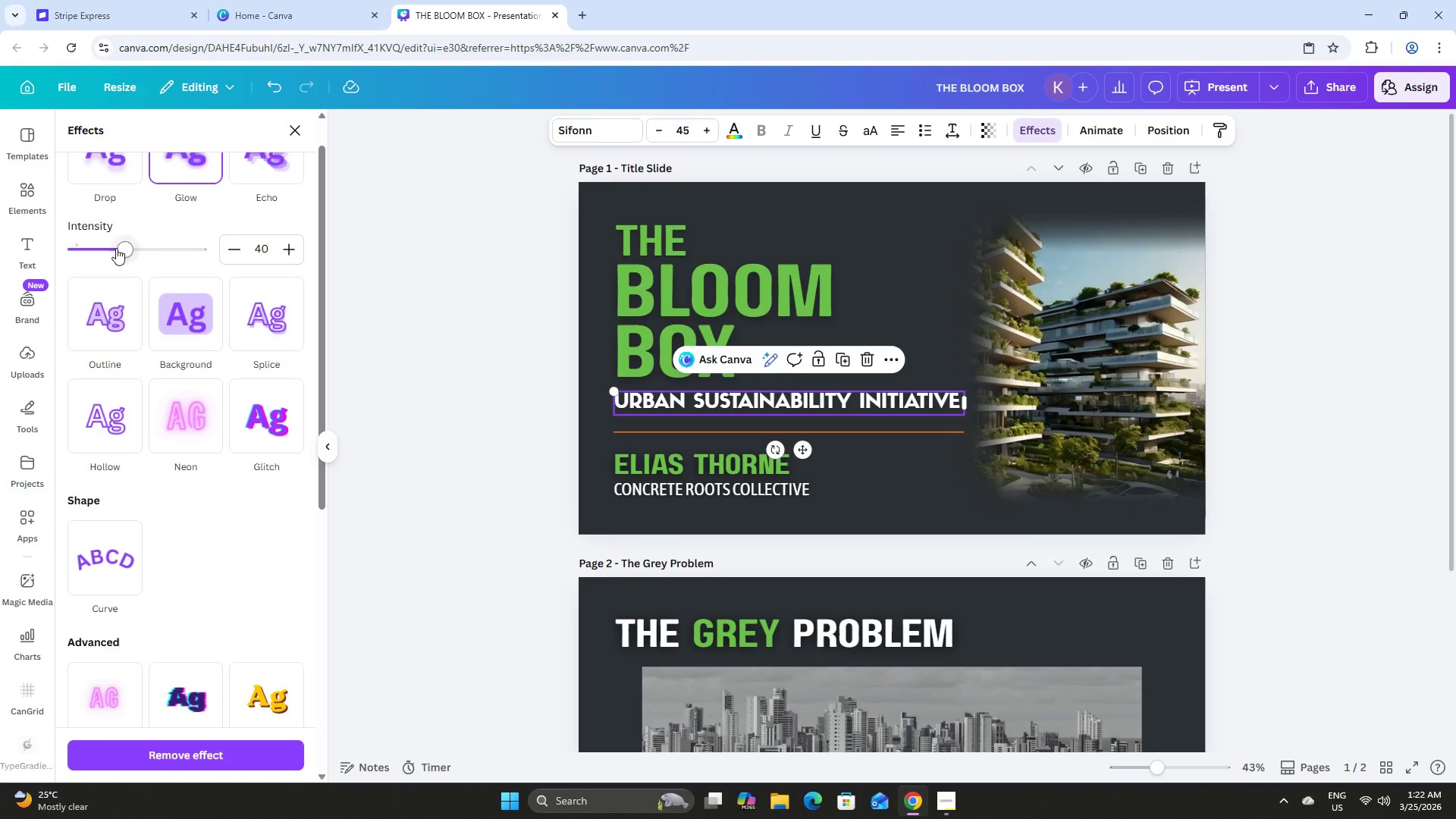 
left_click_drag(start_coordinate=[124, 246], to_coordinate=[330, 257])
 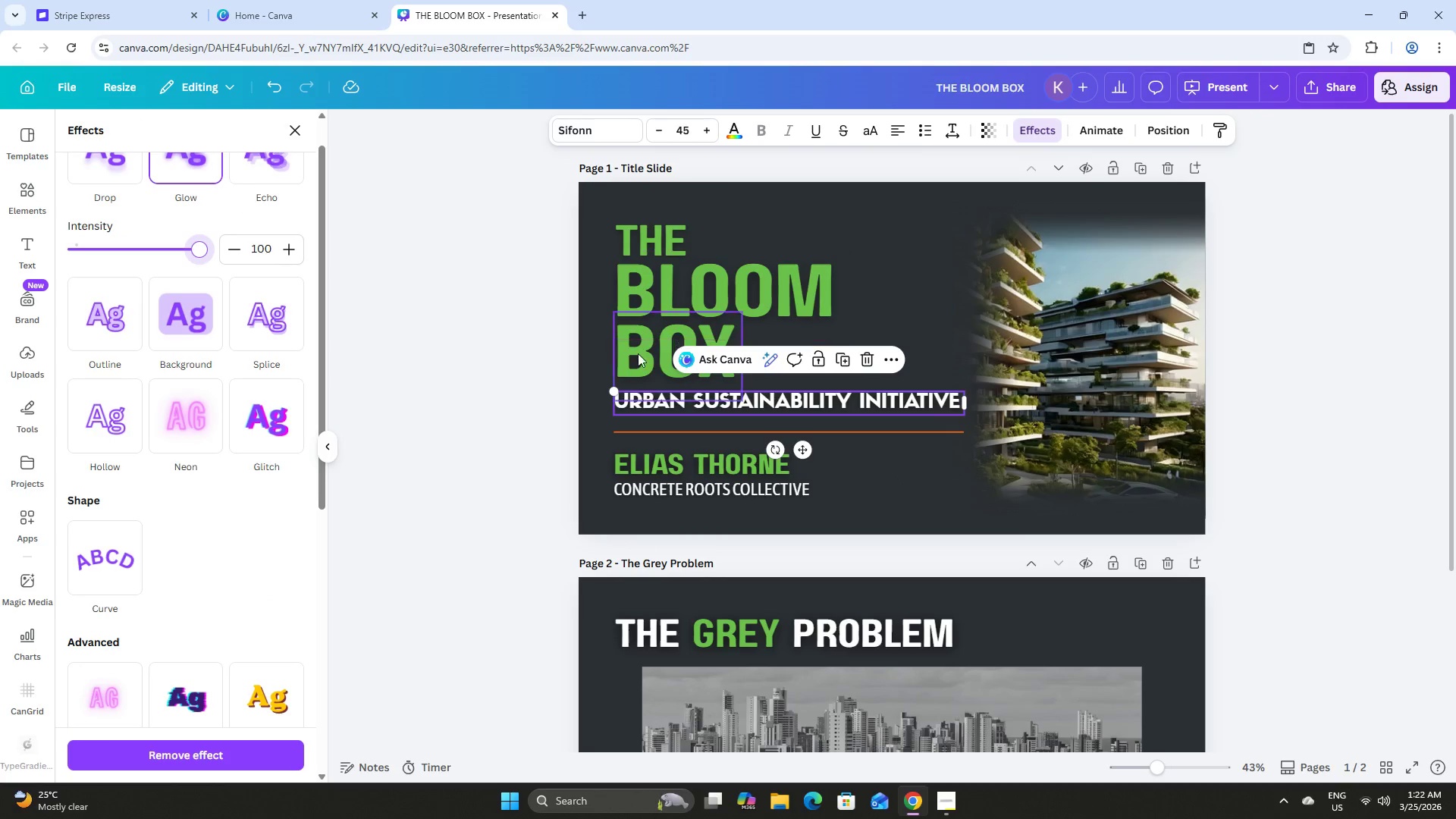 
left_click([635, 355])
 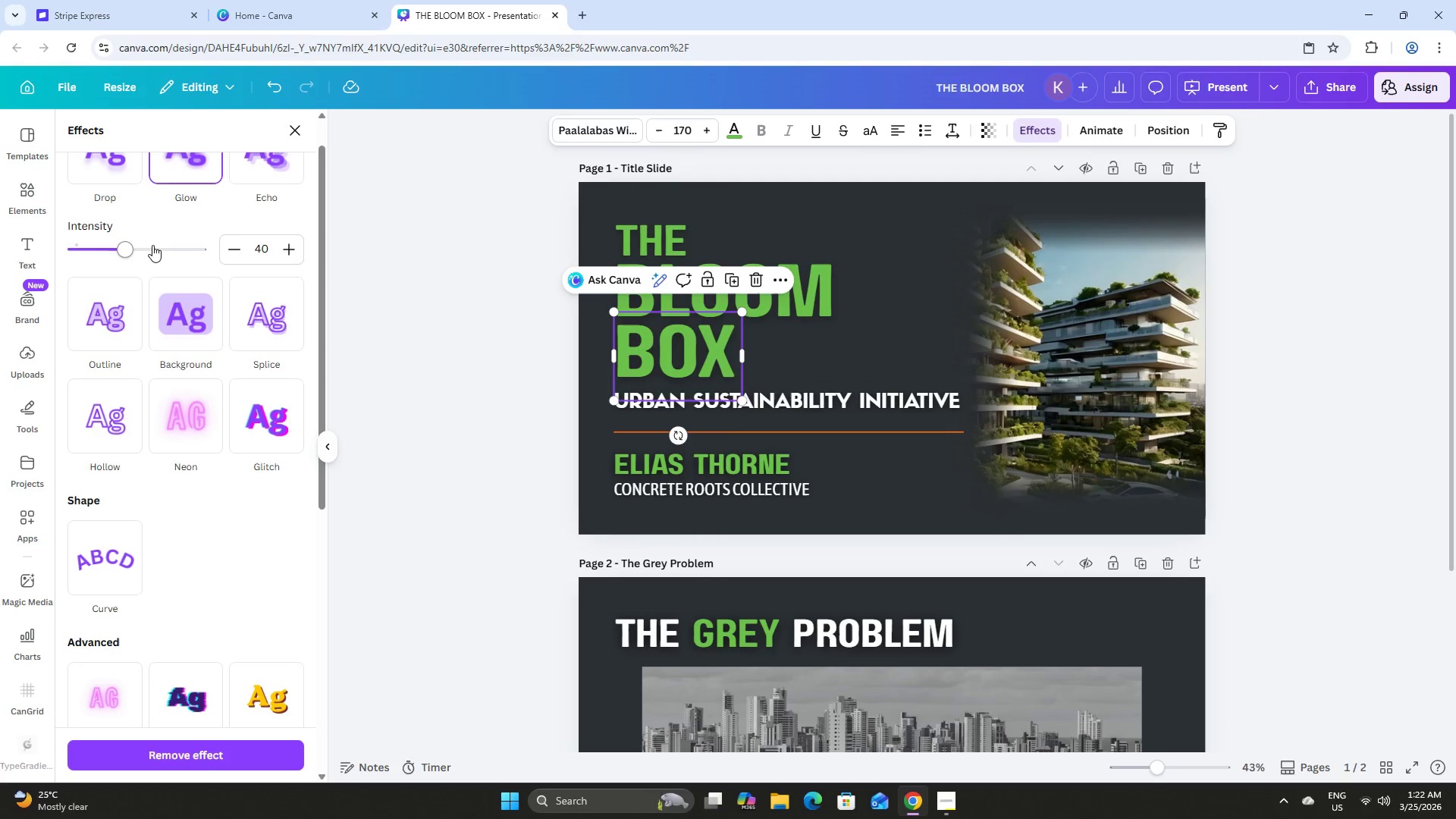 
left_click_drag(start_coordinate=[128, 245], to_coordinate=[281, 251])
 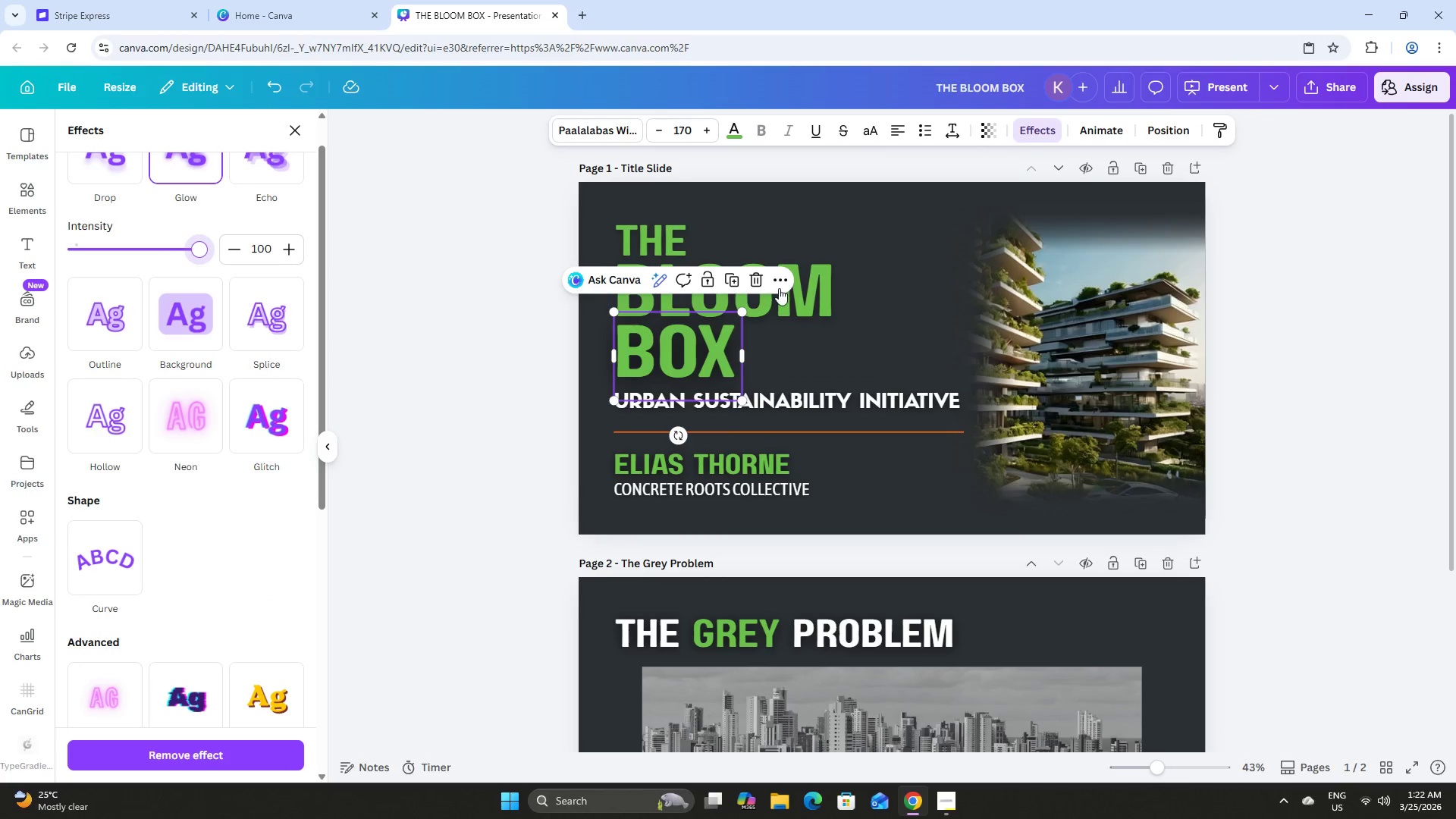 
left_click([780, 287])
 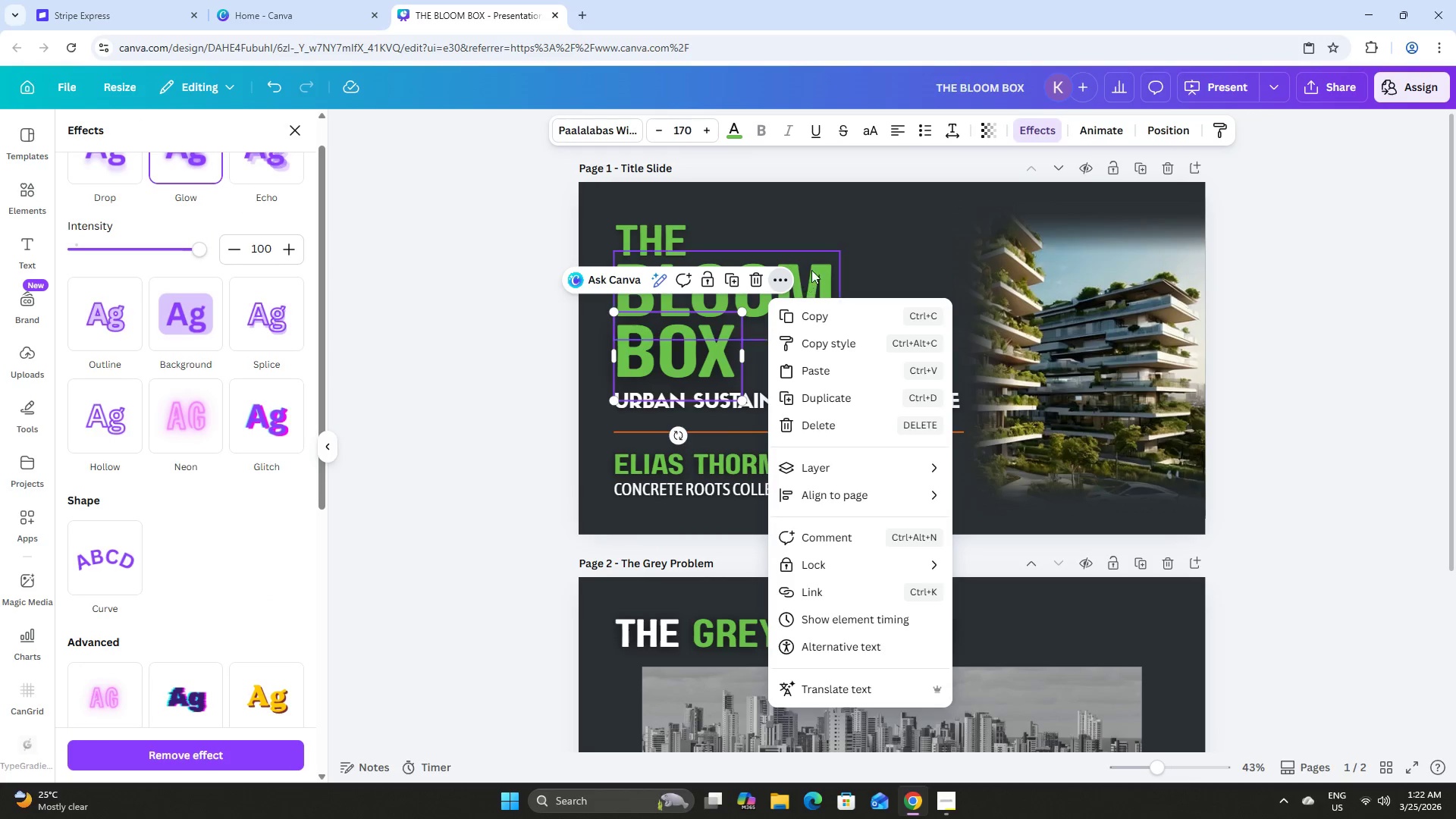 
left_click([814, 268])
 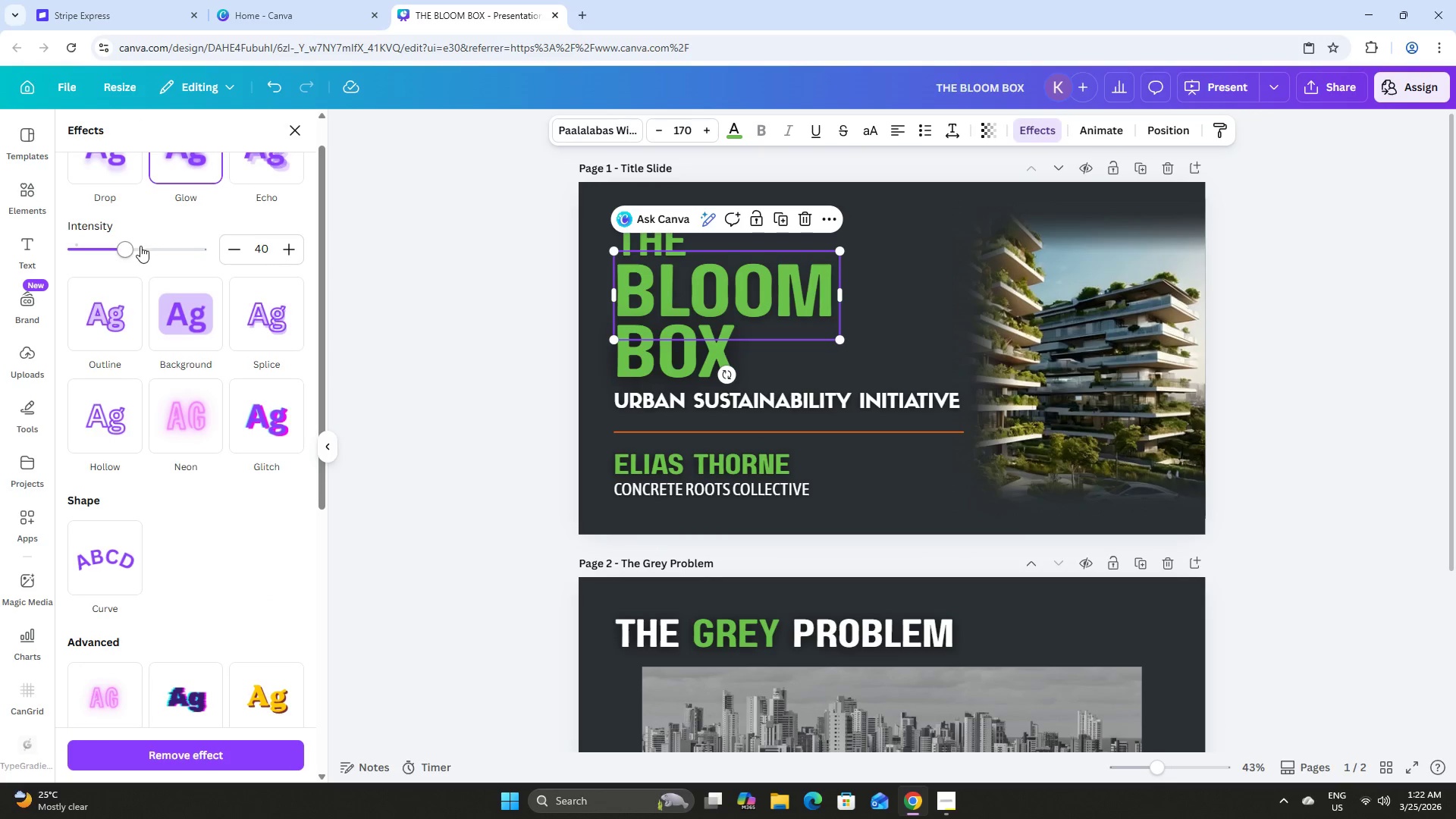 
left_click_drag(start_coordinate=[128, 246], to_coordinate=[261, 257])
 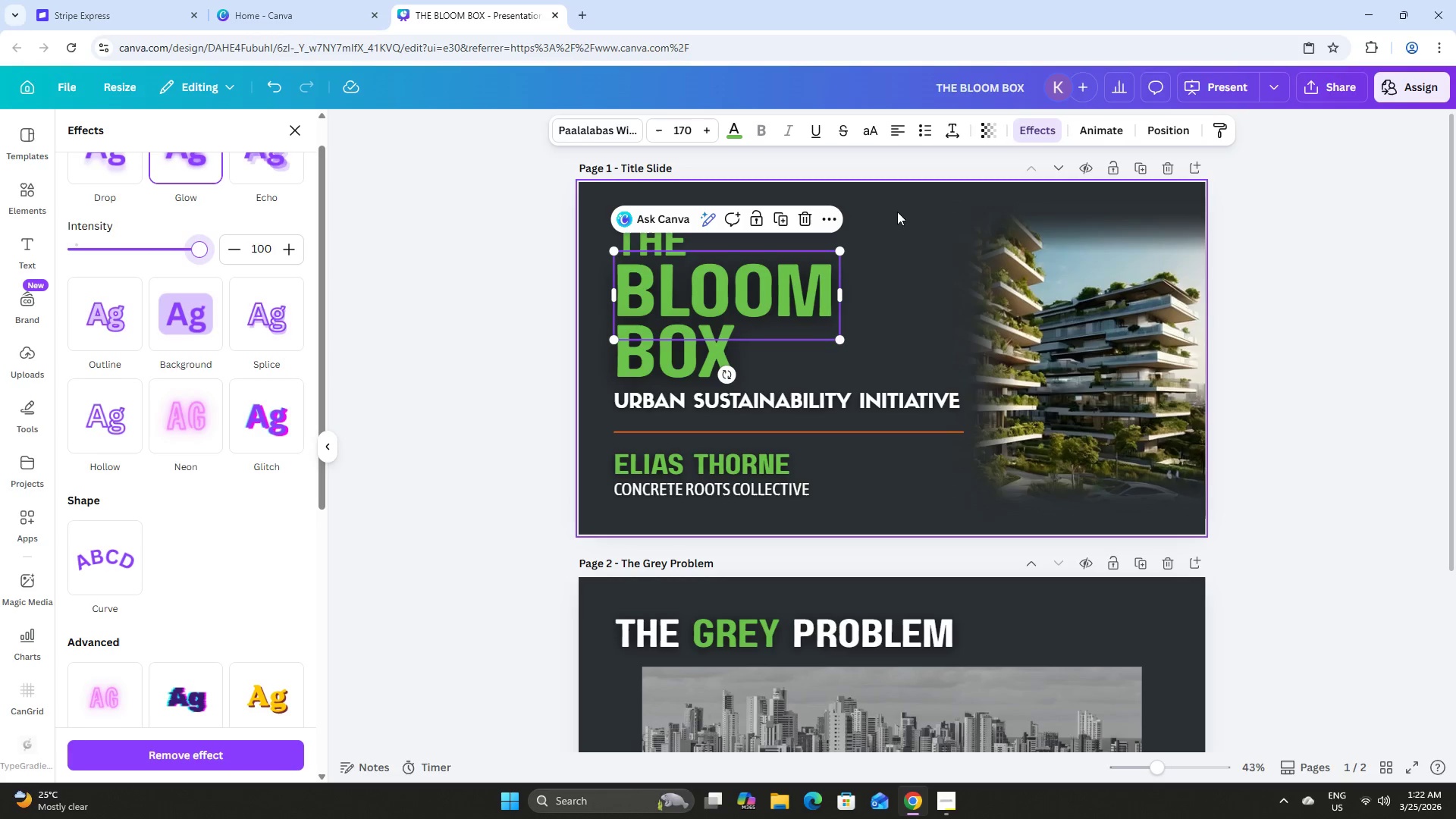 
left_click([912, 207])
 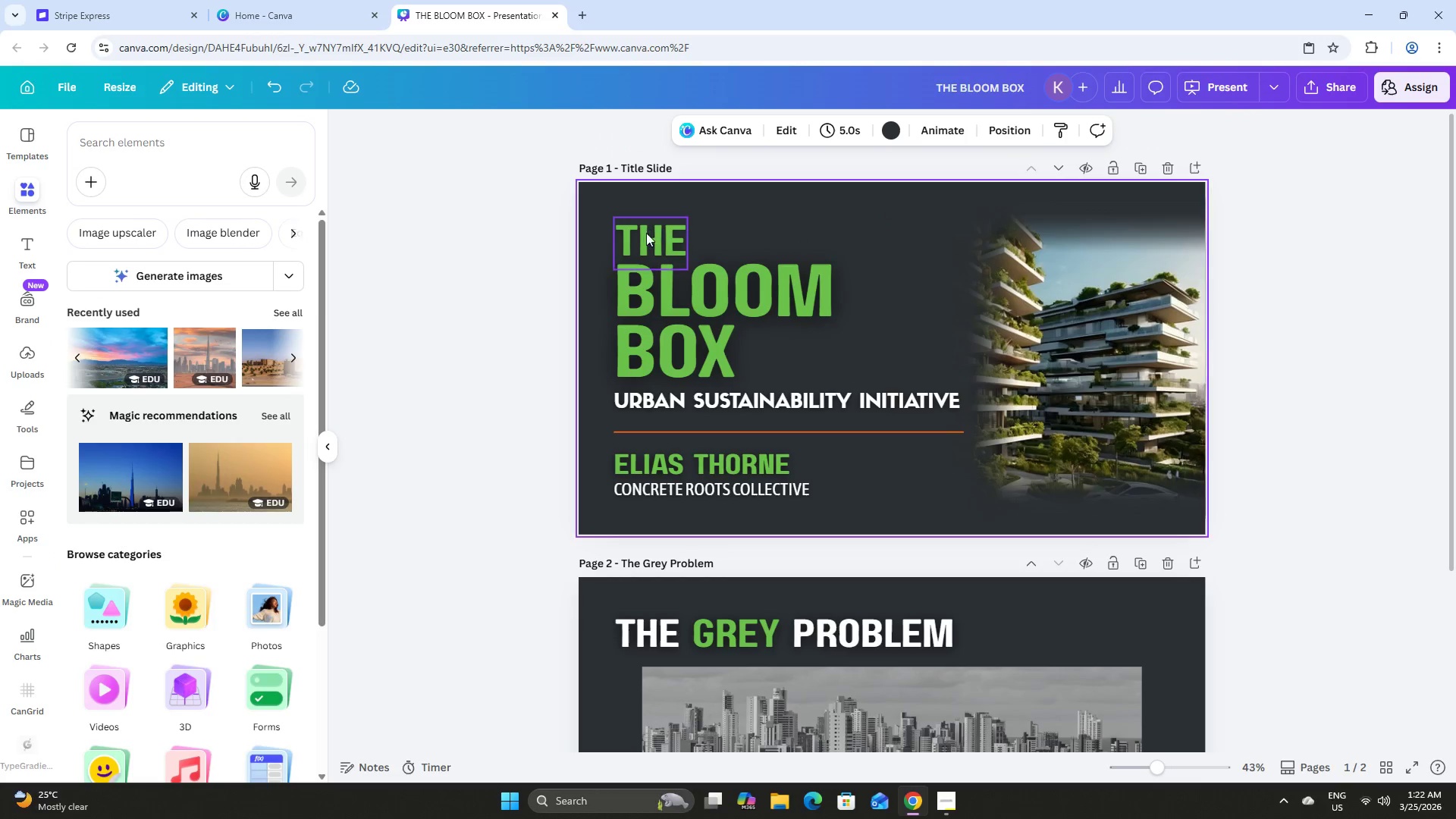 
left_click([639, 234])
 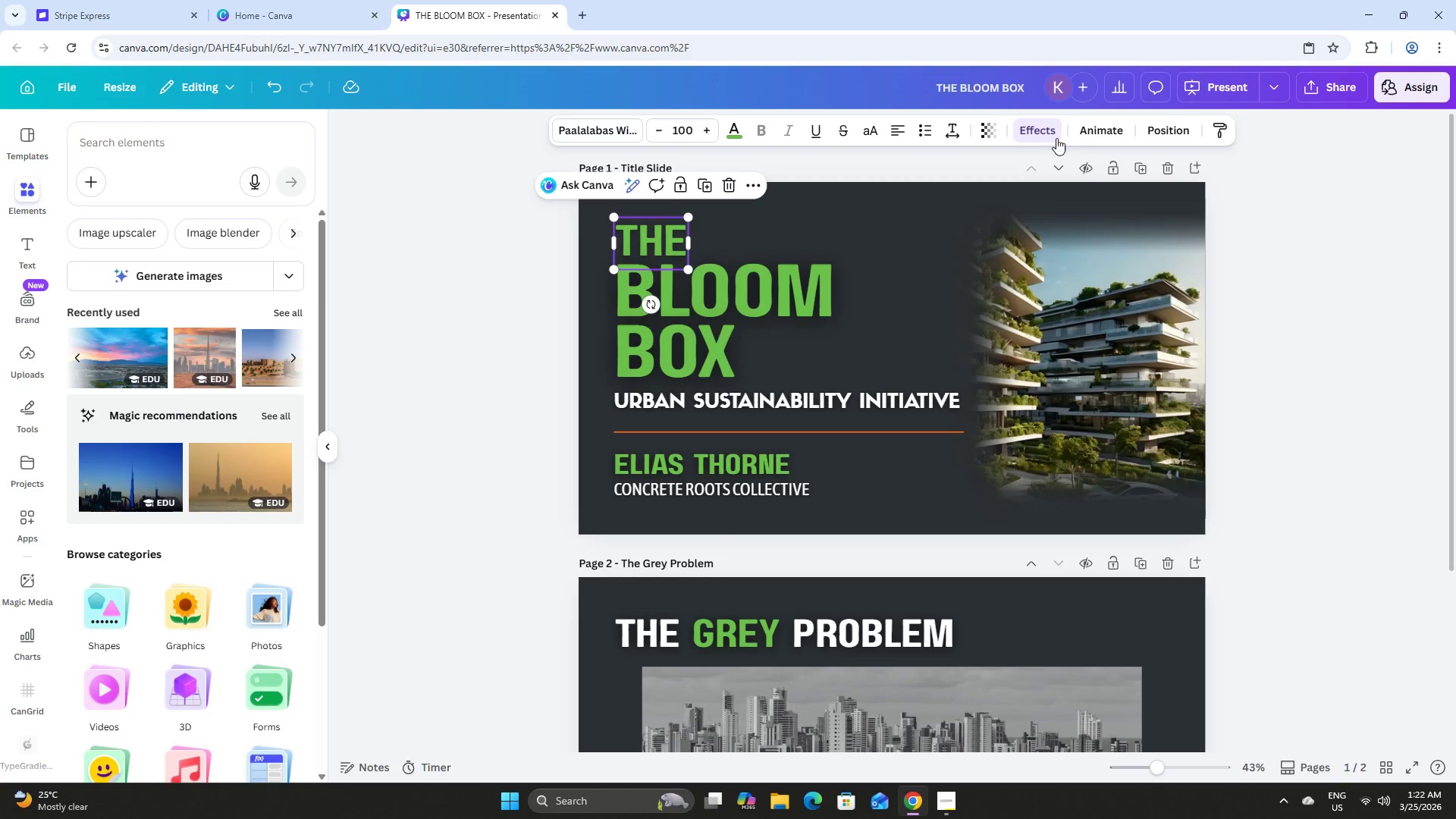 
left_click([1056, 129])
 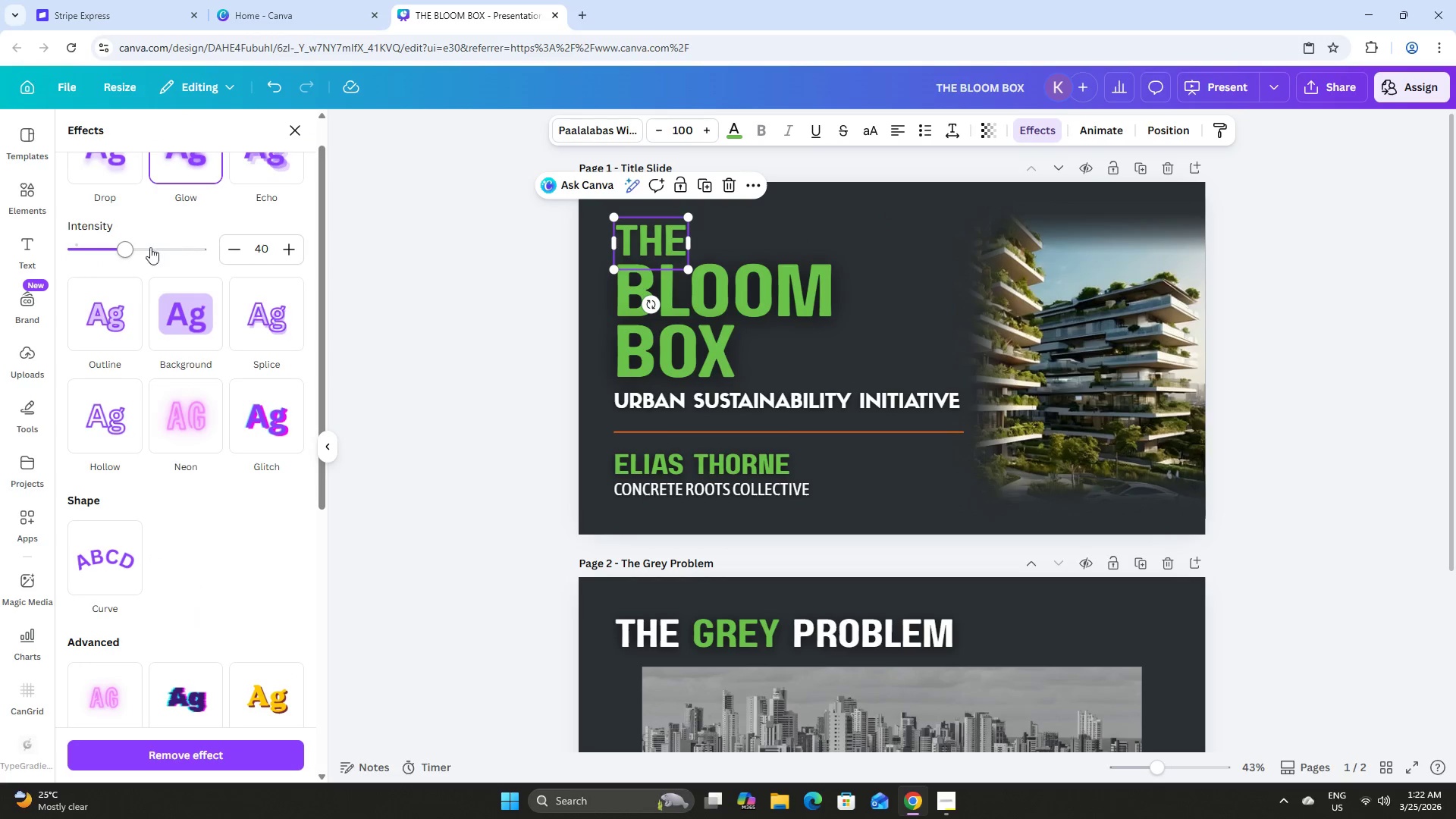 
left_click_drag(start_coordinate=[138, 247], to_coordinate=[305, 255])
 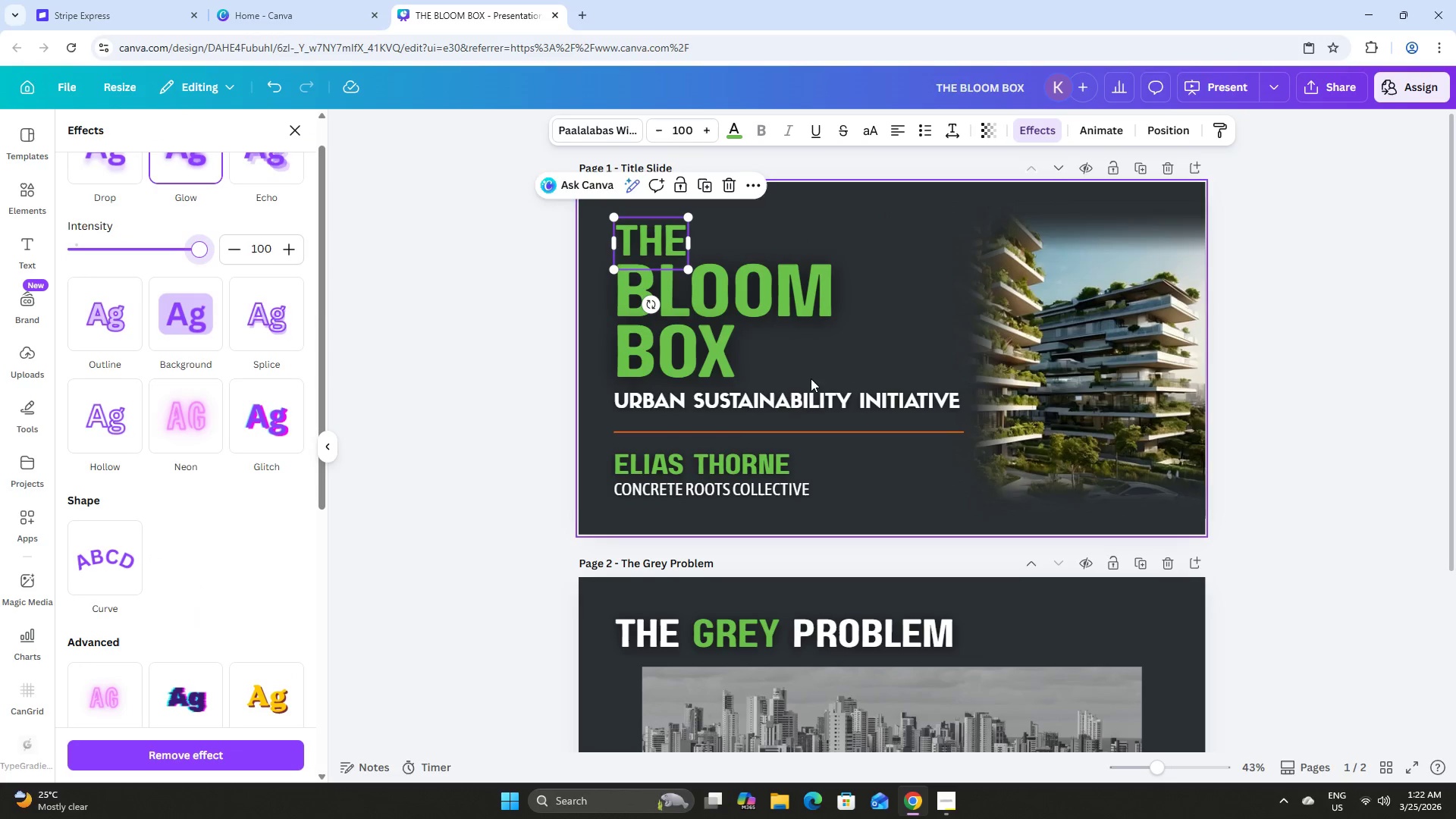 
scroll: coordinate [811, 378], scroll_direction: down, amount: 4.0
 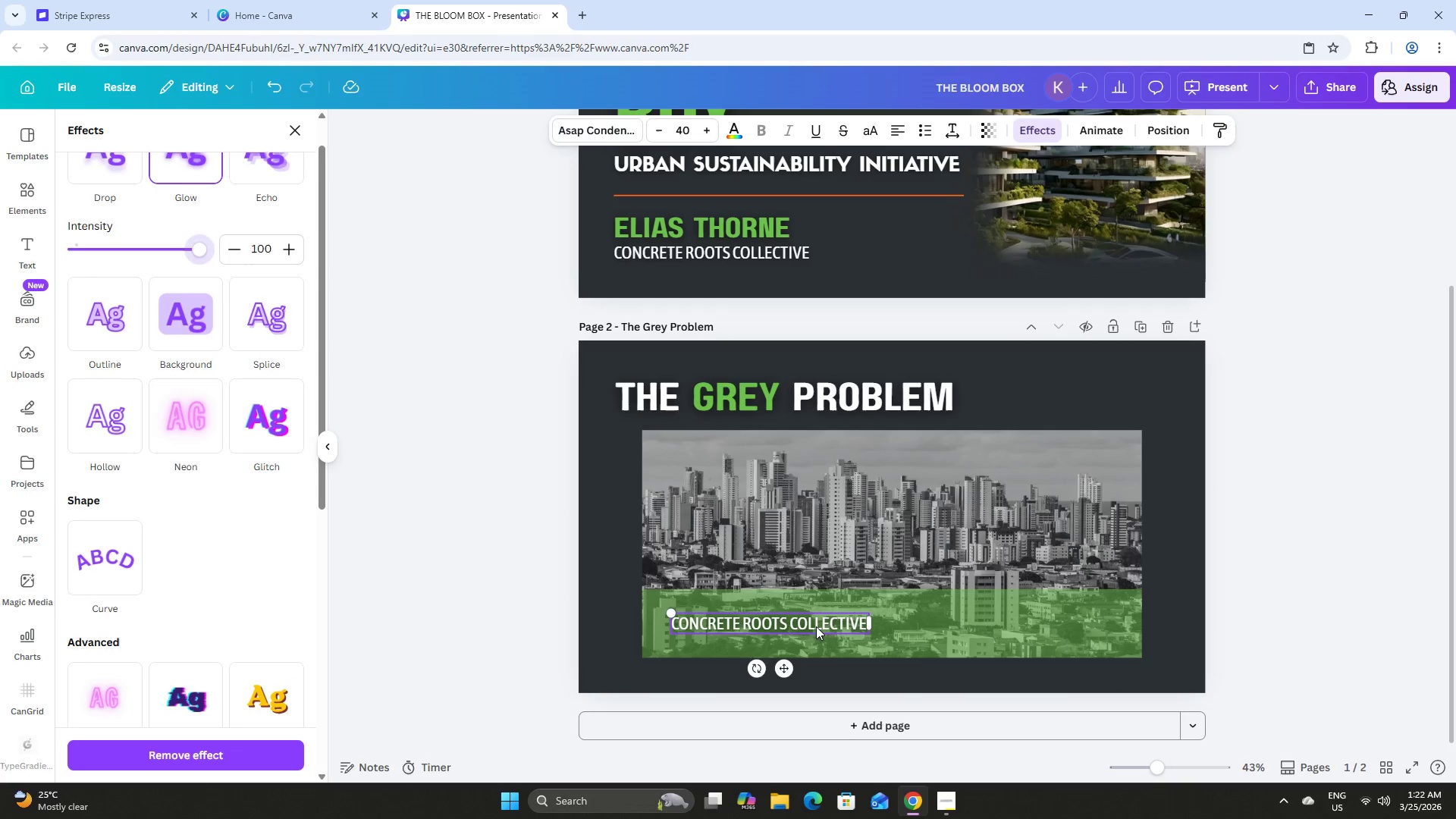 
double_click([816, 626])
 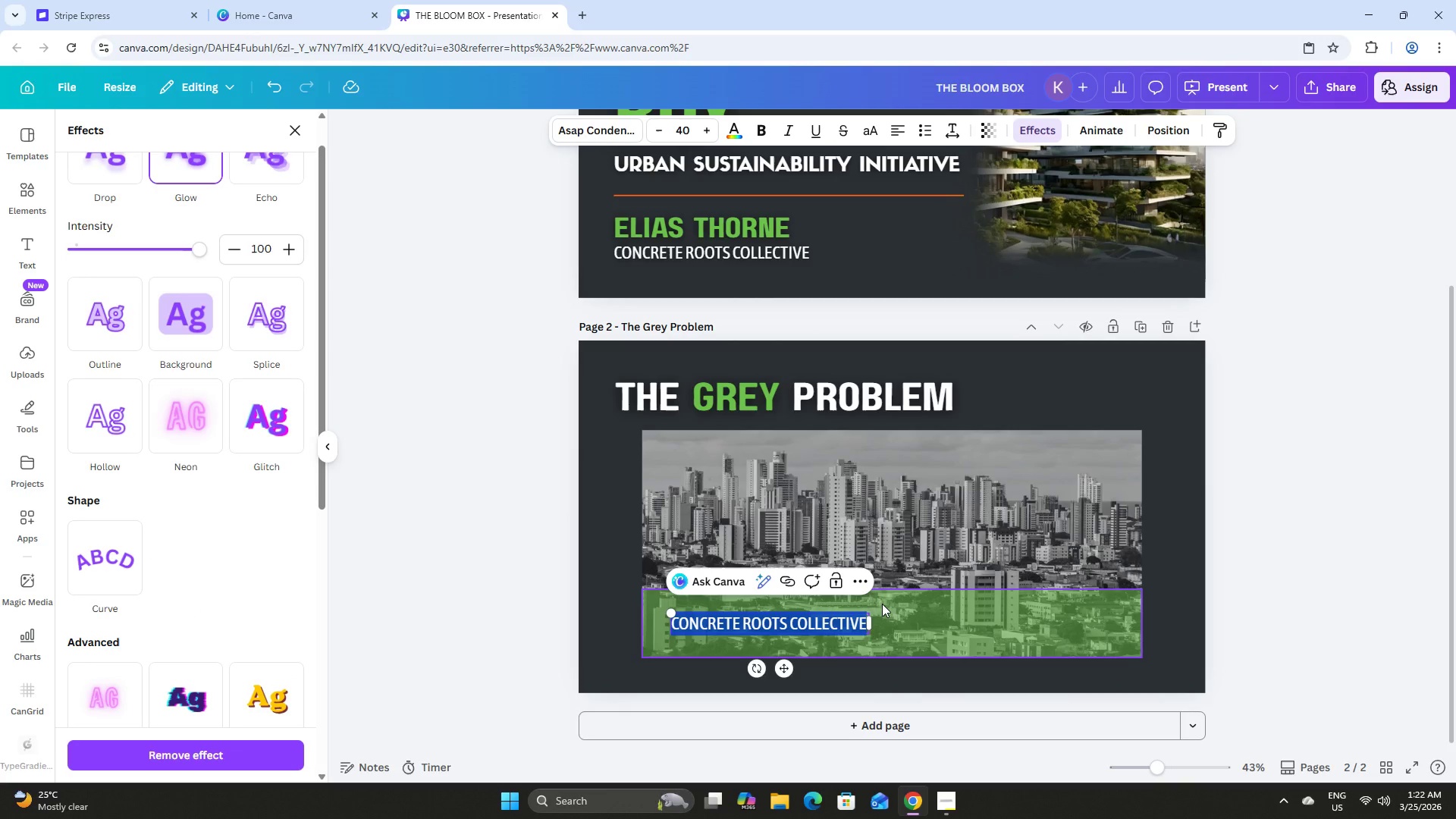 
type(25%)
key(Backspace)
key(Backspace)
key(Backspace)
 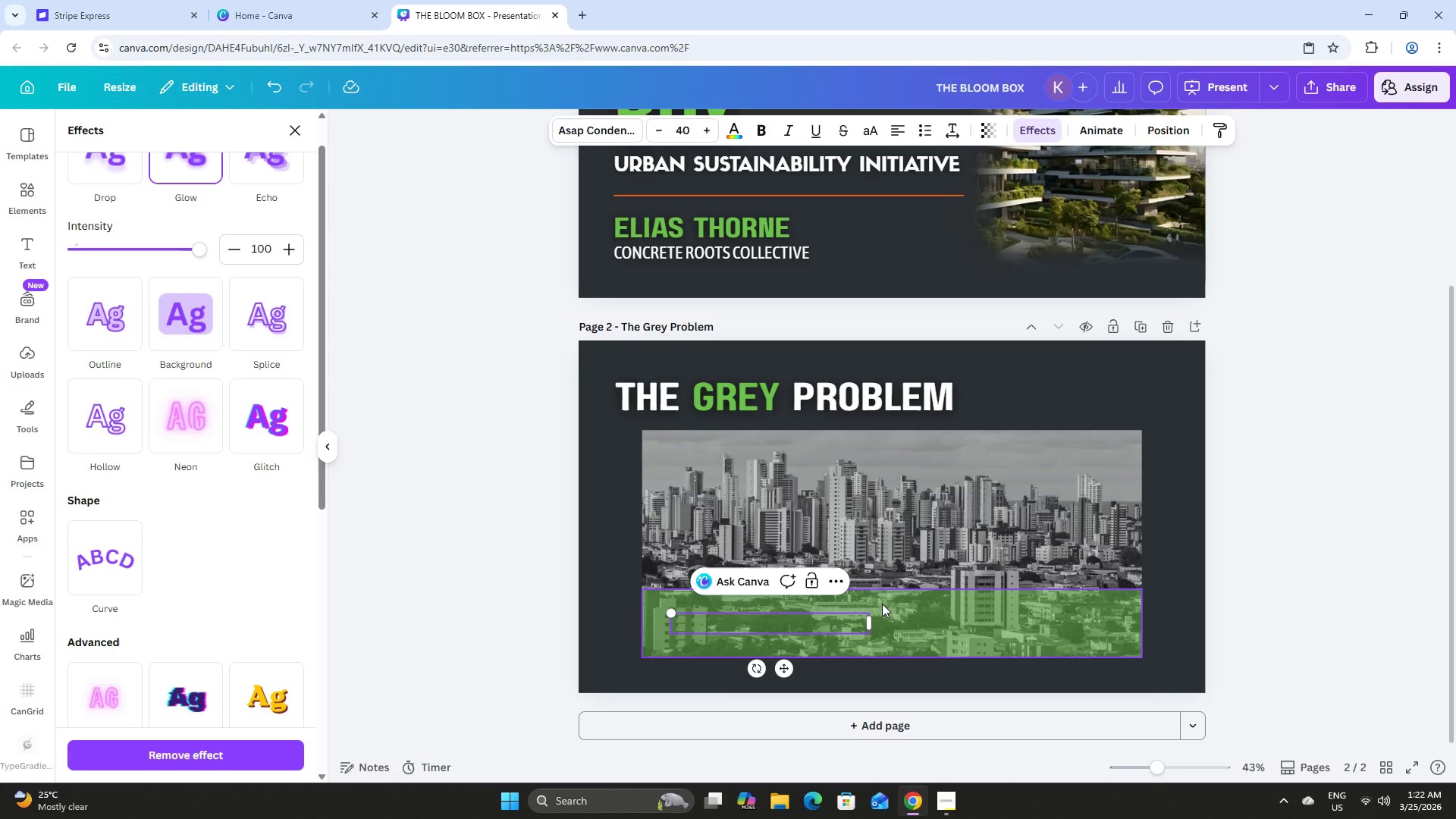 
wait(10.42)
 